 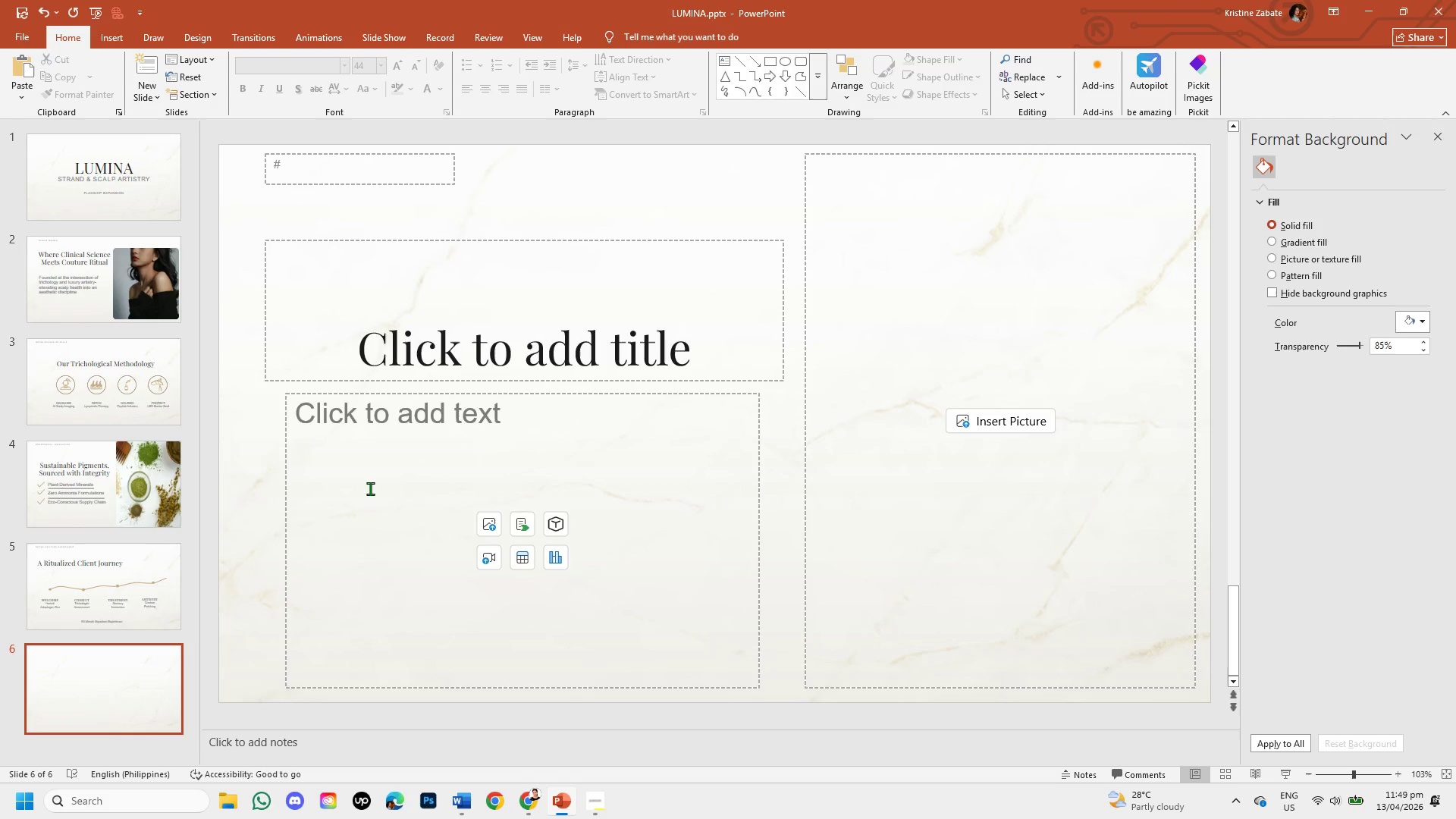 
left_click([377, 171])
 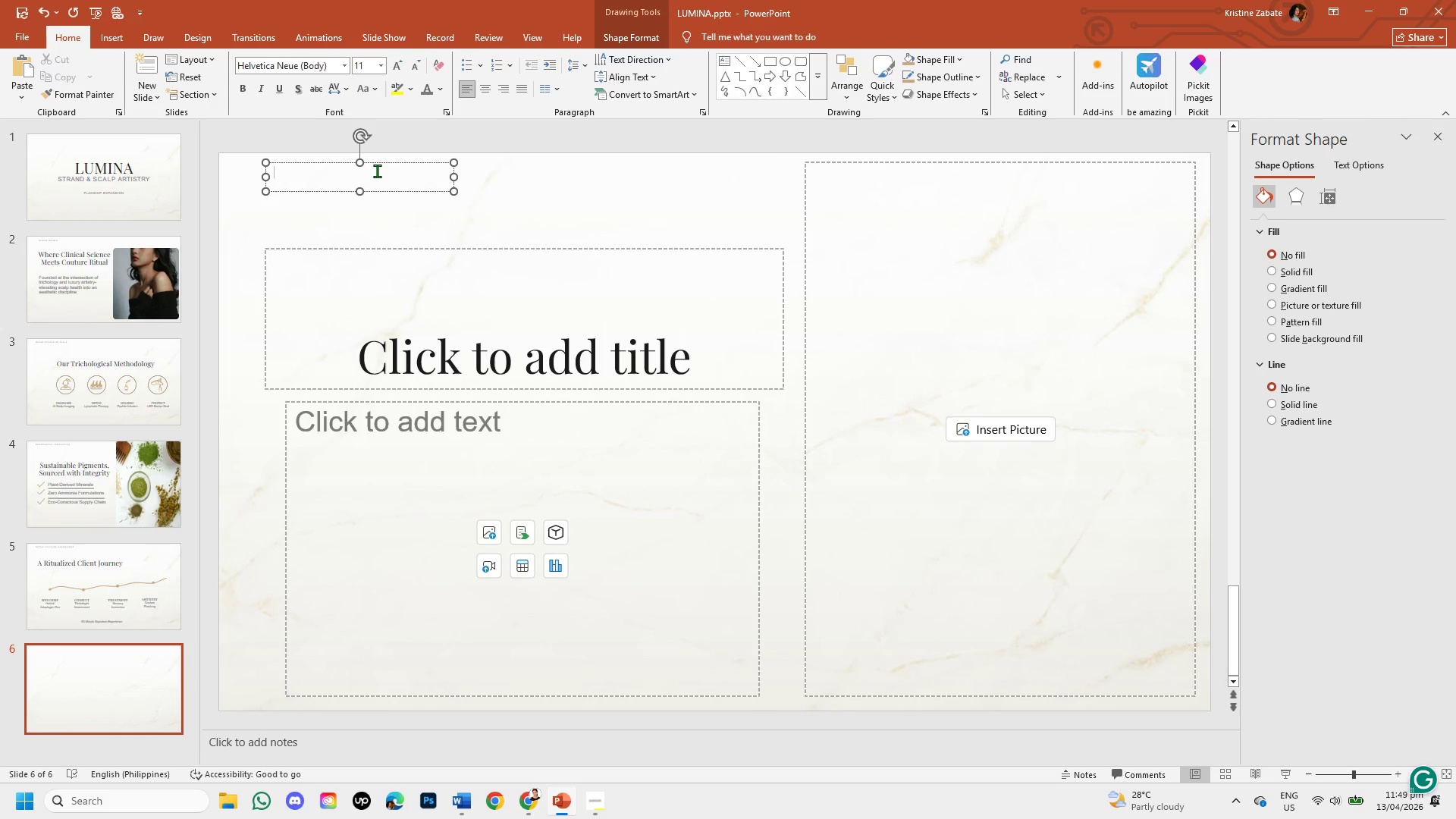 
type(05 / MARKET POSITIONING )
 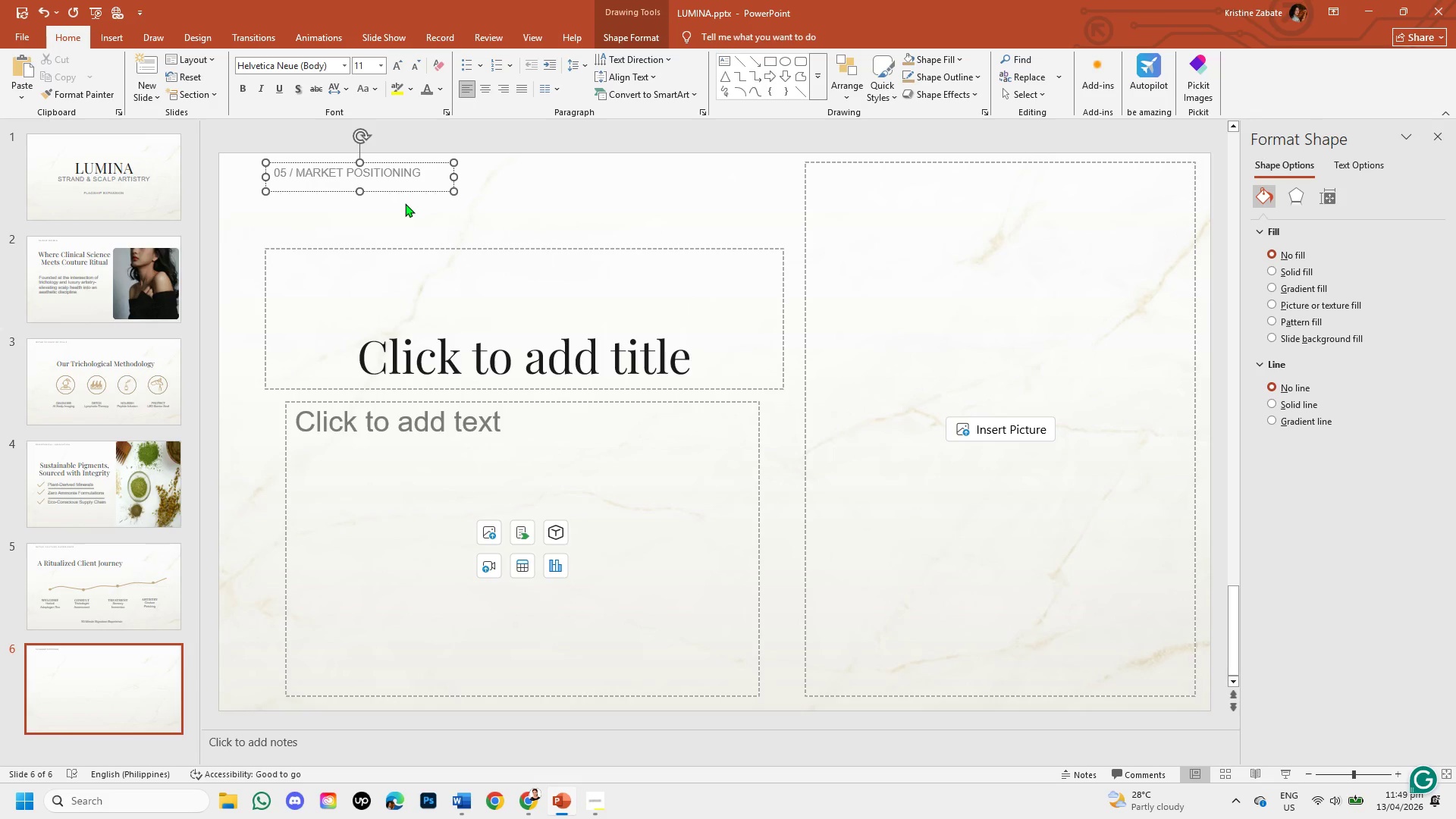 
left_click([393, 215])
 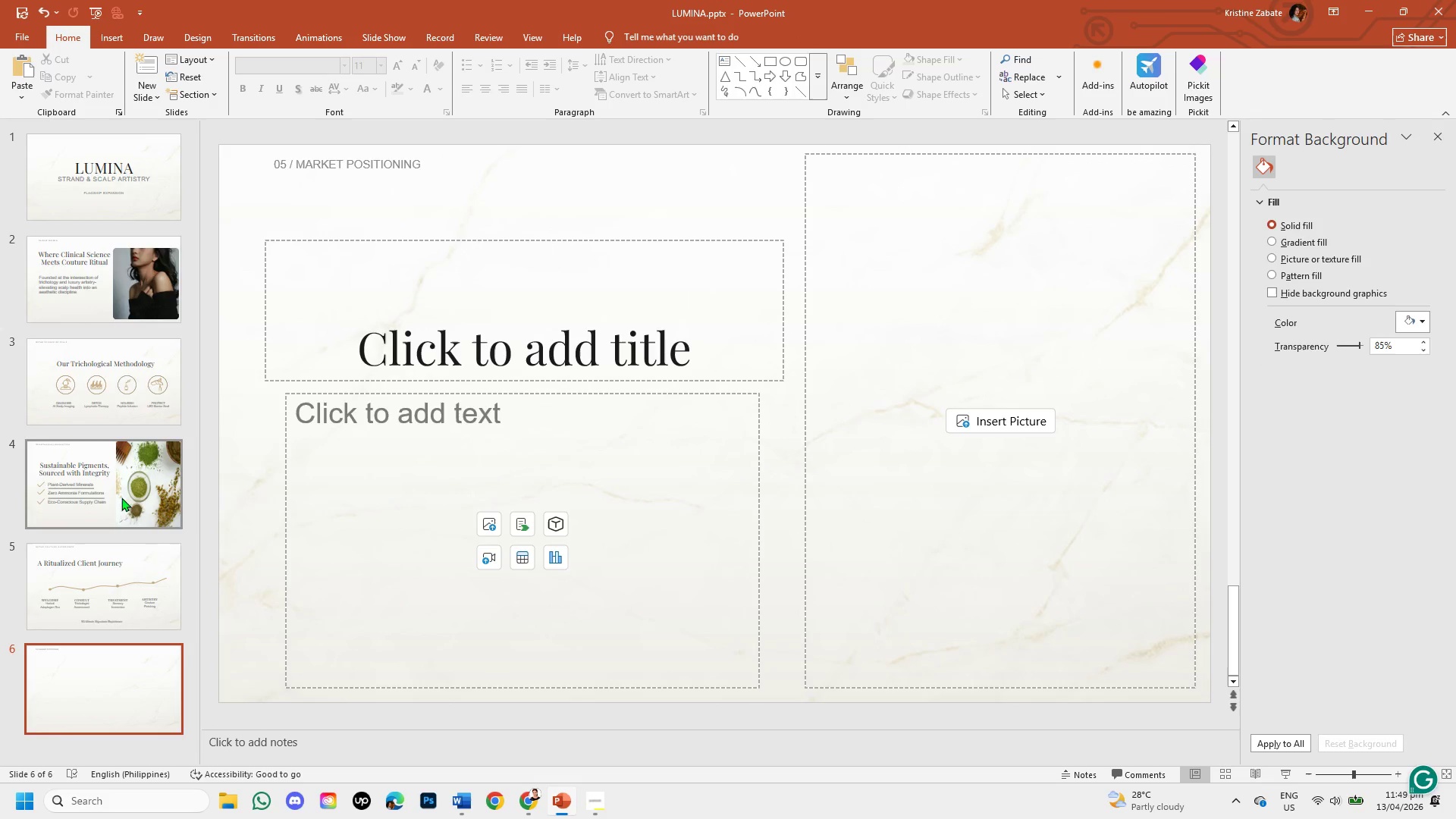 
left_click([105, 561])
 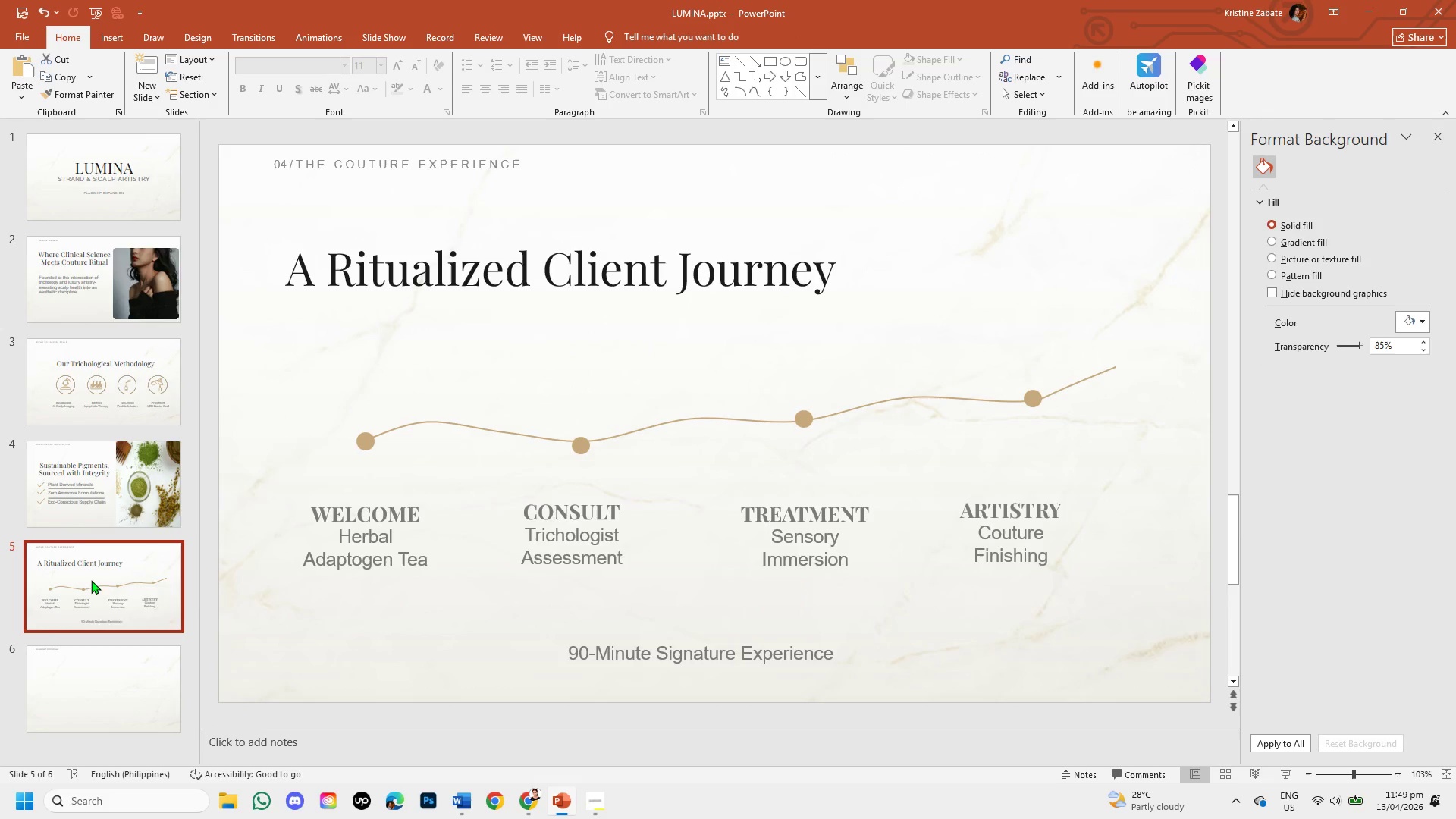 
left_click([85, 507])
 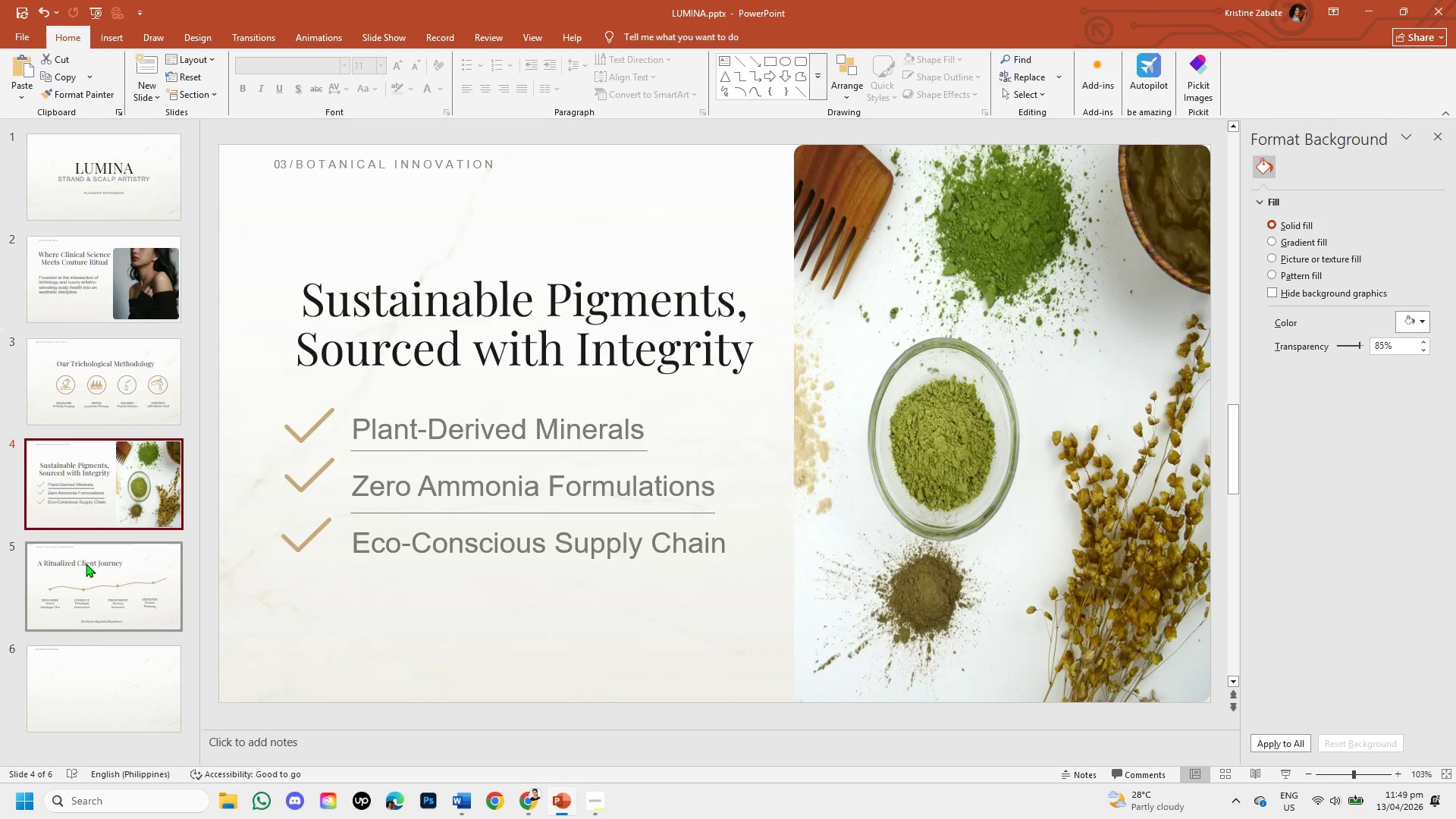 
left_click([88, 579])
 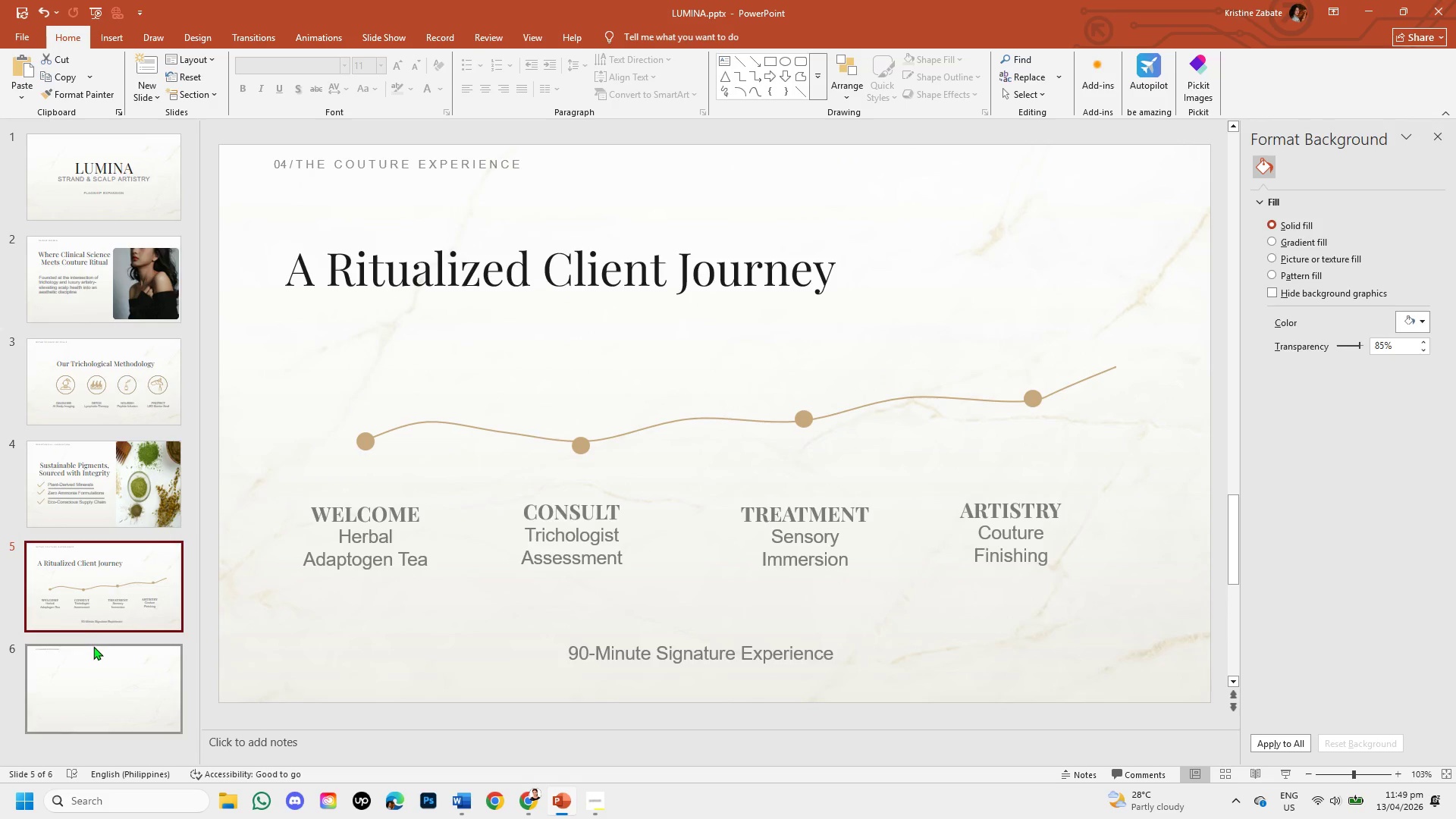 
left_click([93, 646])
 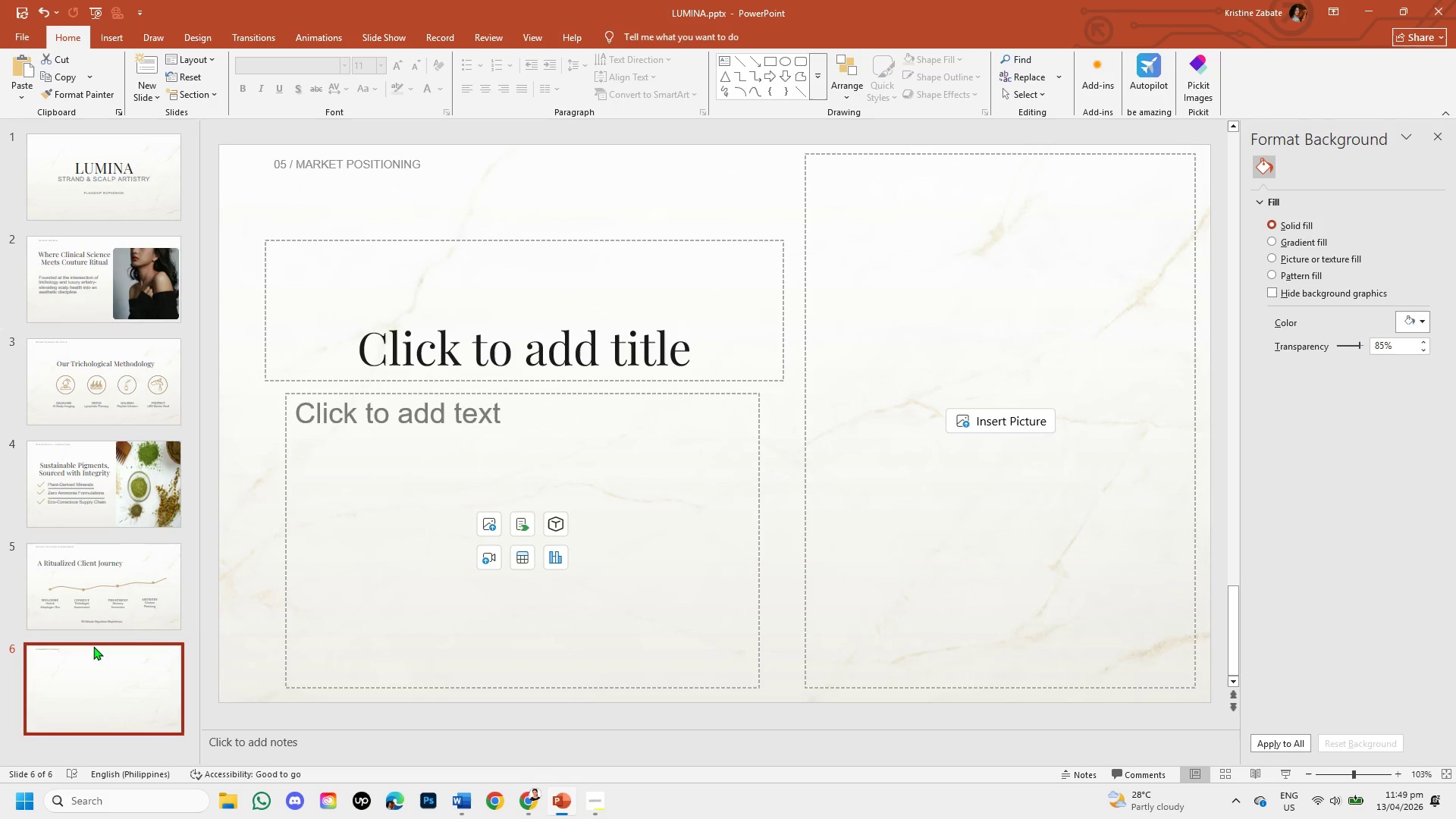 
left_click([88, 620])
 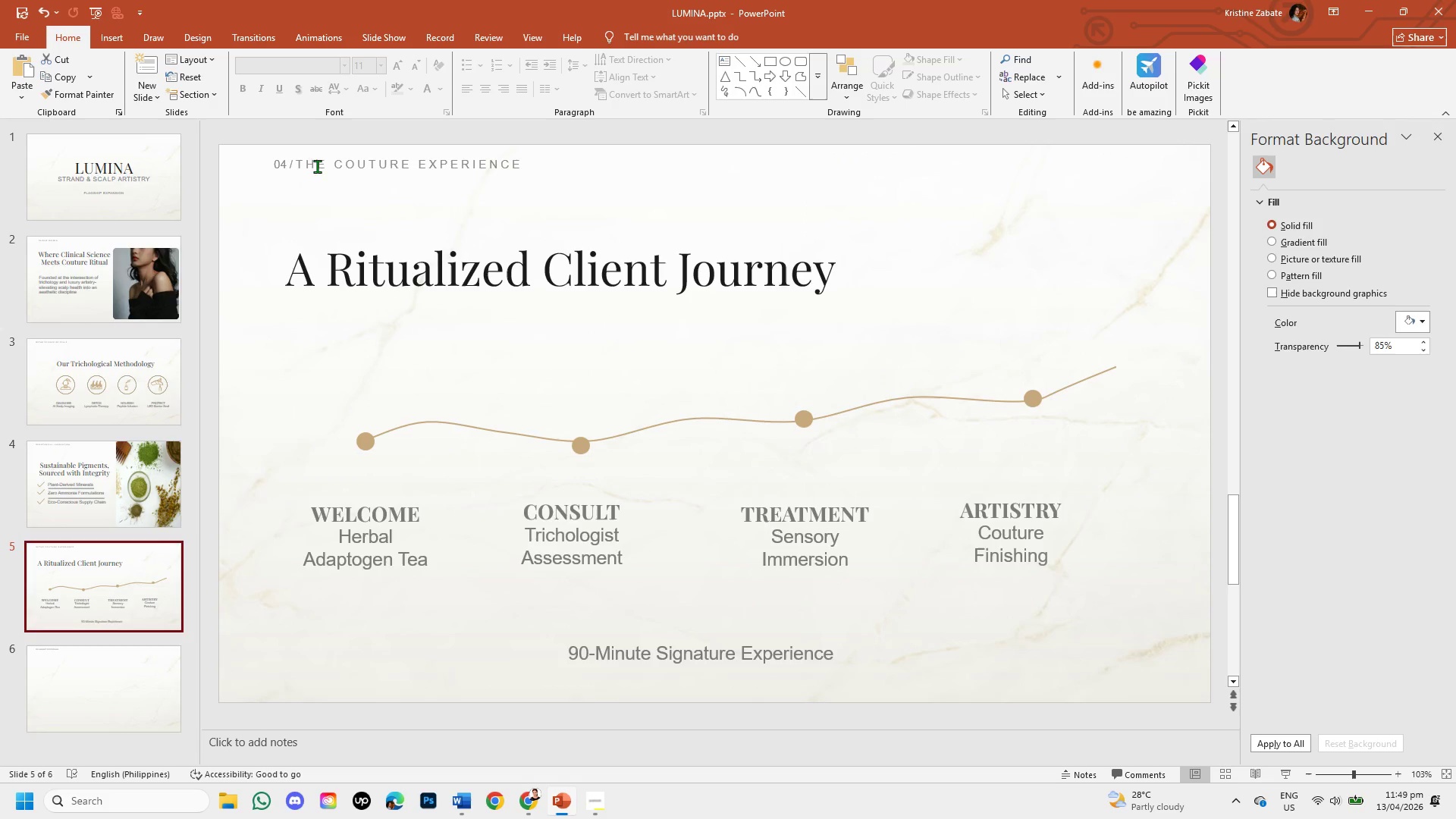 
left_click([306, 163])
 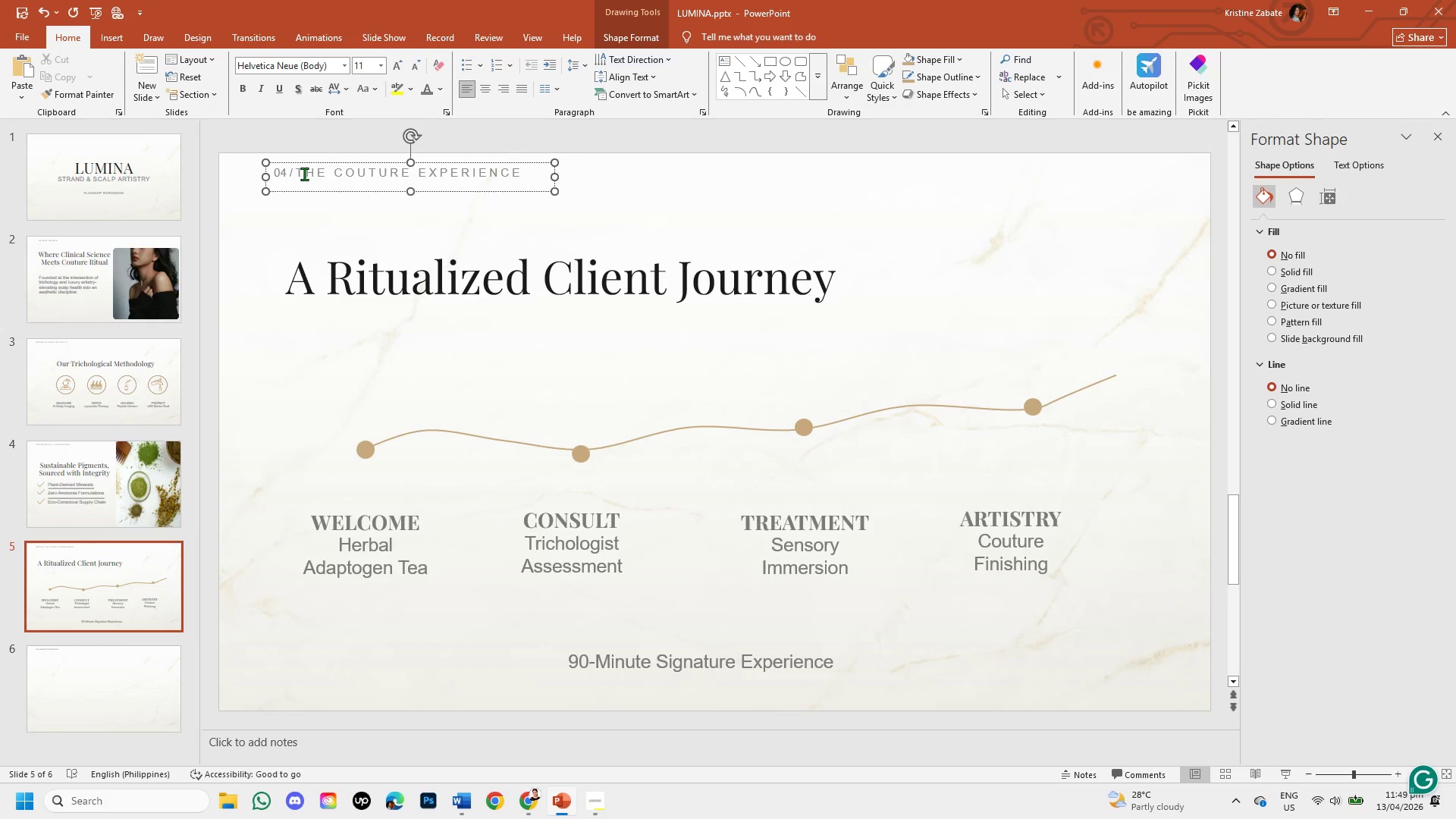 
left_click_drag(start_coordinate=[297, 170], to_coordinate=[498, 163])
 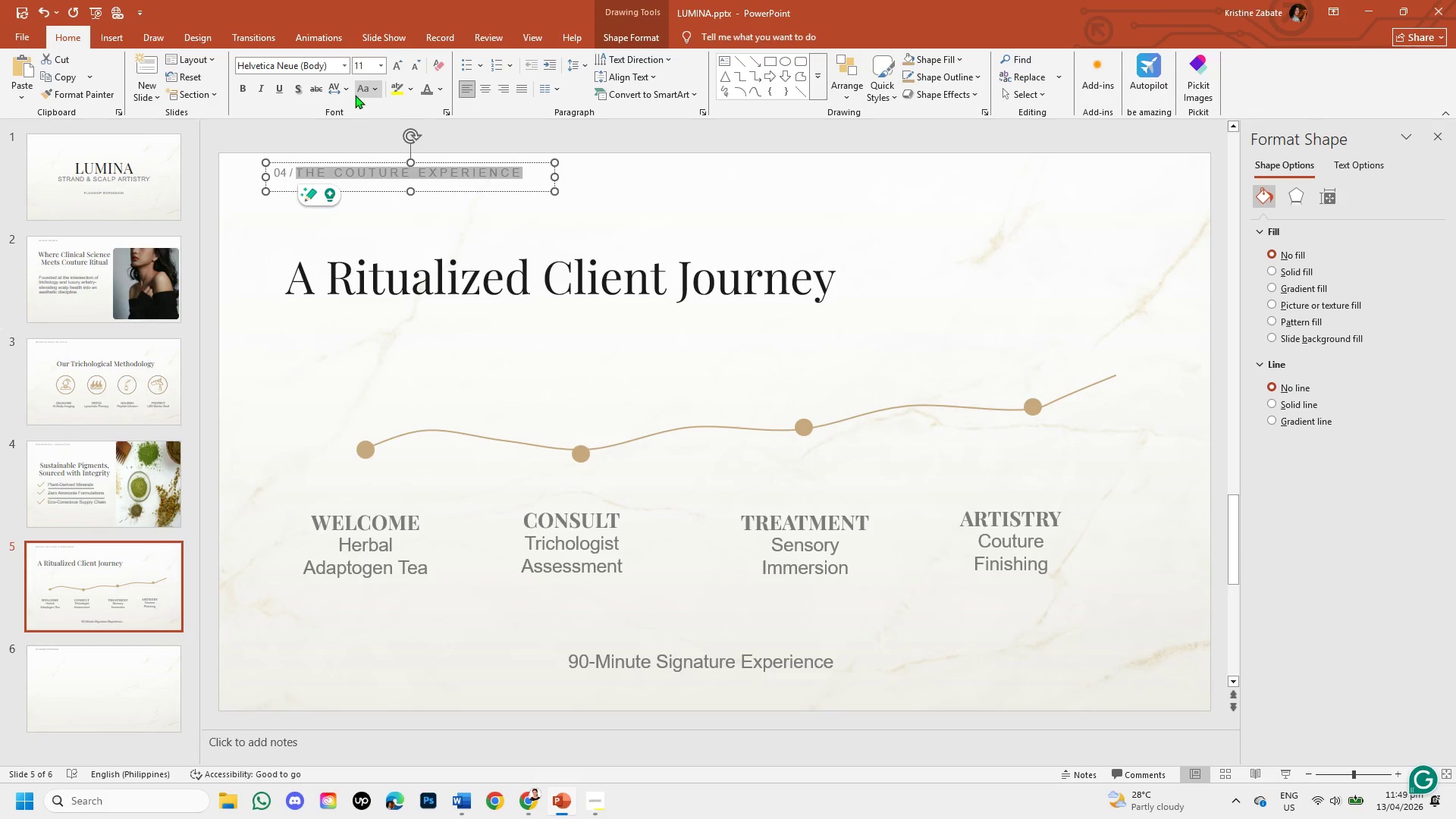 
left_click([348, 90])
 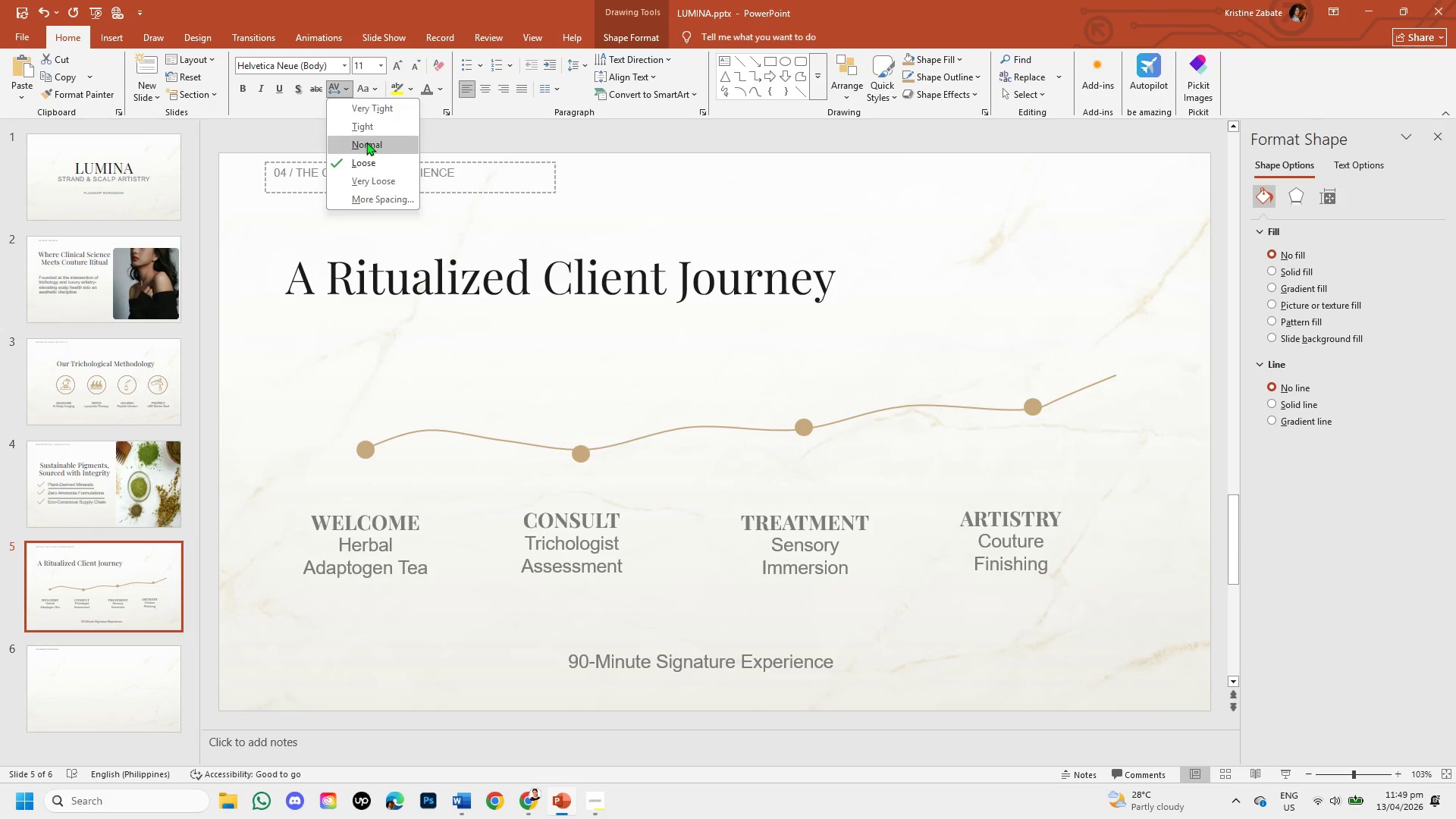 
left_click([366, 142])
 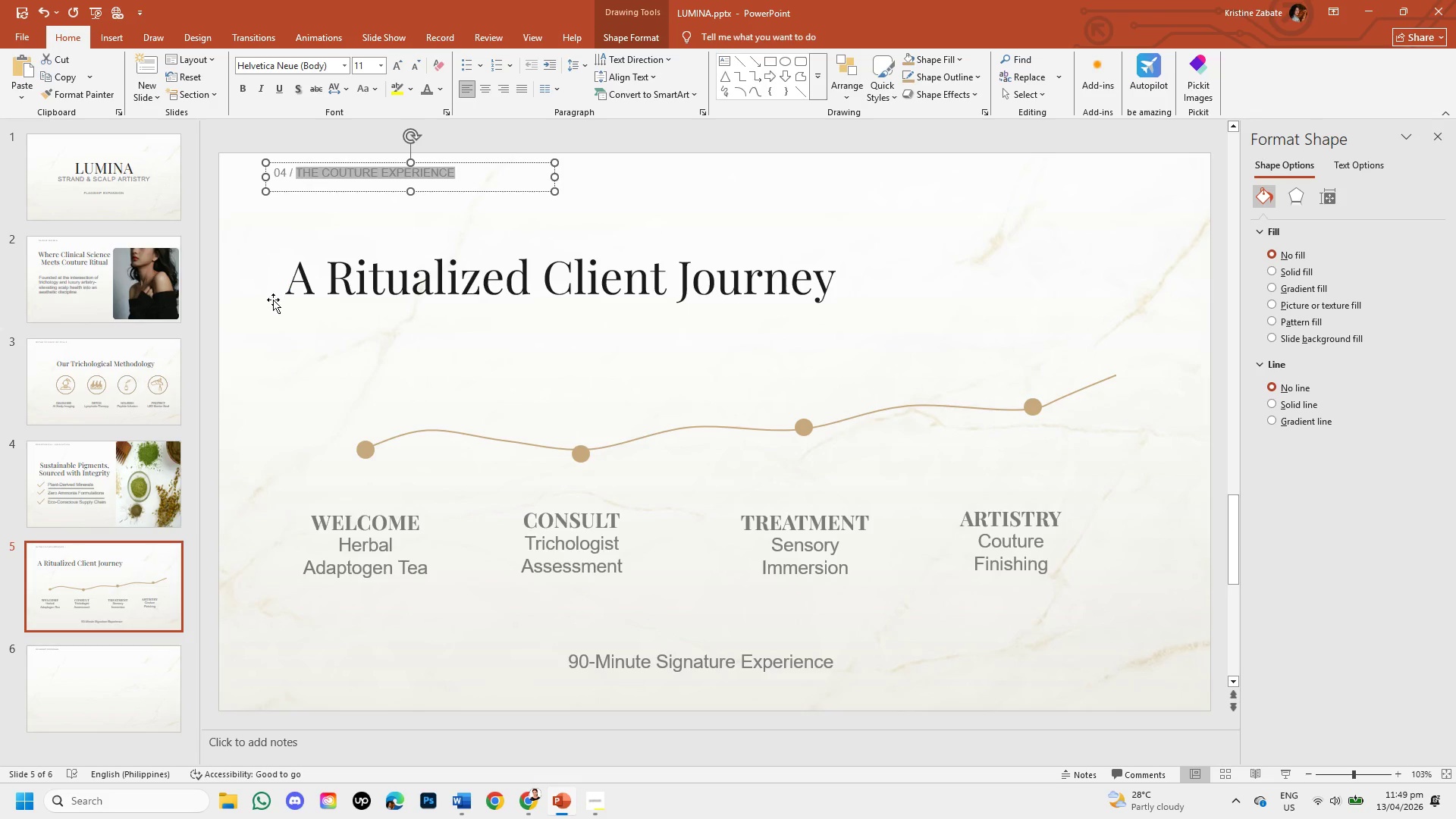 
left_click([273, 300])
 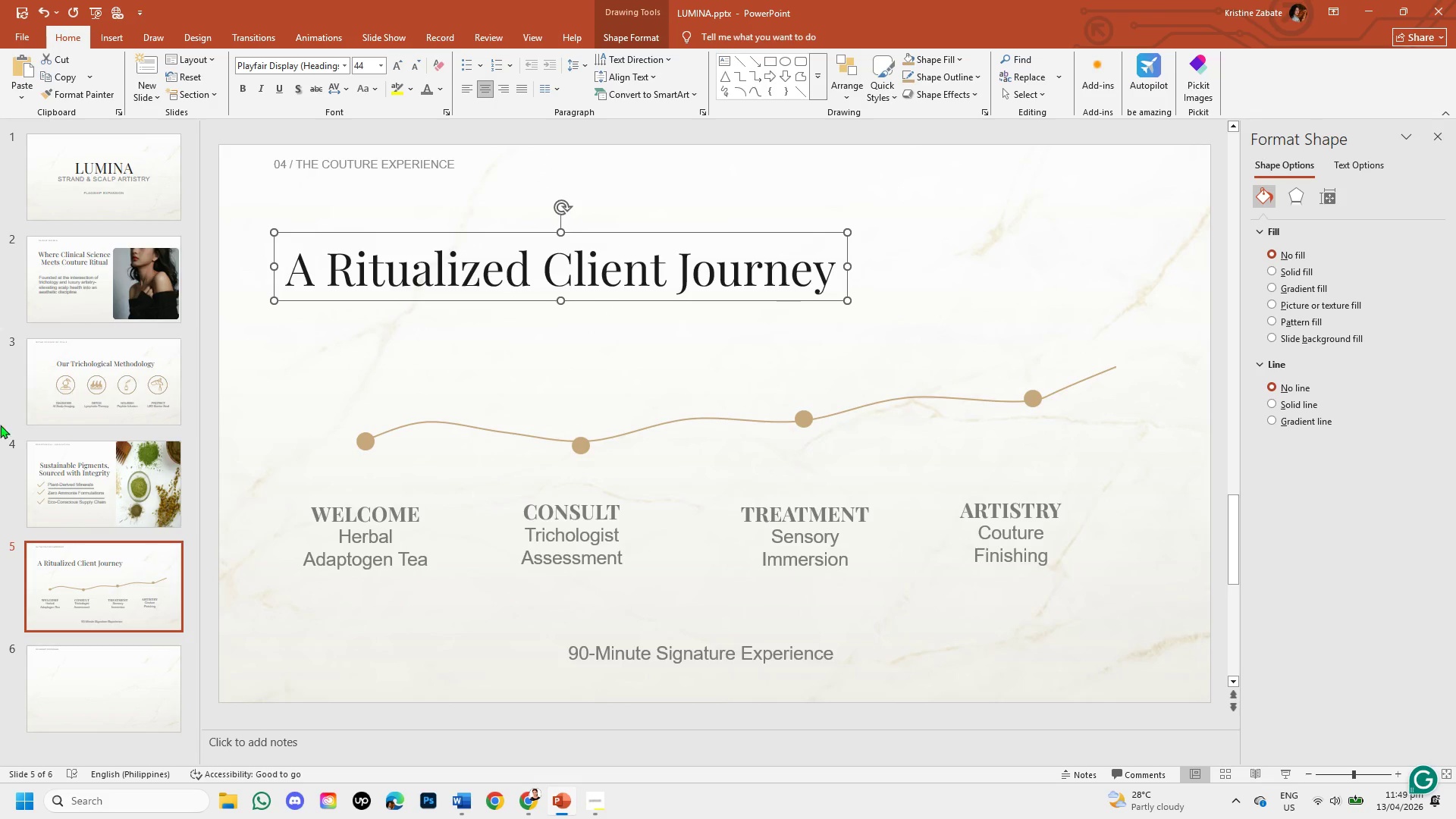 
left_click([67, 475])
 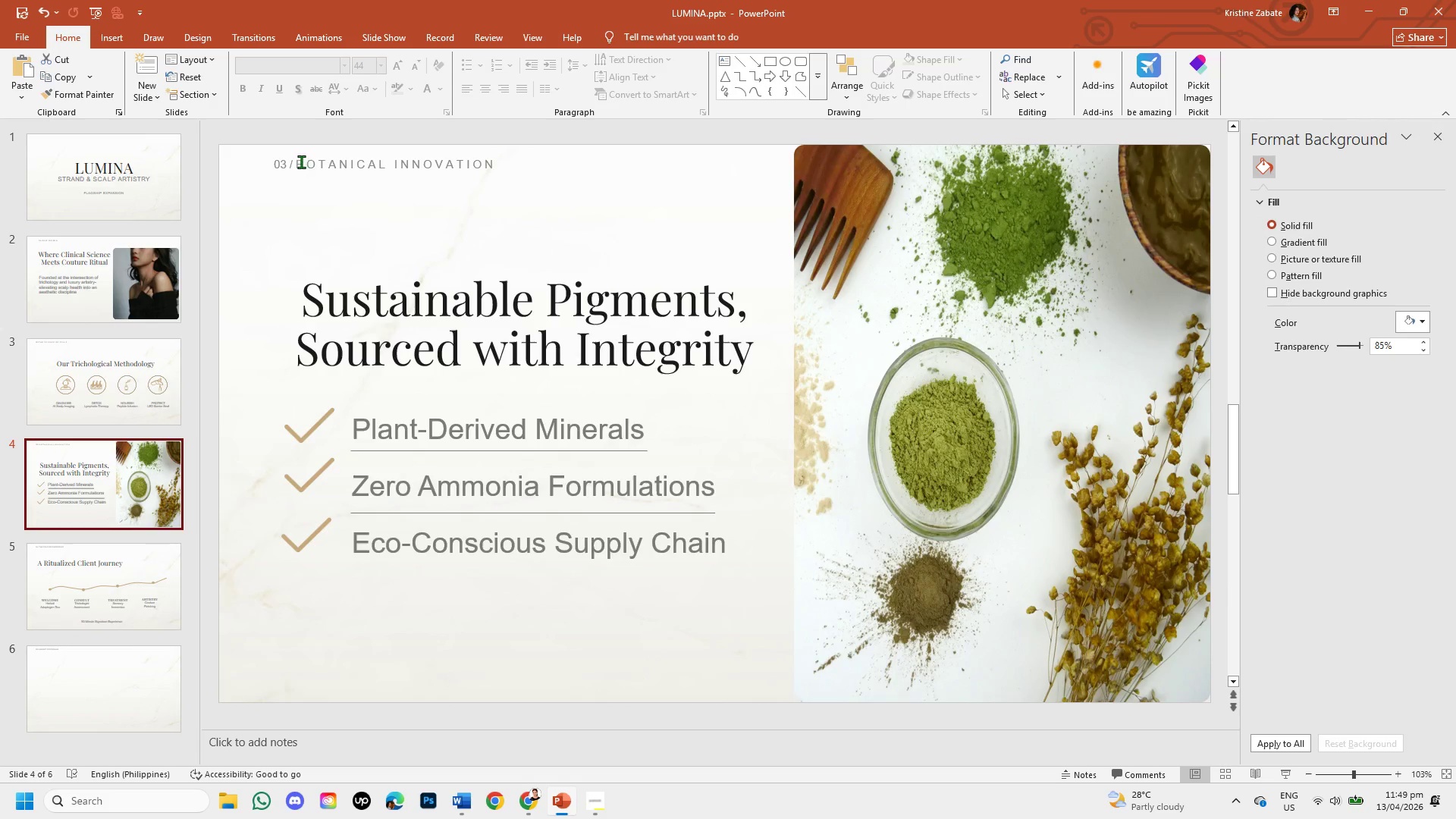 
left_click_drag(start_coordinate=[298, 160], to_coordinate=[543, 176])
 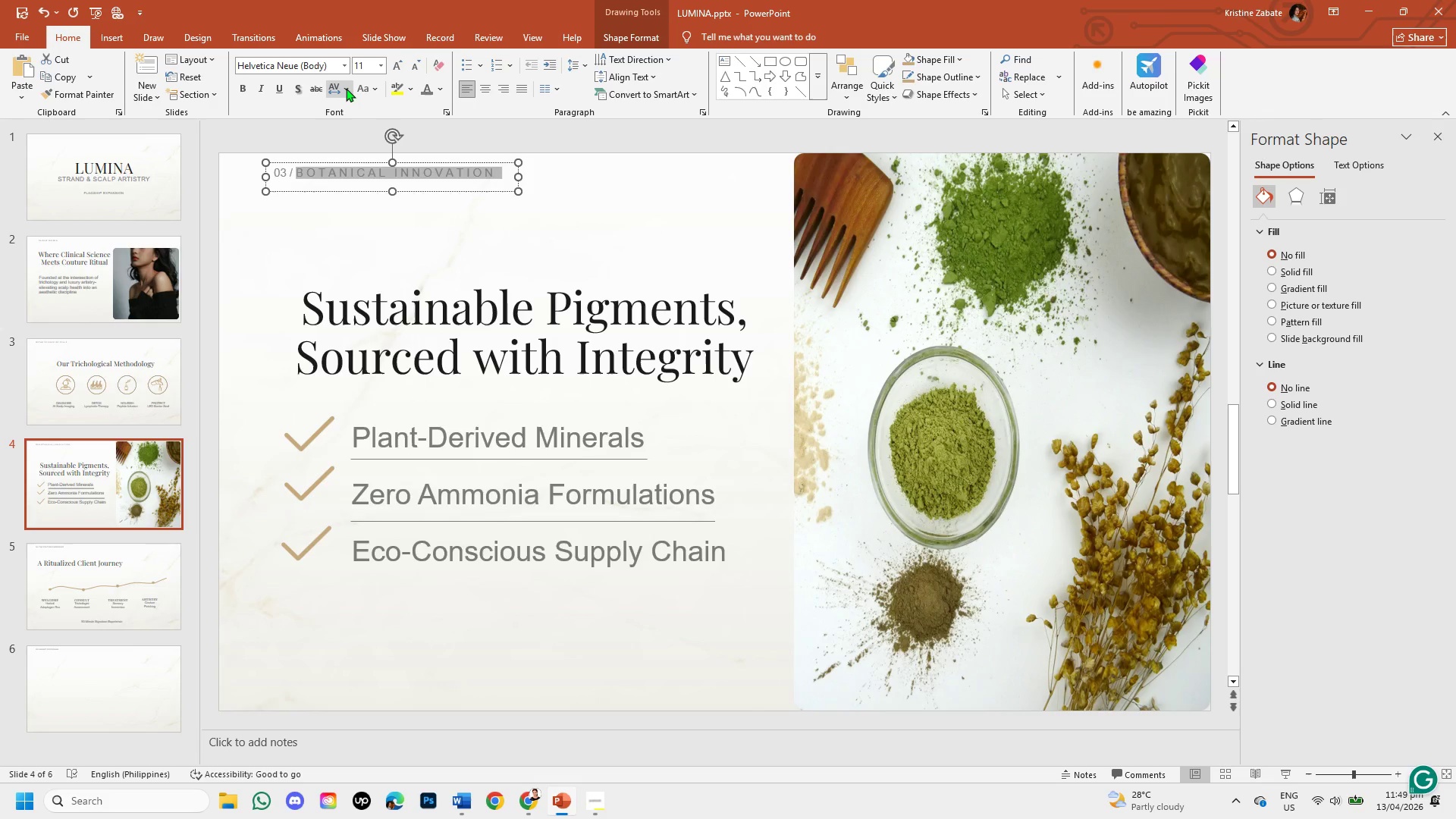 
left_click([346, 88])
 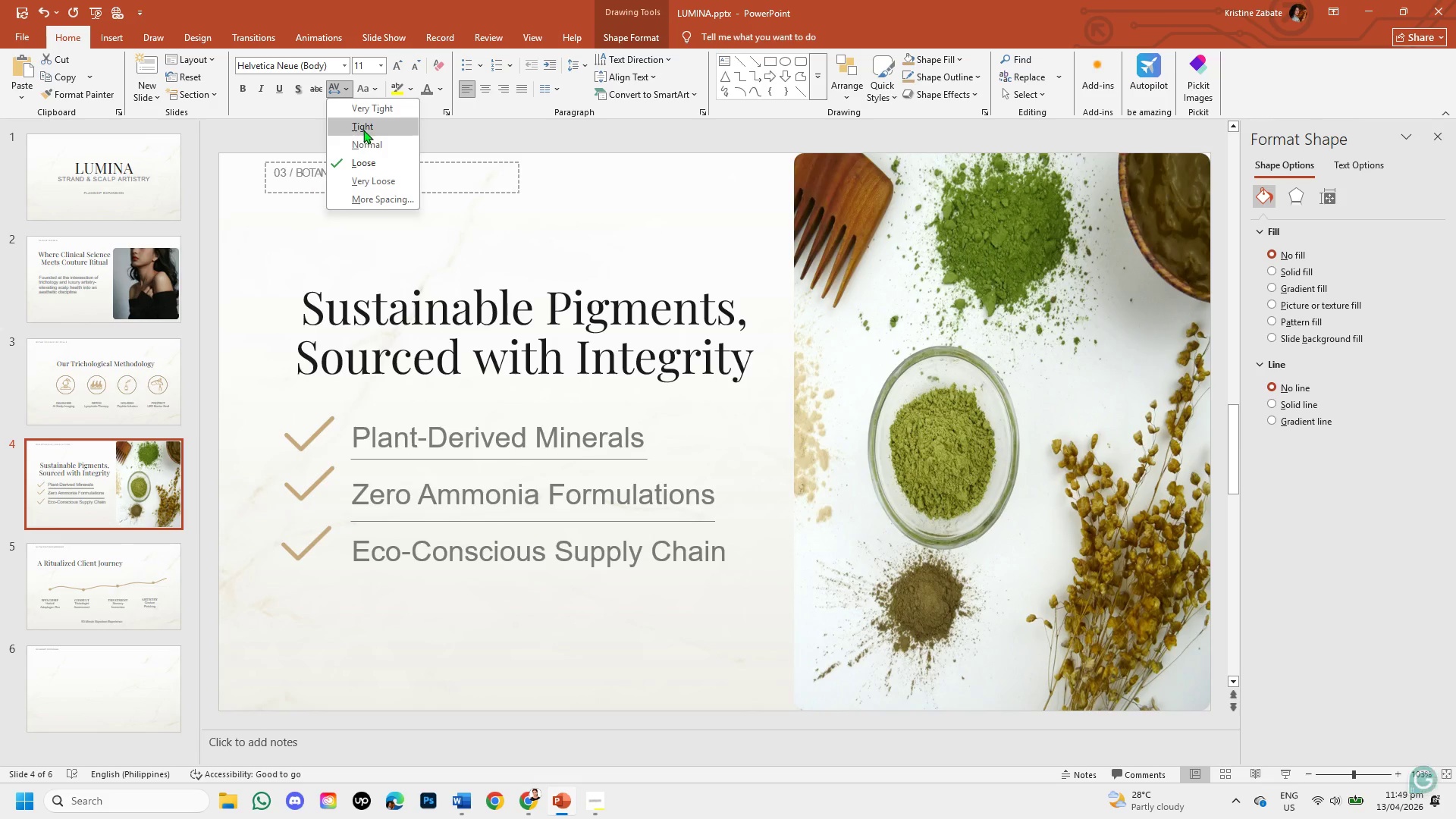 
left_click([364, 142])
 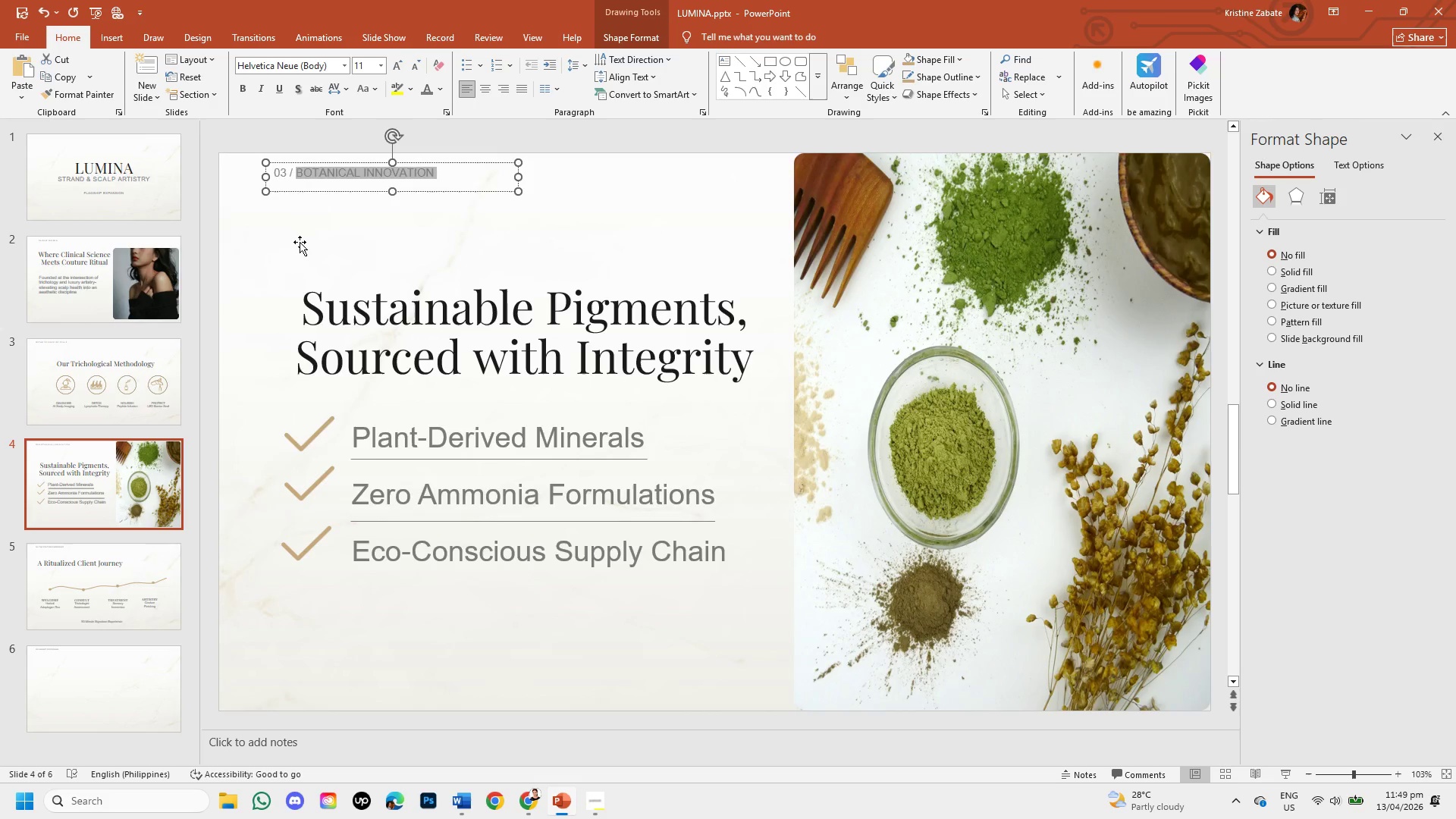 
left_click([300, 242])
 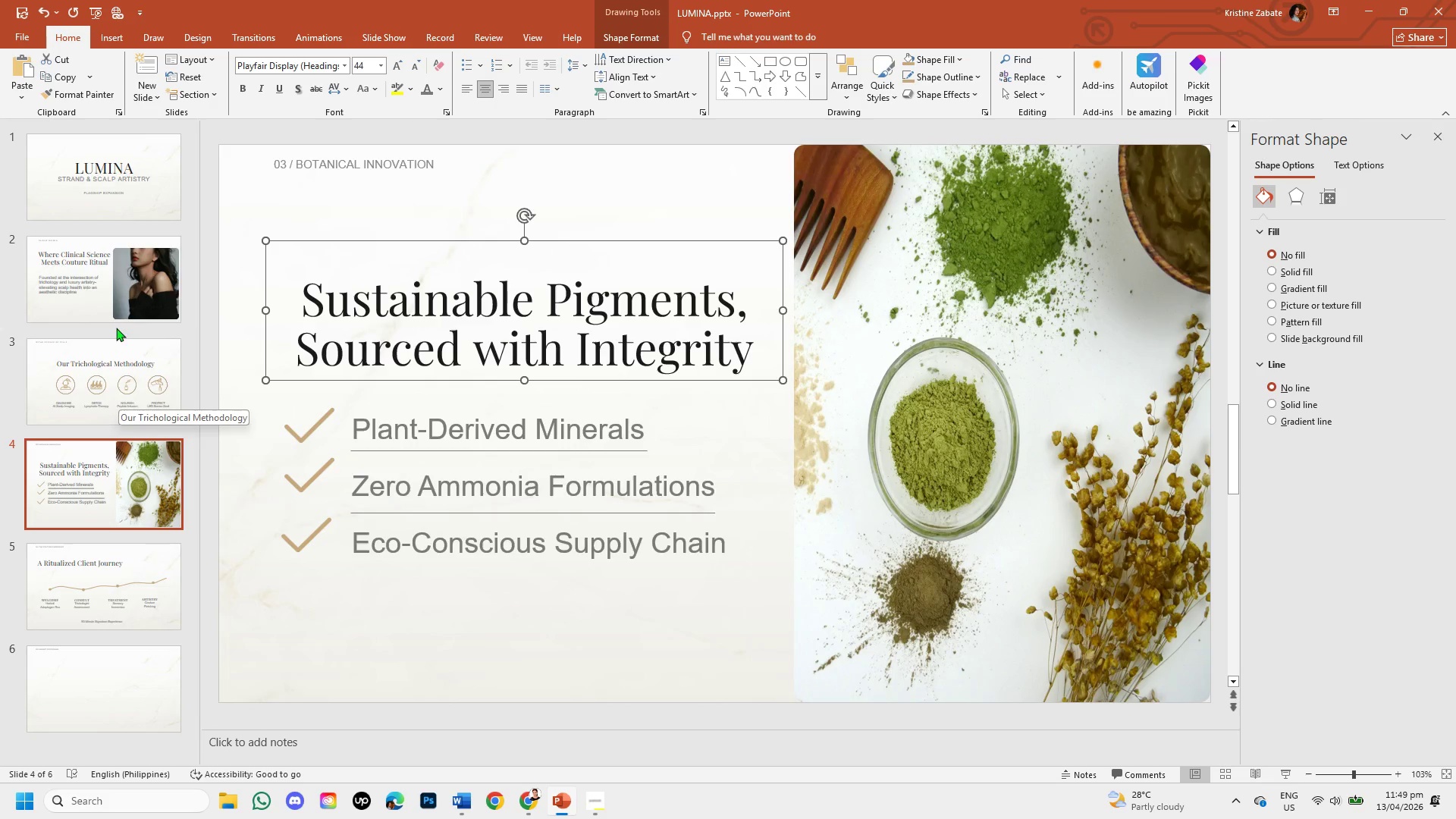 
left_click_drag(start_coordinate=[96, 350], to_coordinate=[303, 155])
 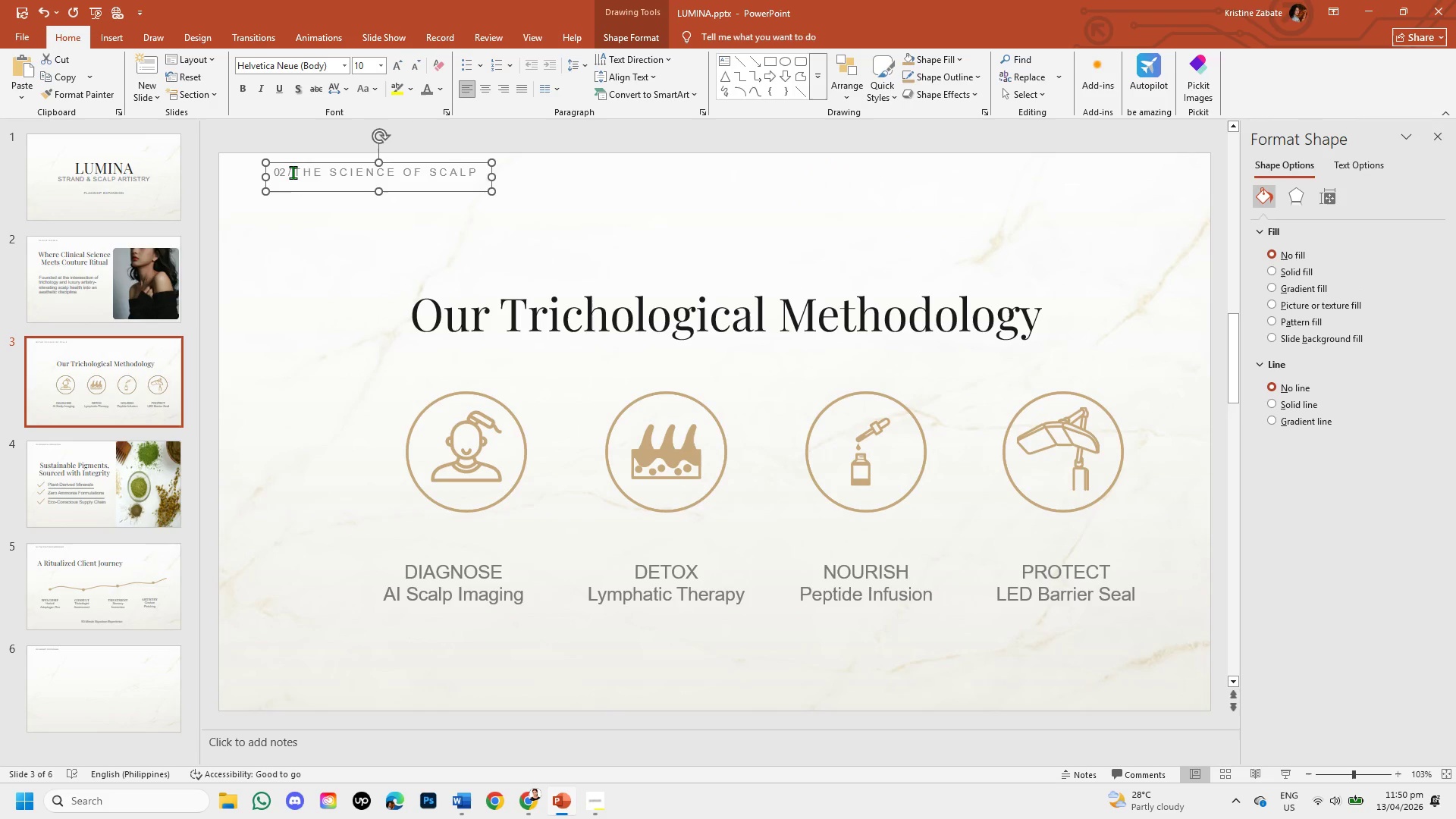 
left_click([303, 155])
 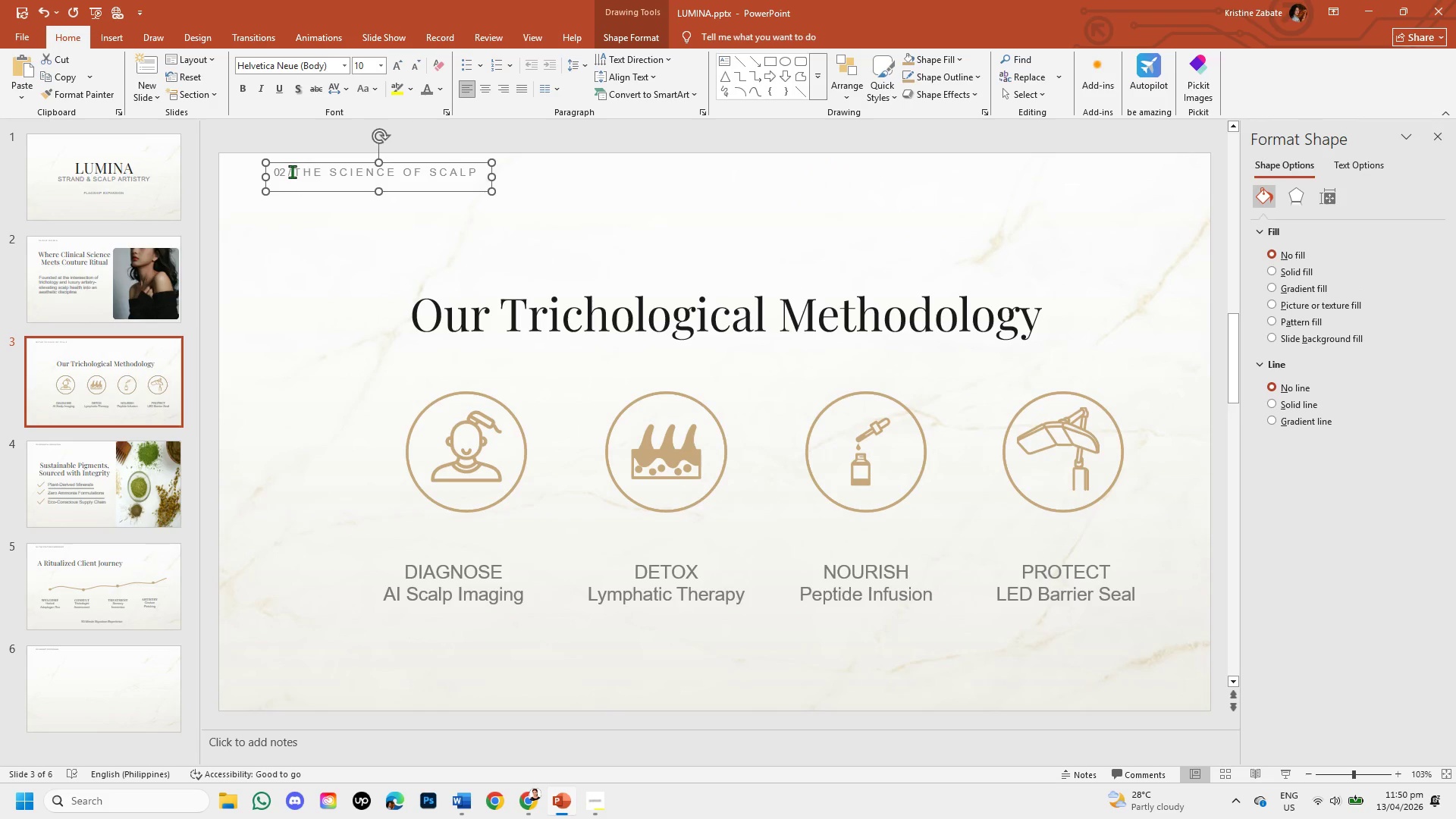 
left_click_drag(start_coordinate=[292, 171], to_coordinate=[464, 170])
 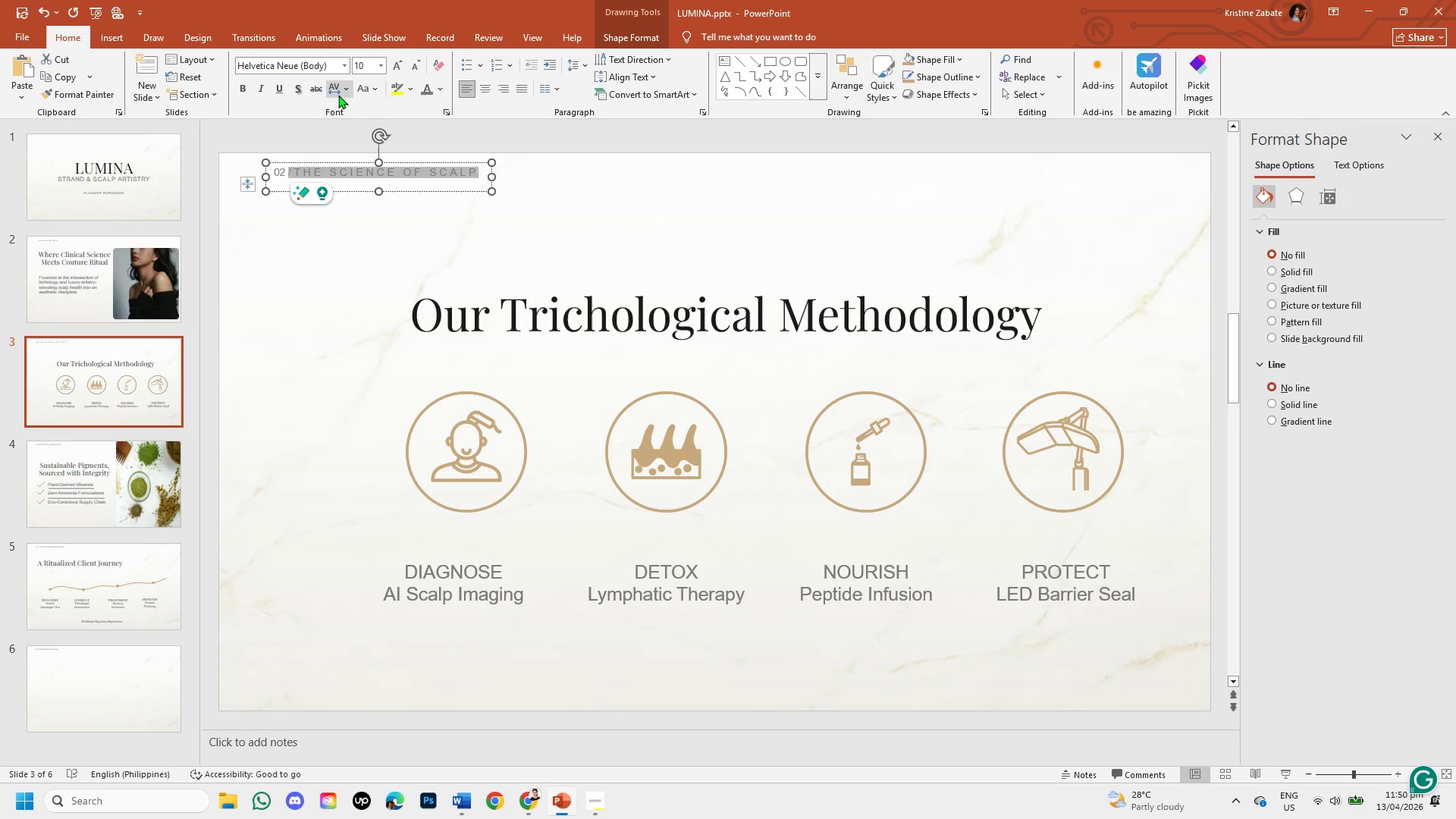 
left_click([338, 93])
 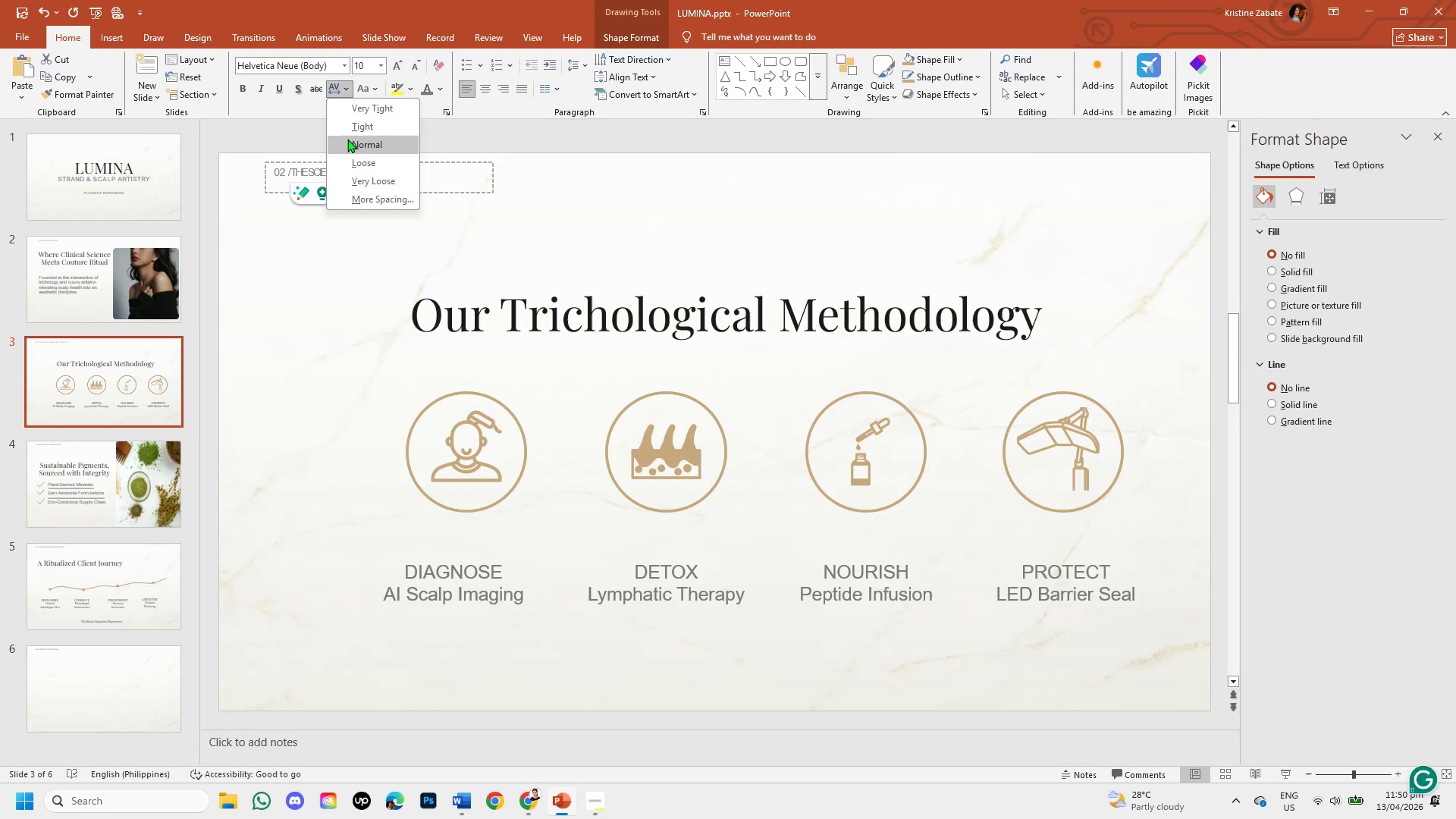 
left_click([347, 139])
 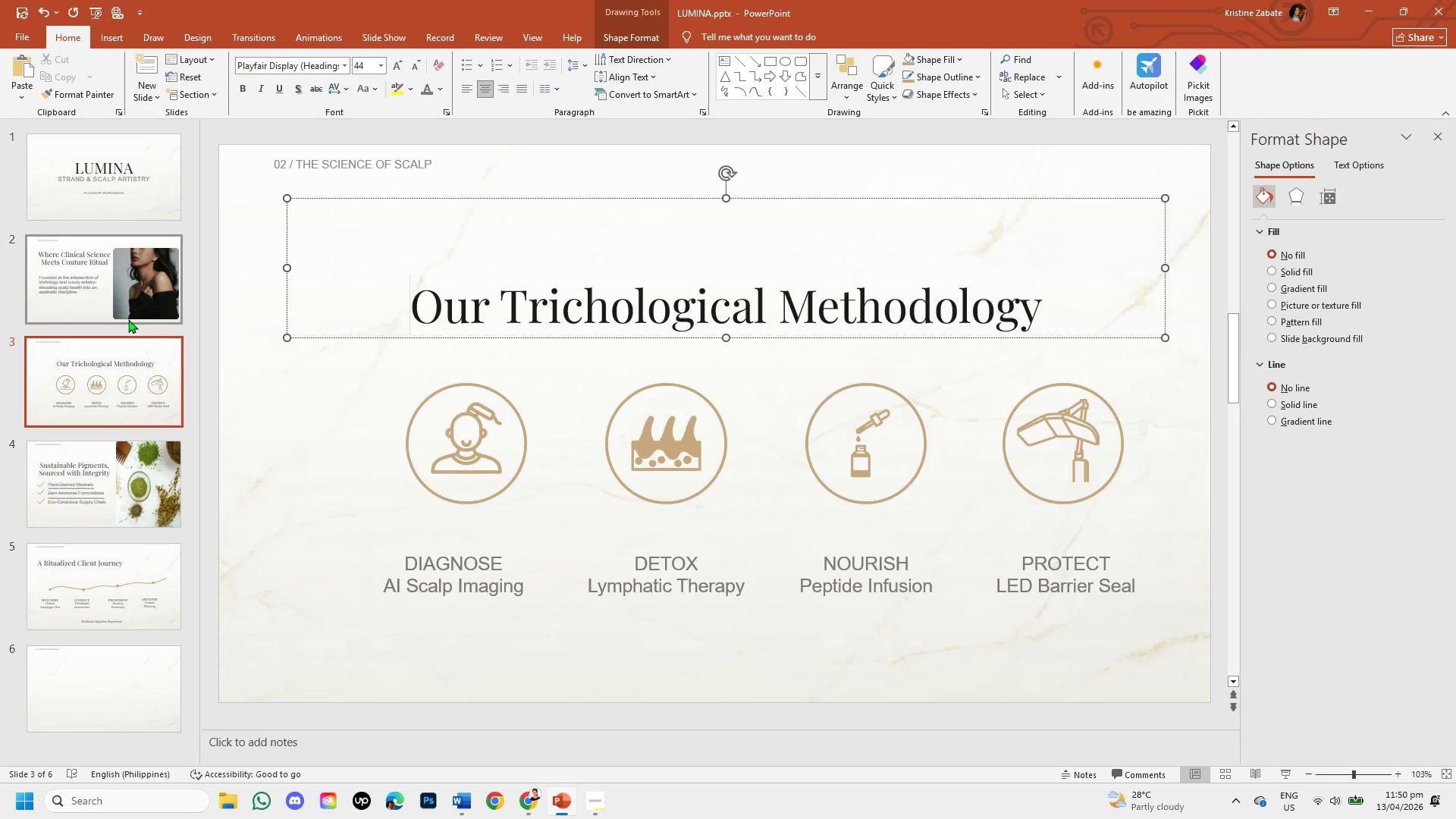 
left_click([104, 294])
 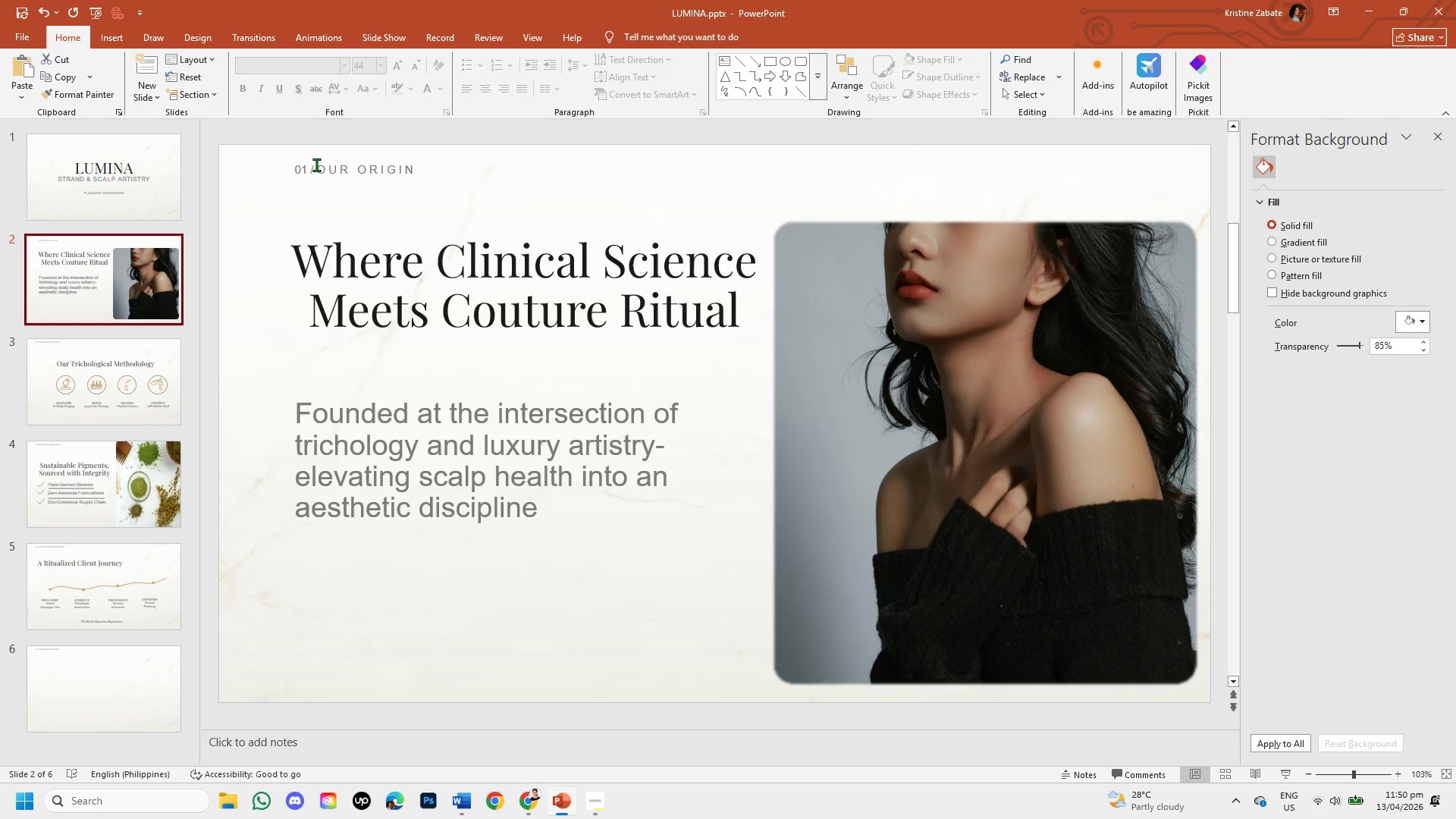 
left_click_drag(start_coordinate=[316, 165], to_coordinate=[404, 167])
 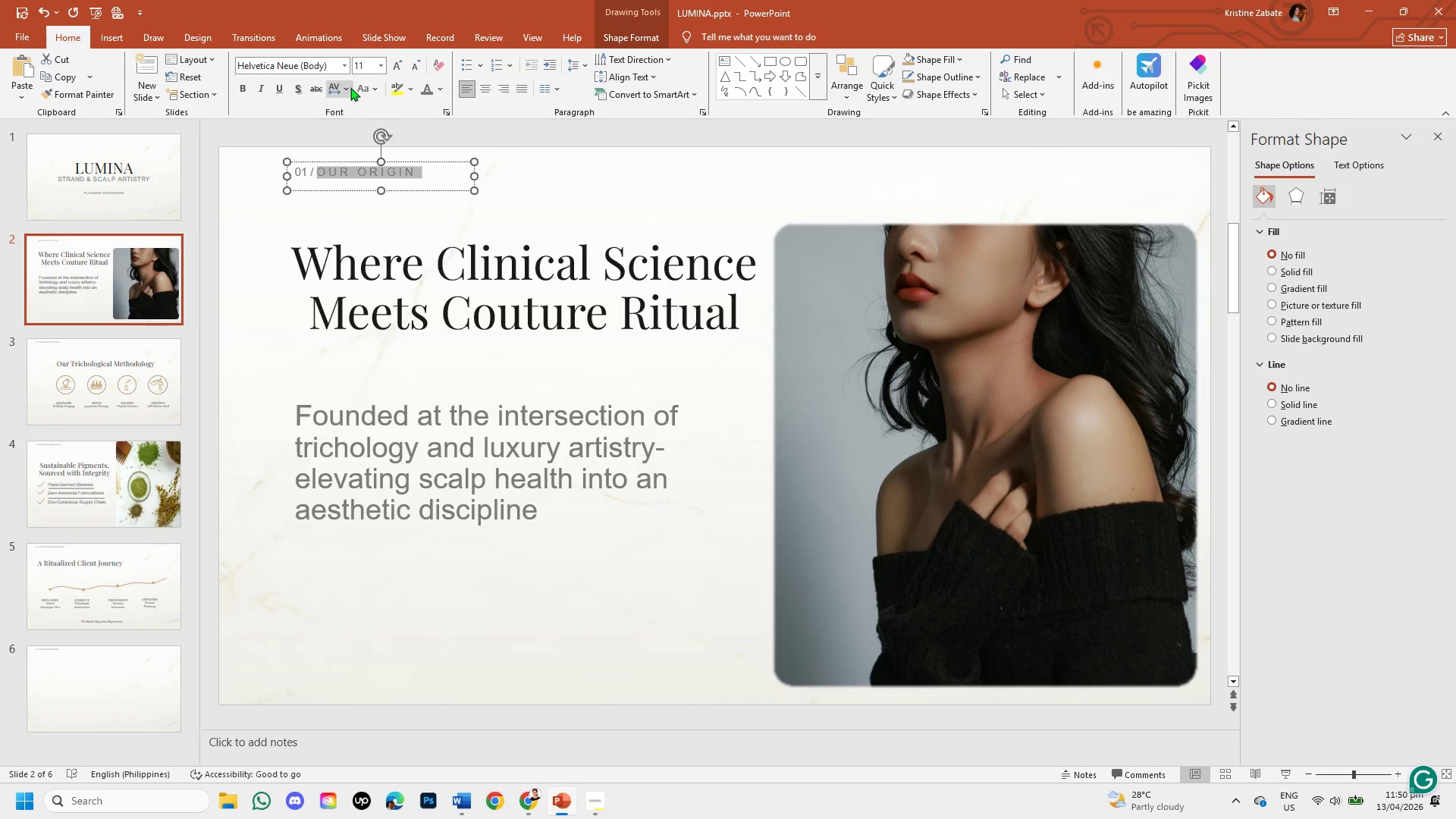 
left_click([348, 87])
 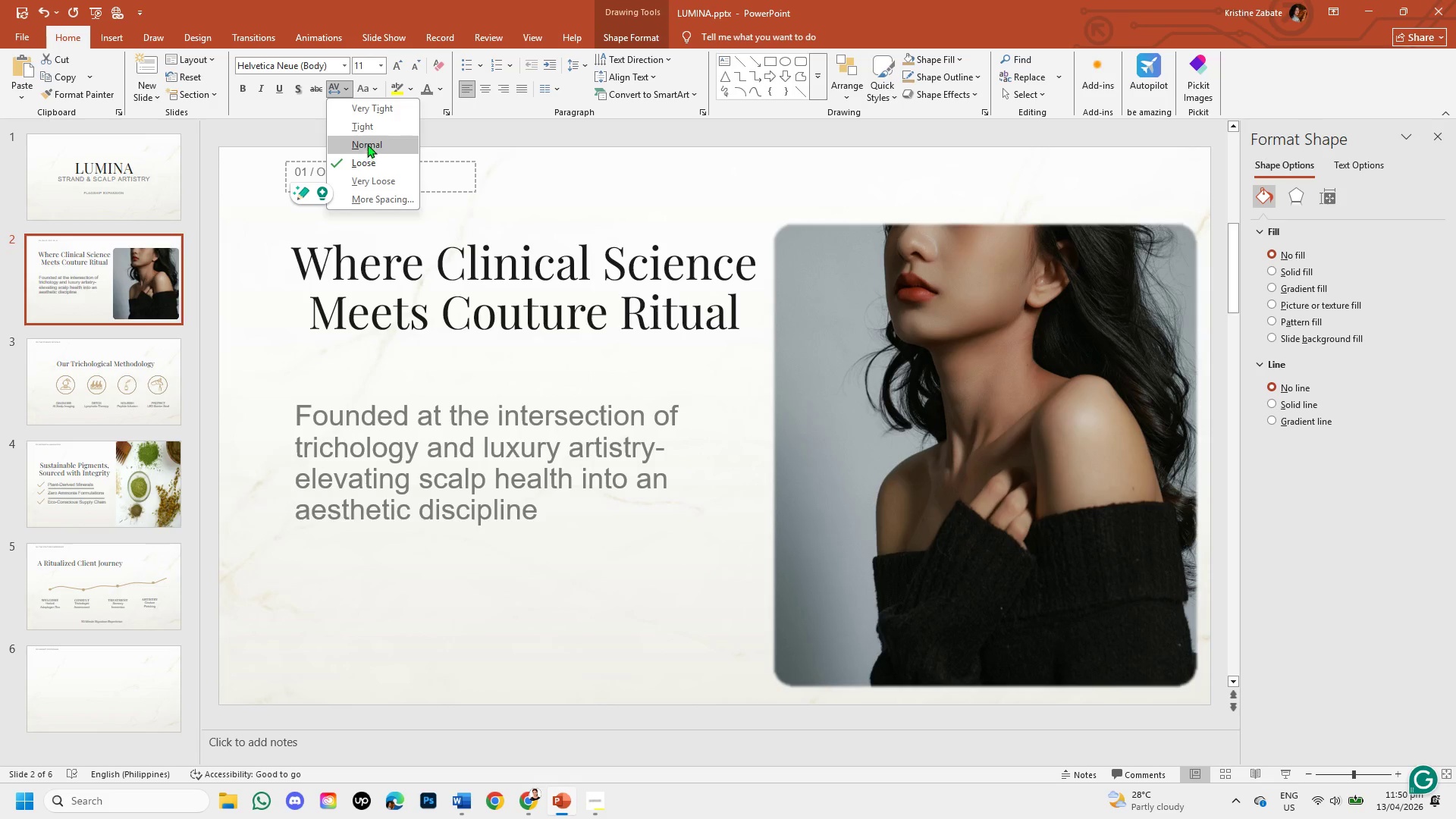 
left_click([368, 140])
 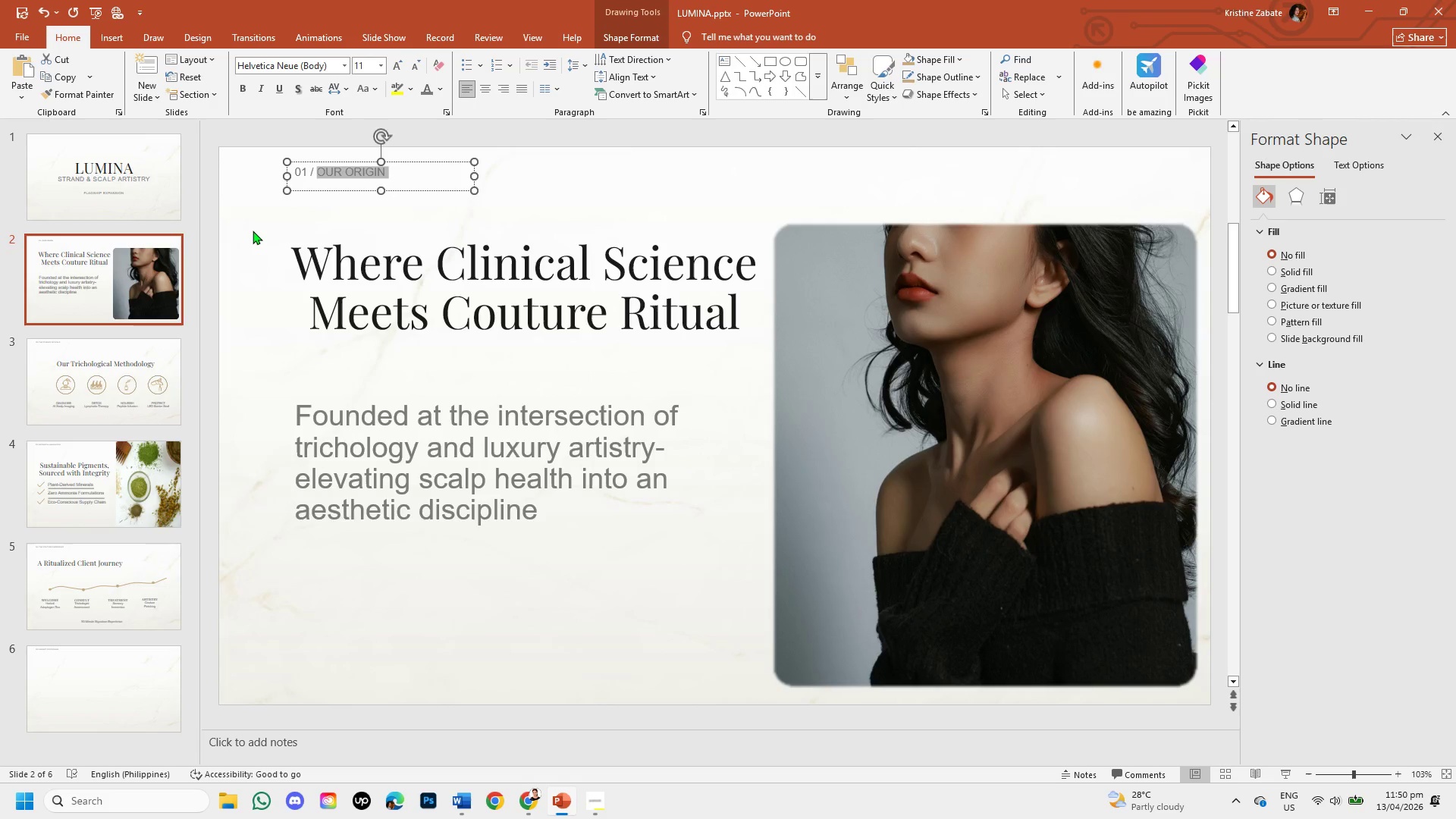 
left_click([253, 231])
 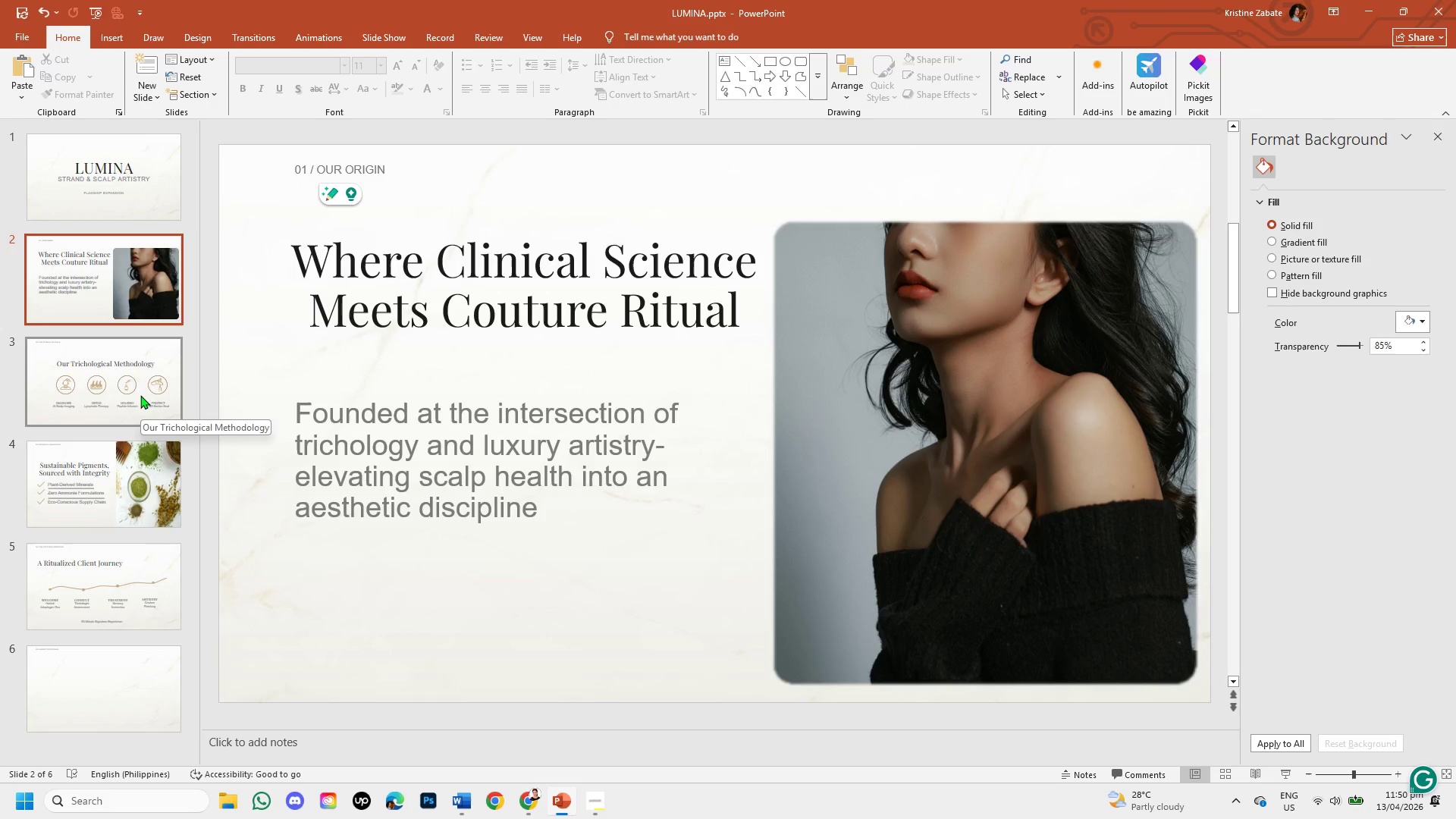 
left_click_drag(start_coordinate=[140, 395], to_coordinate=[162, 497])
 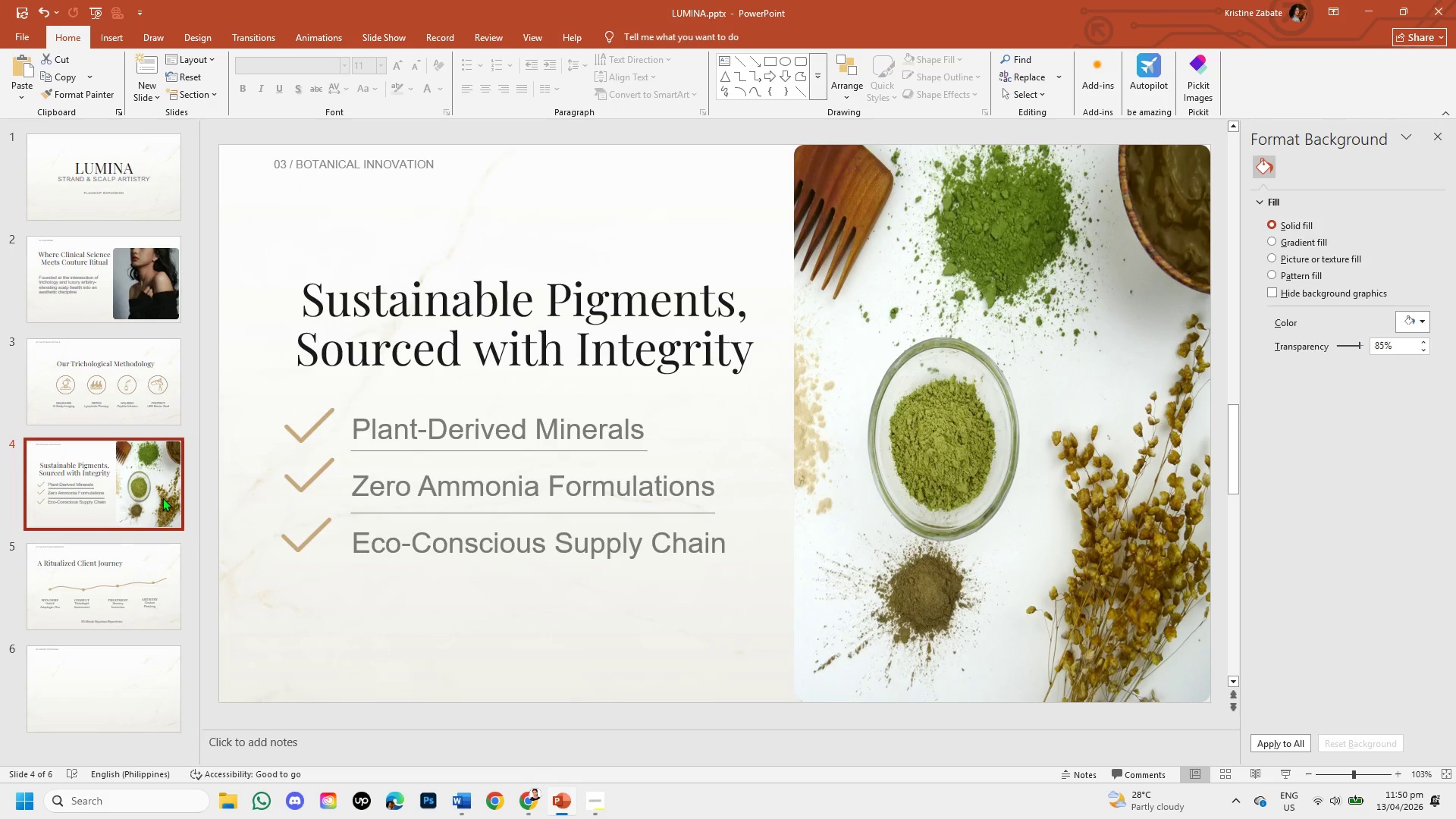 
left_click([162, 497])
 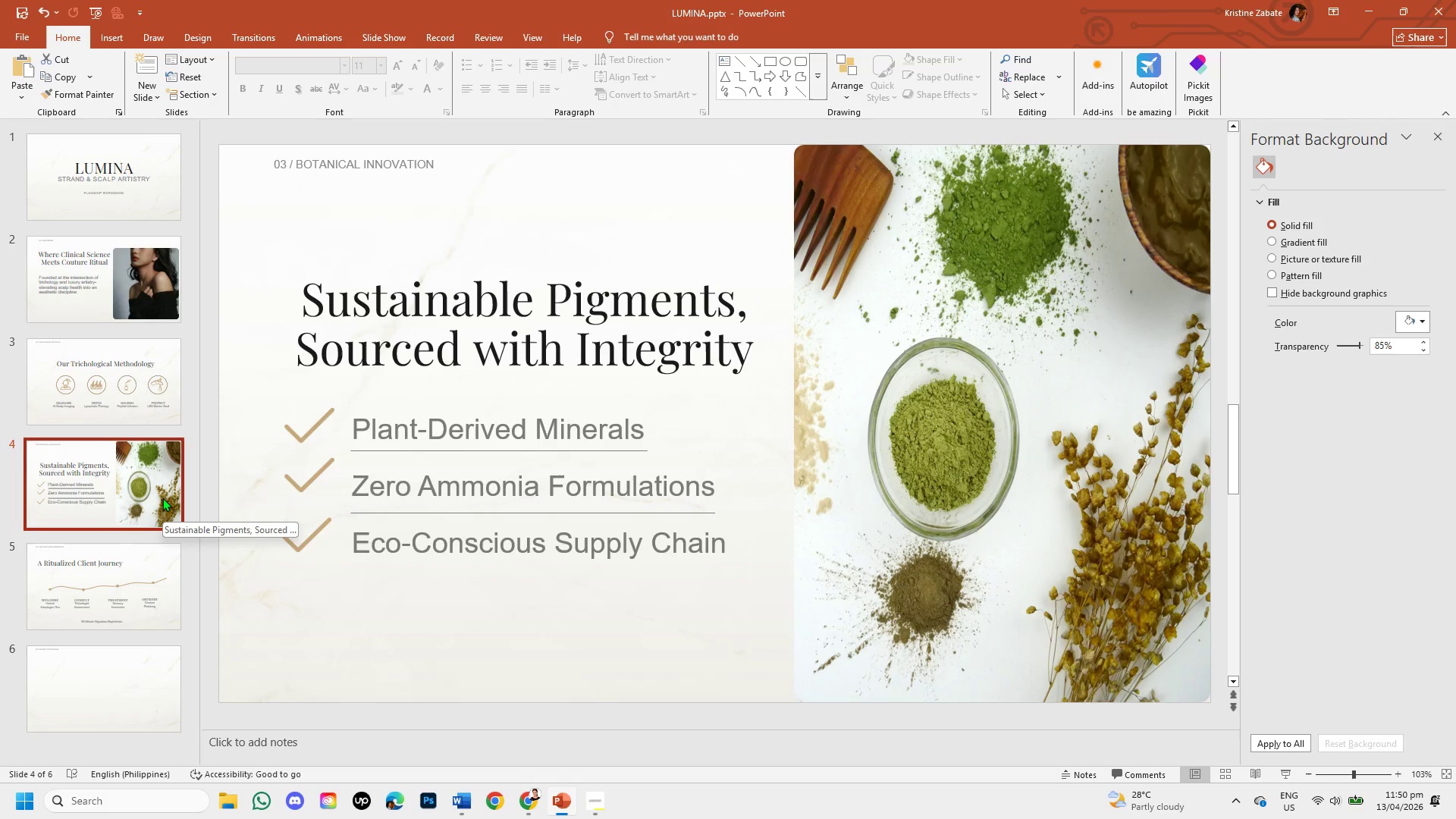 
left_click([167, 297])
 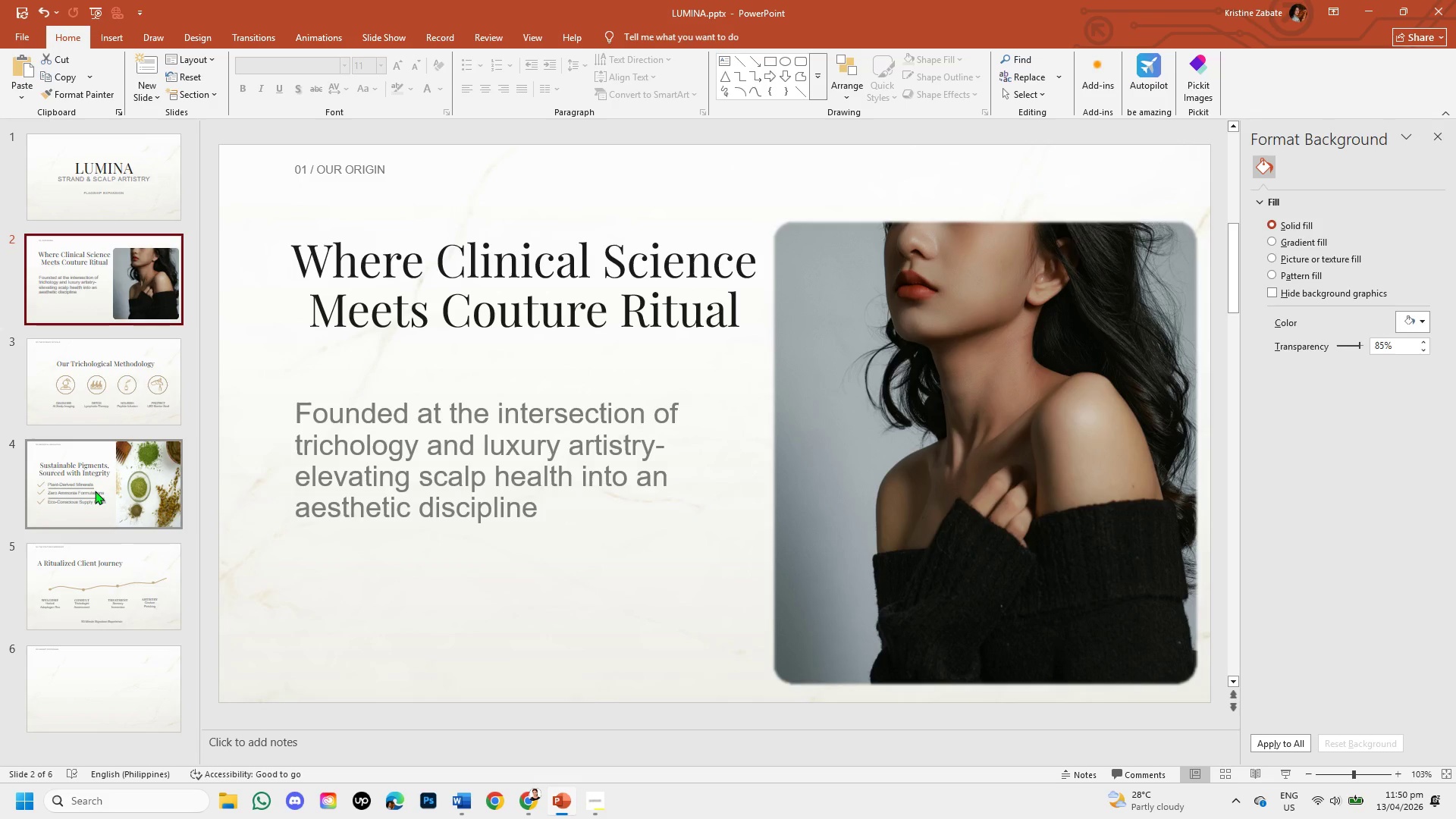 
left_click([96, 373])
 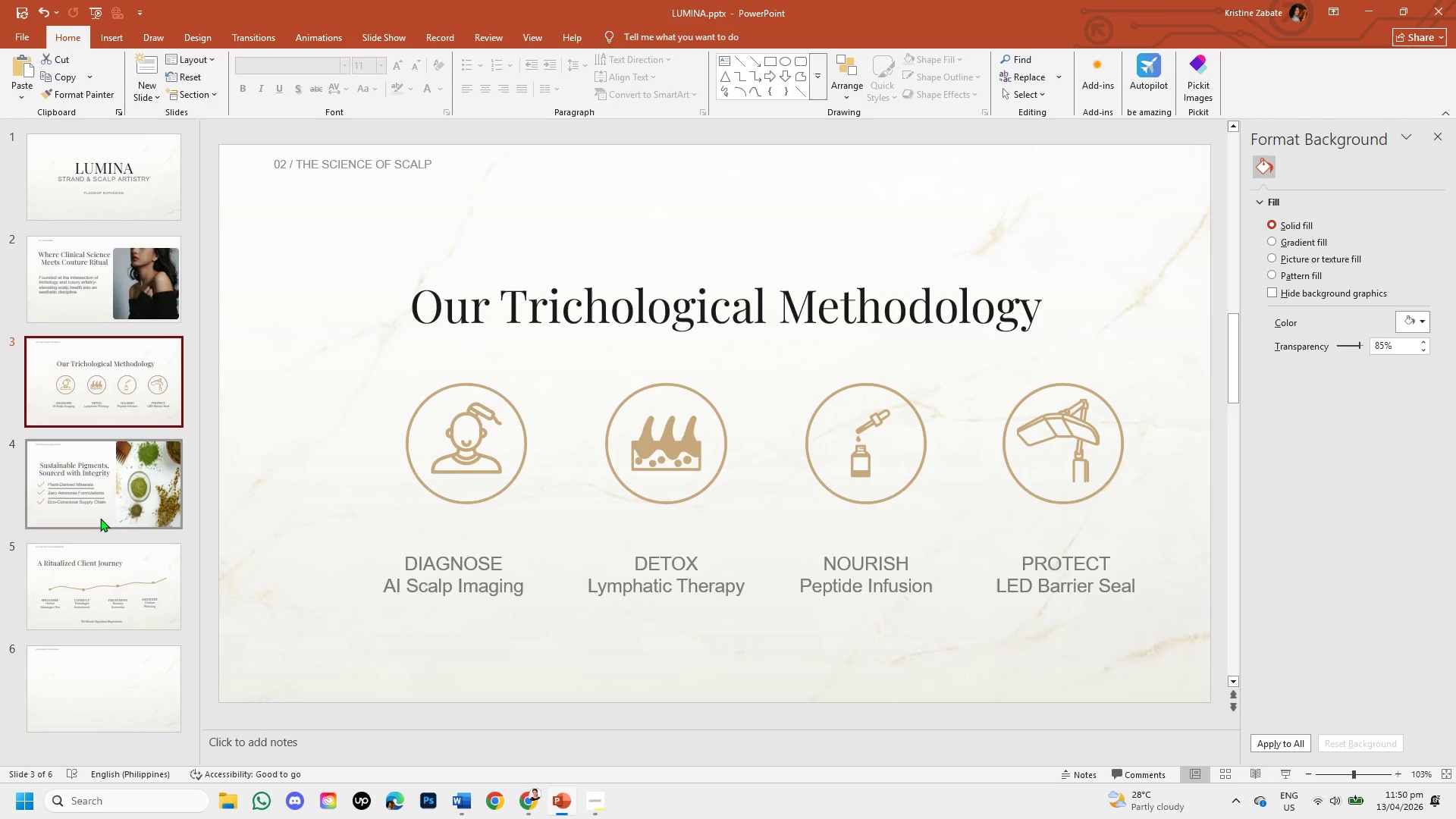 
left_click([102, 562])
 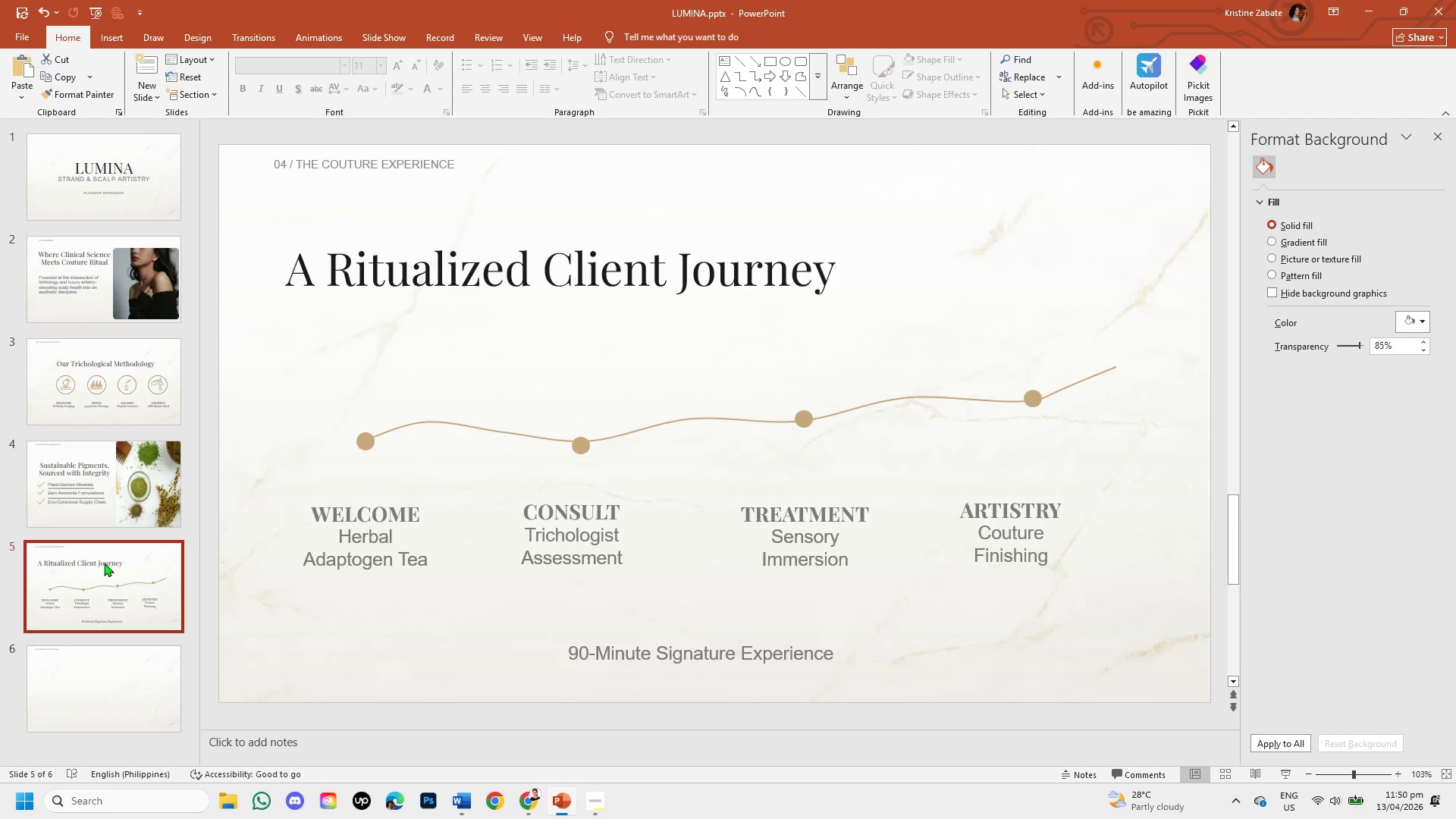 
wait(16.36)
 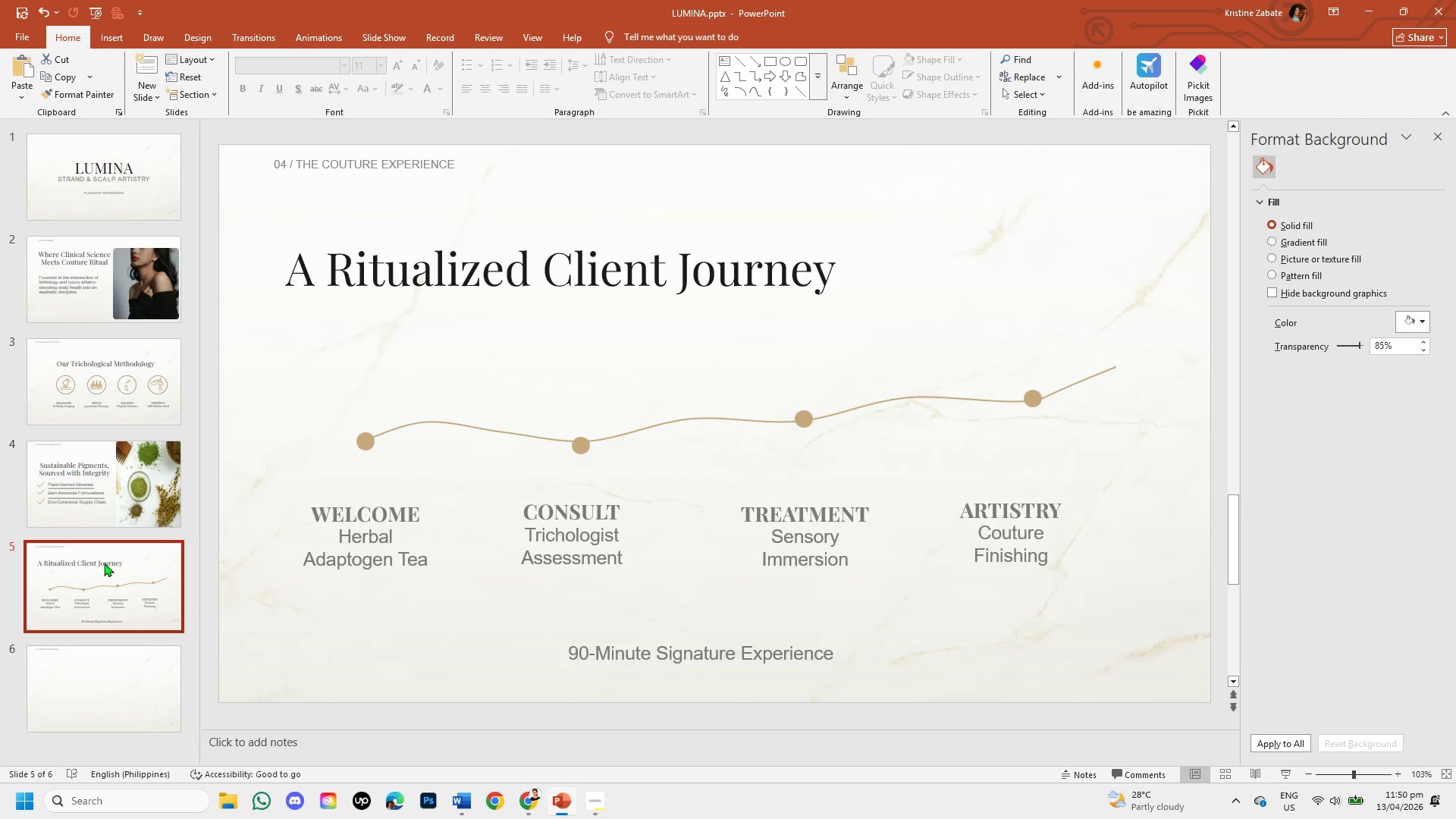 
left_click([91, 664])
 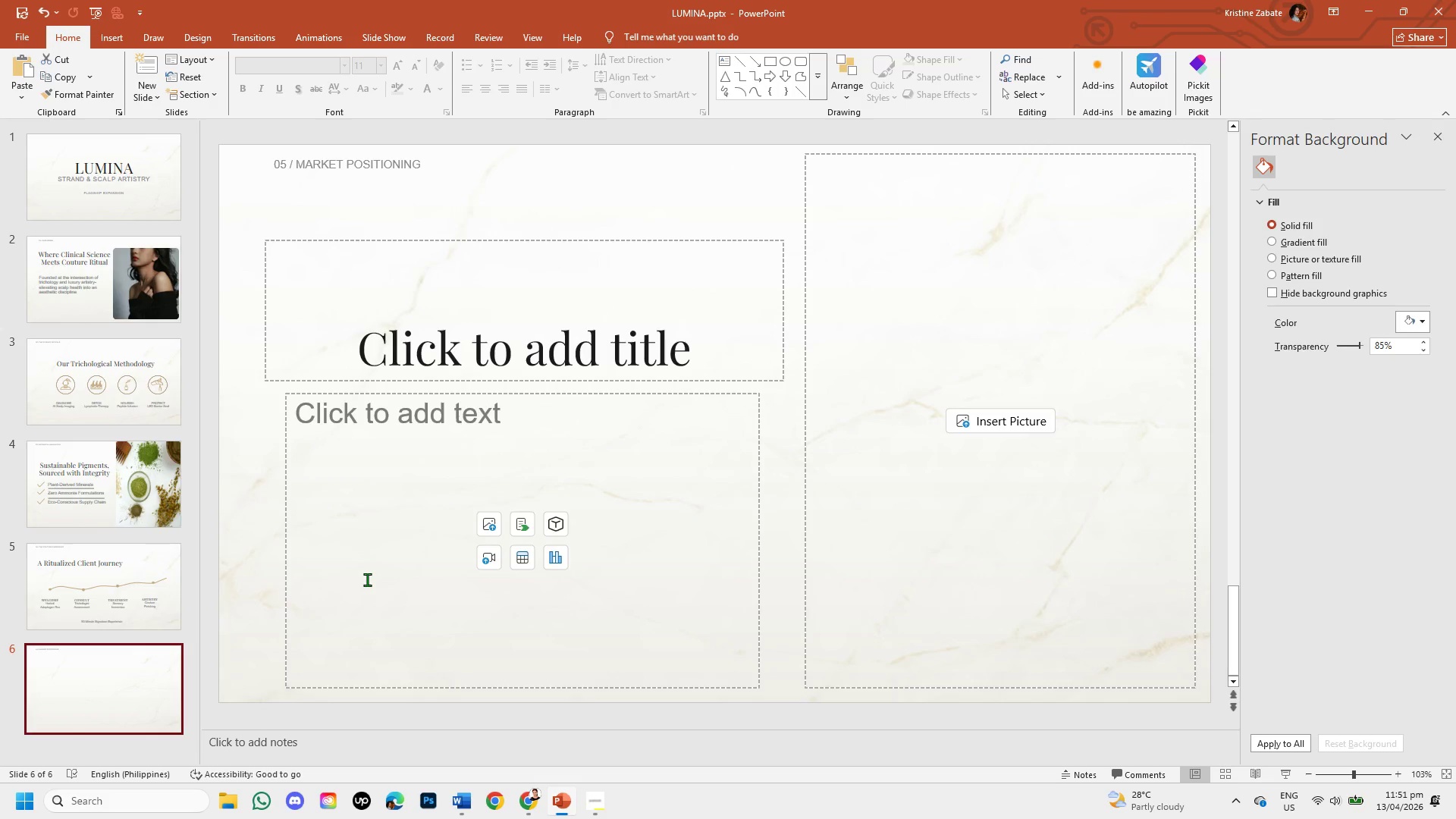 
wait(23.59)
 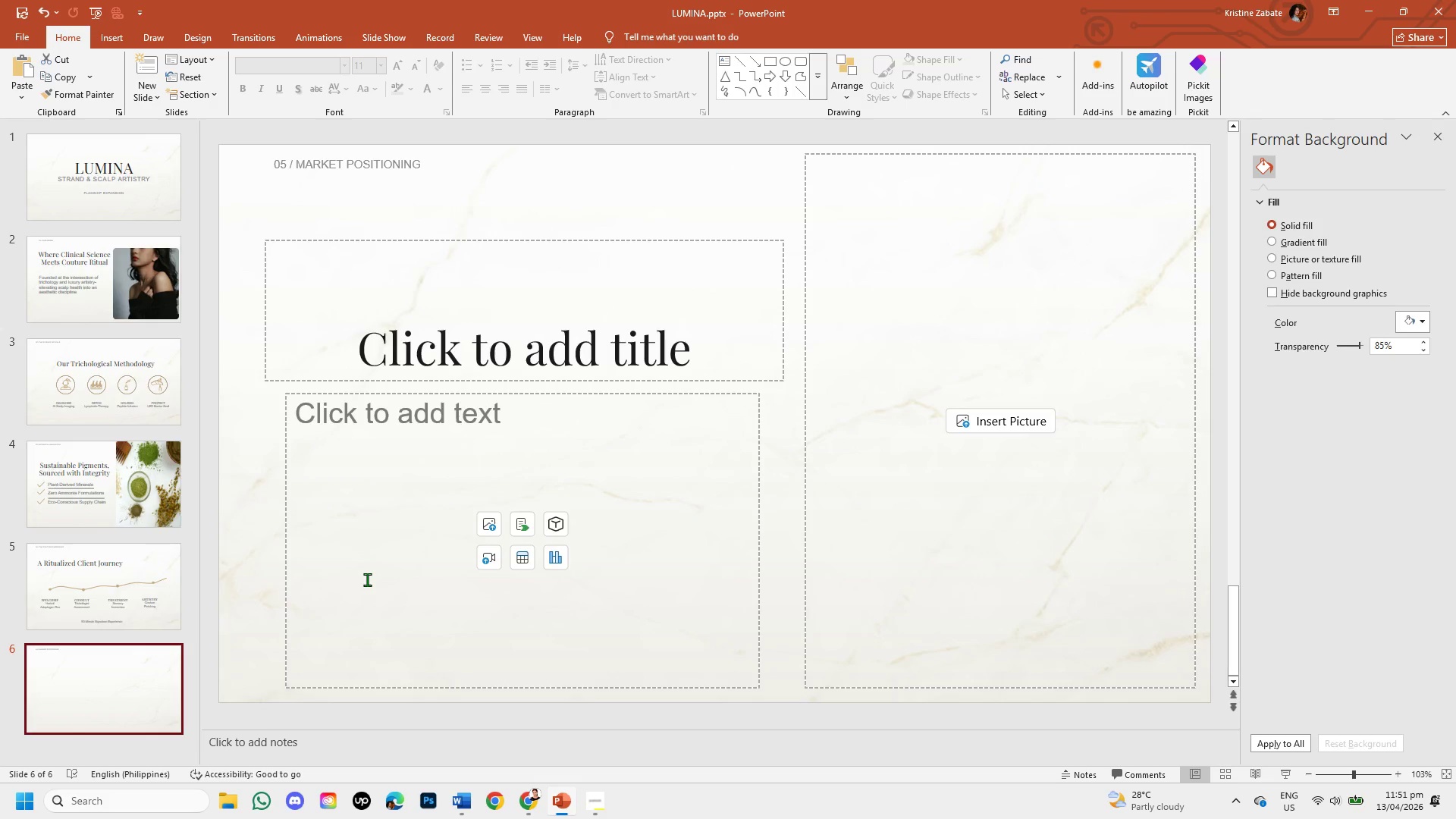 
left_click([689, 353])
 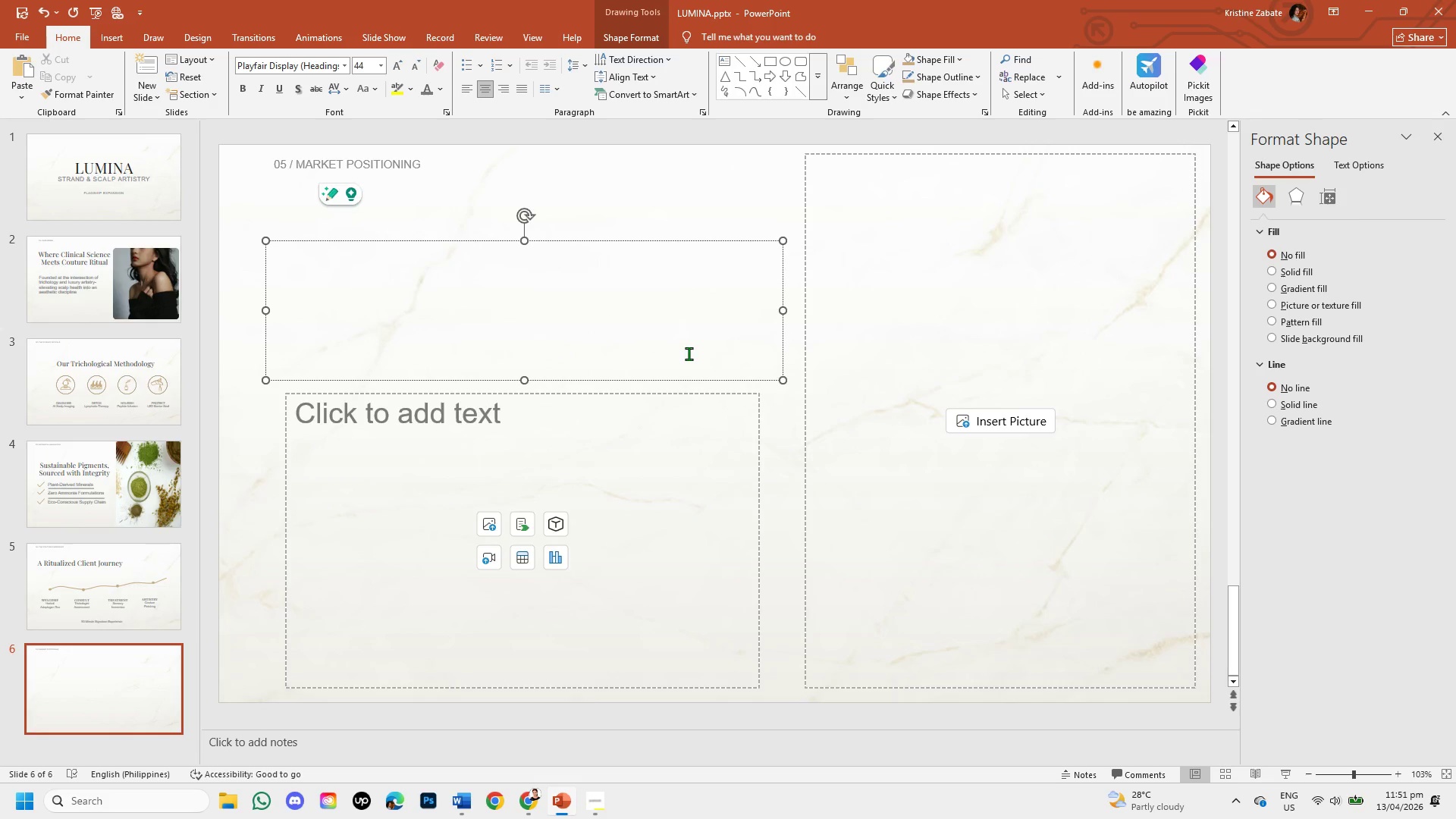 
key(CapsLock)
 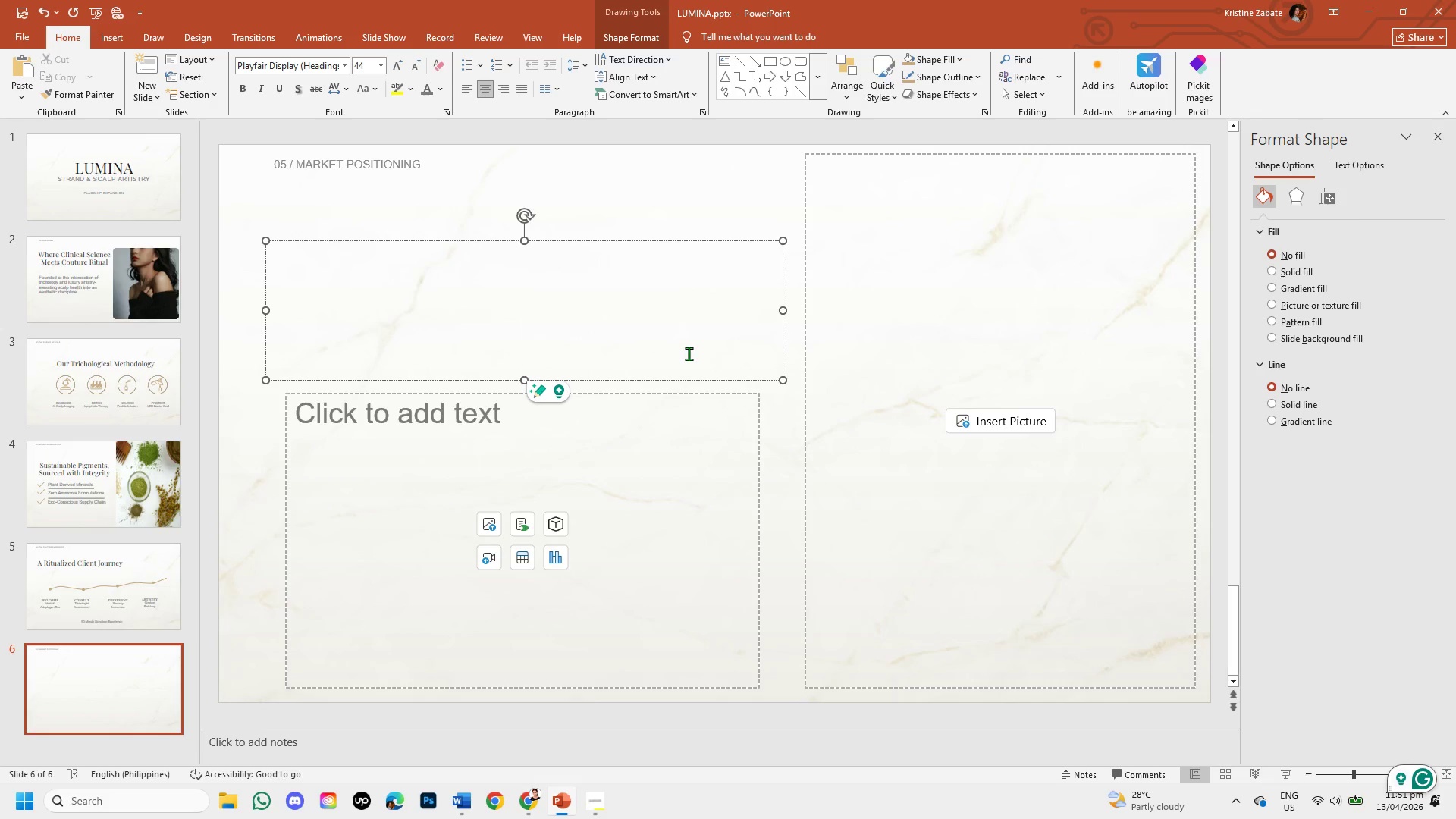 
key(L)
 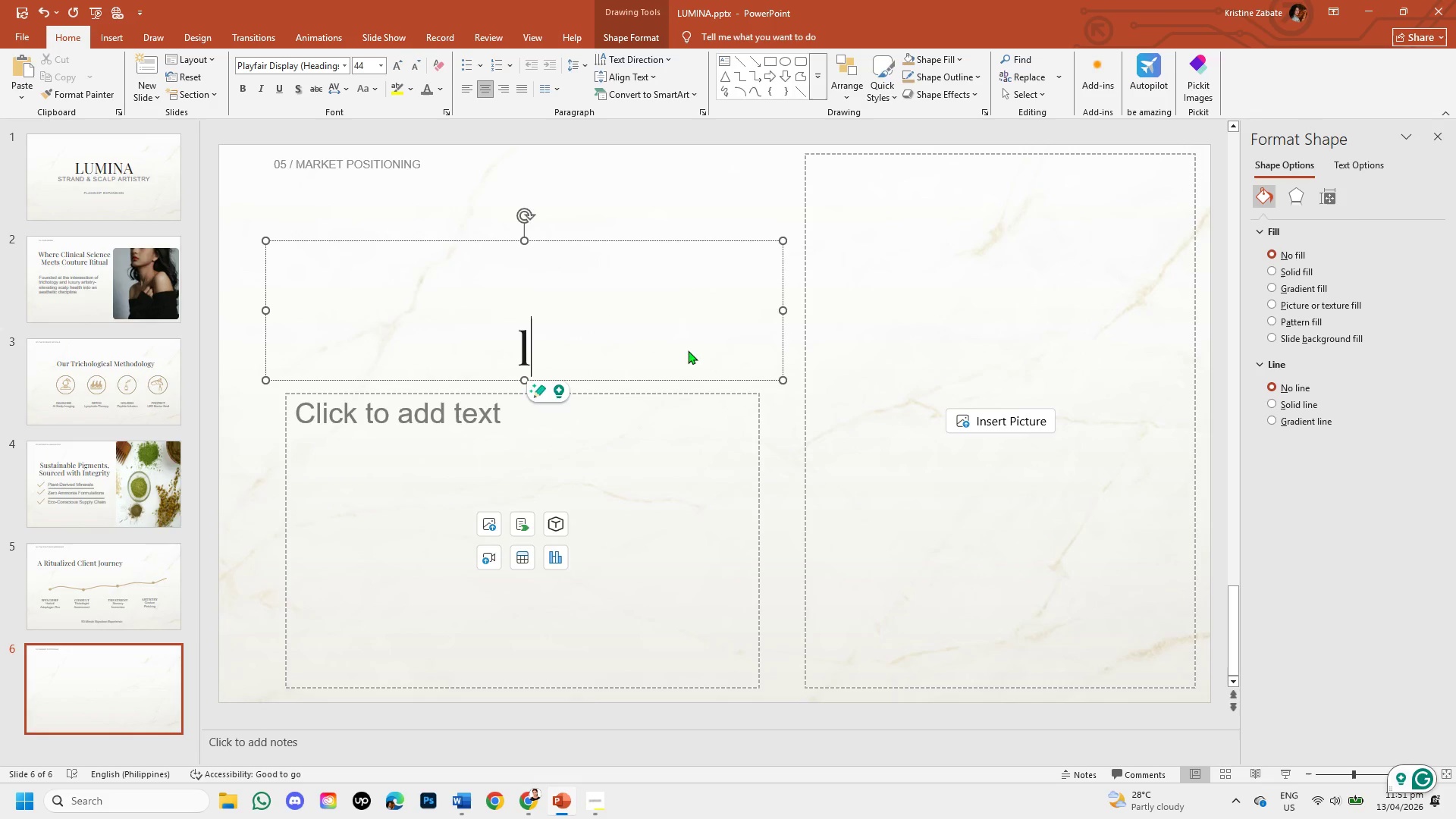 
key(CapsLock)
 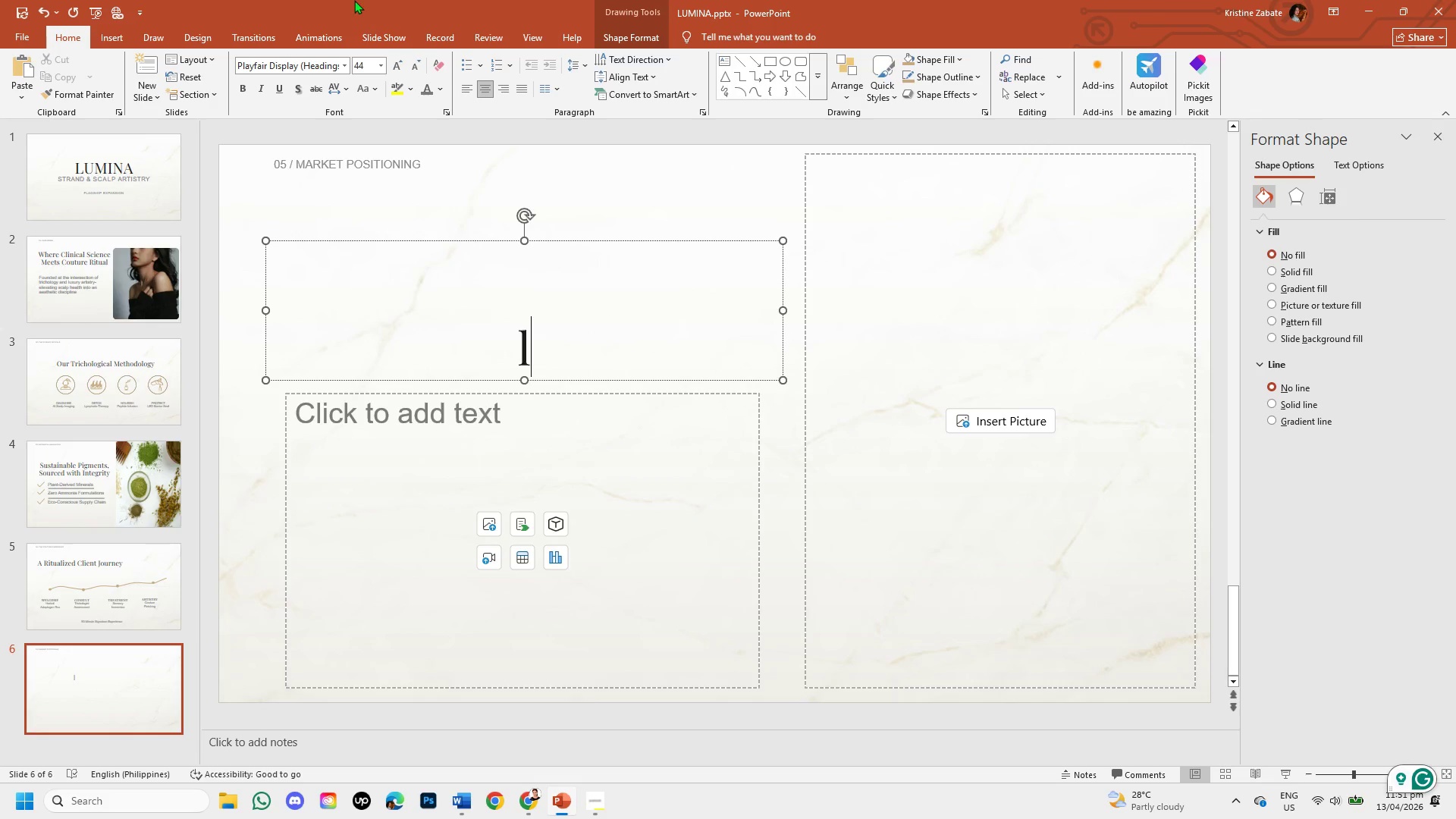 
type(U)
key(Backspace)
type(L)
key(Backspace)
key(Backspace)
type(Luxur)
 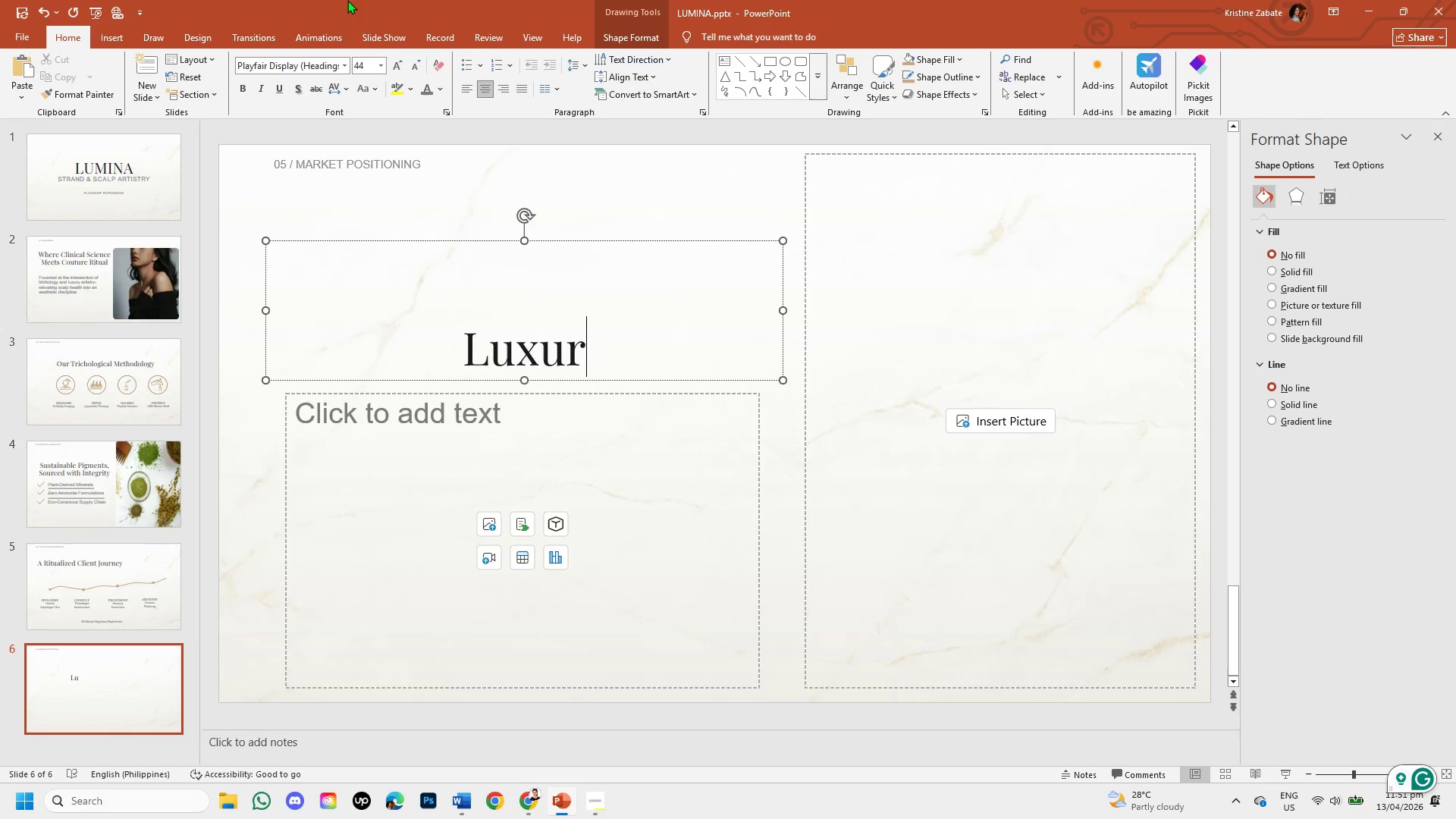 
type(y Wellness Sector Grow)
 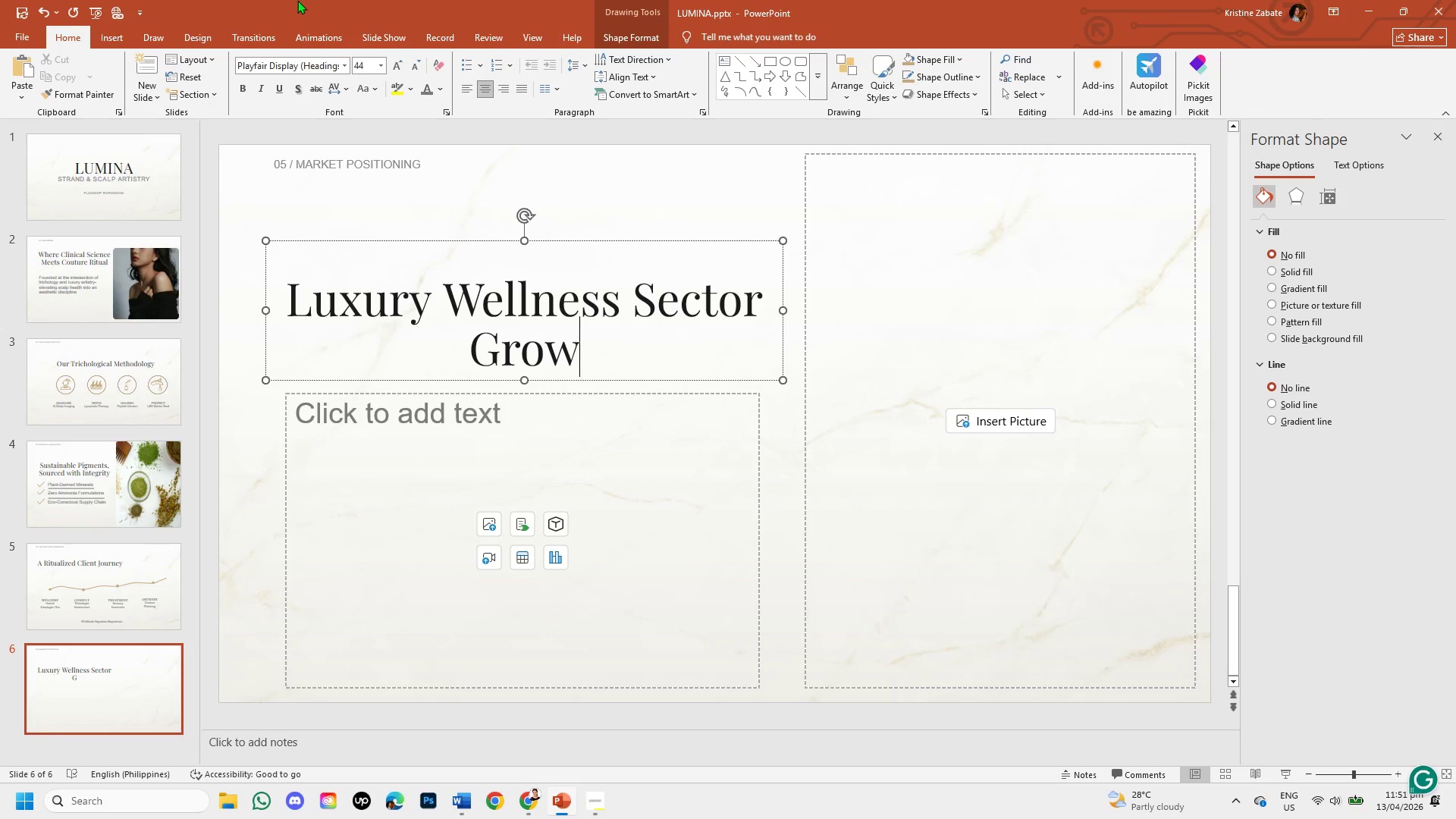 
type(th)
 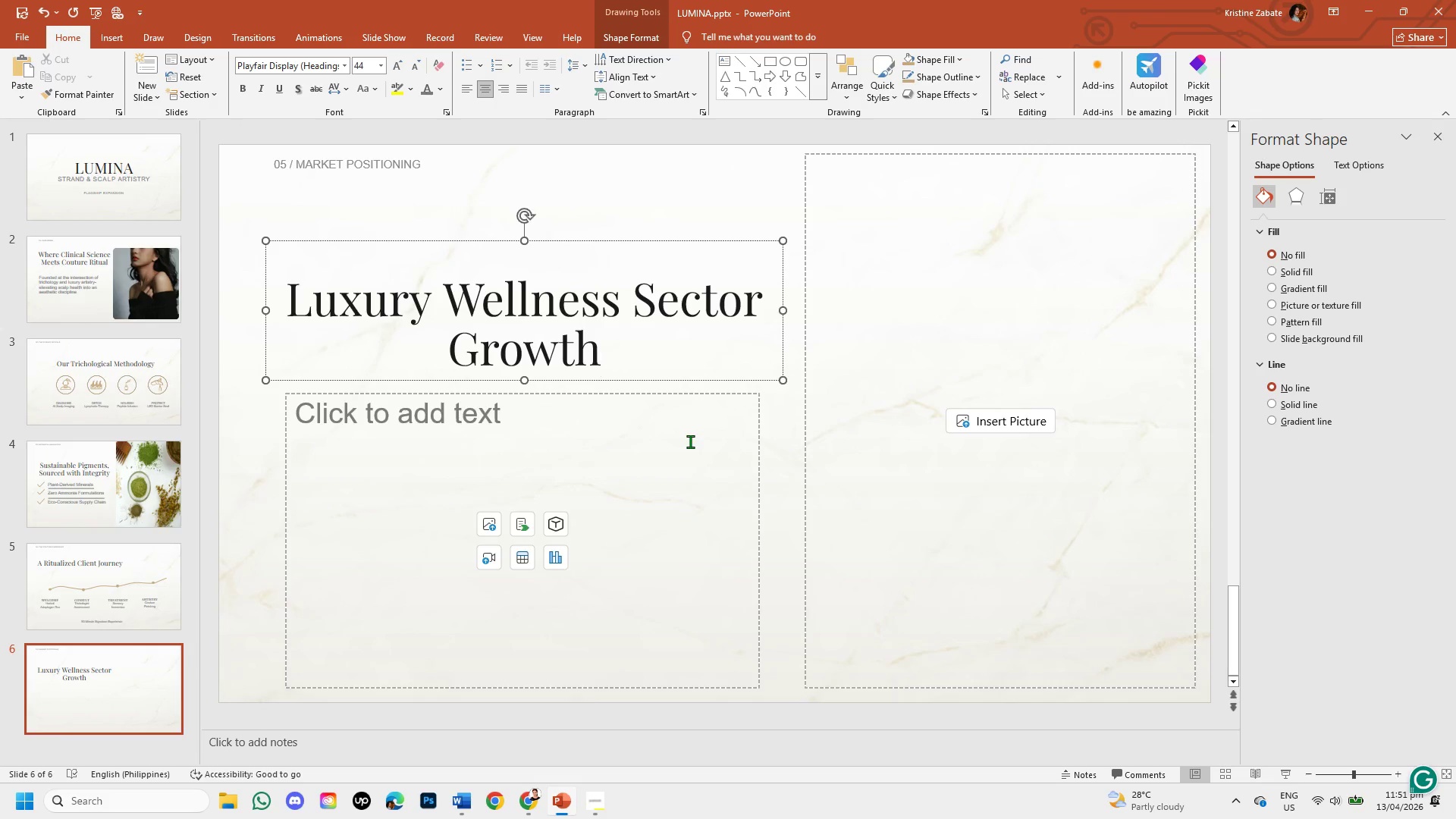 
wait(17.97)
 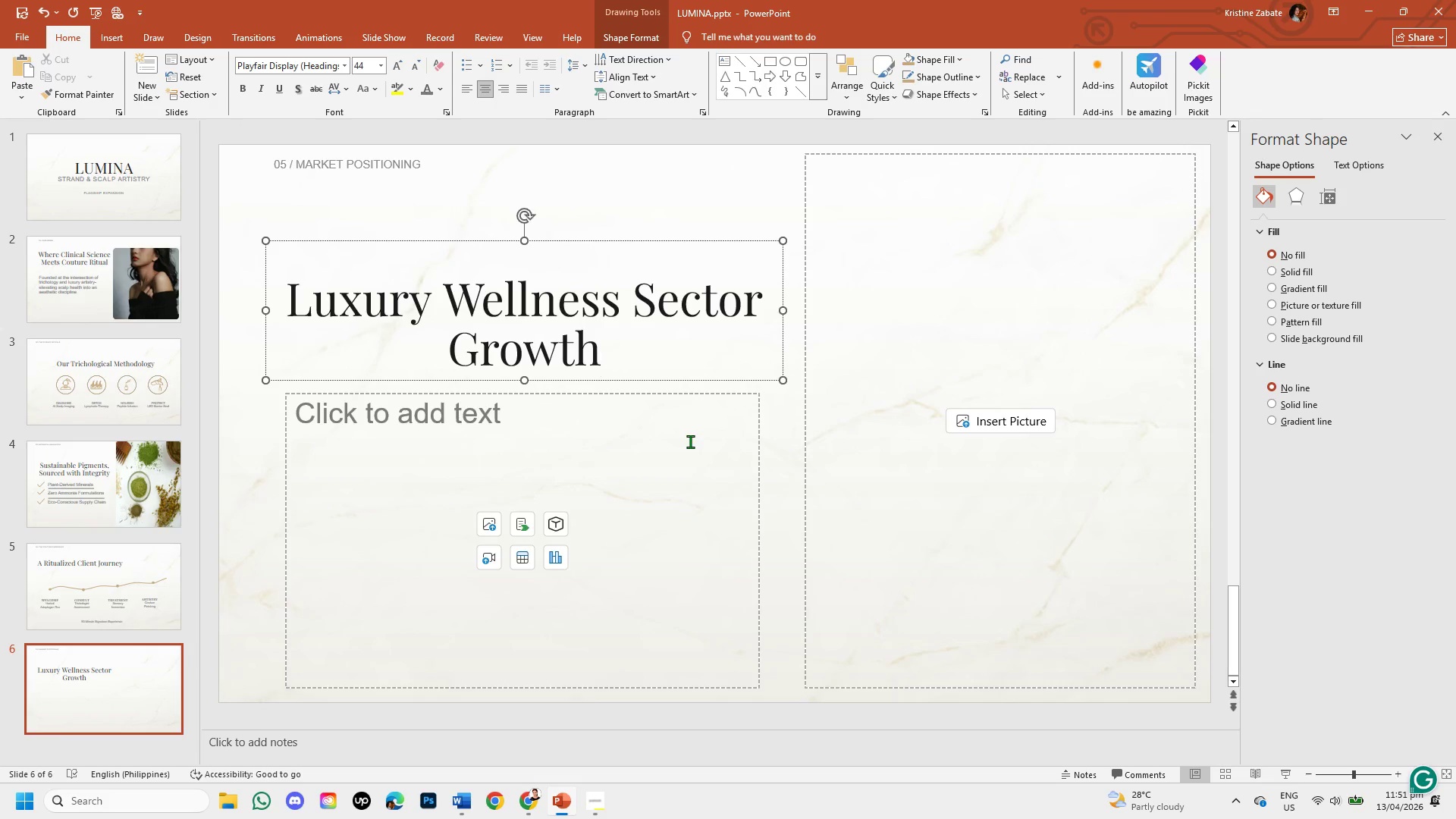 
left_click([806, 319])
 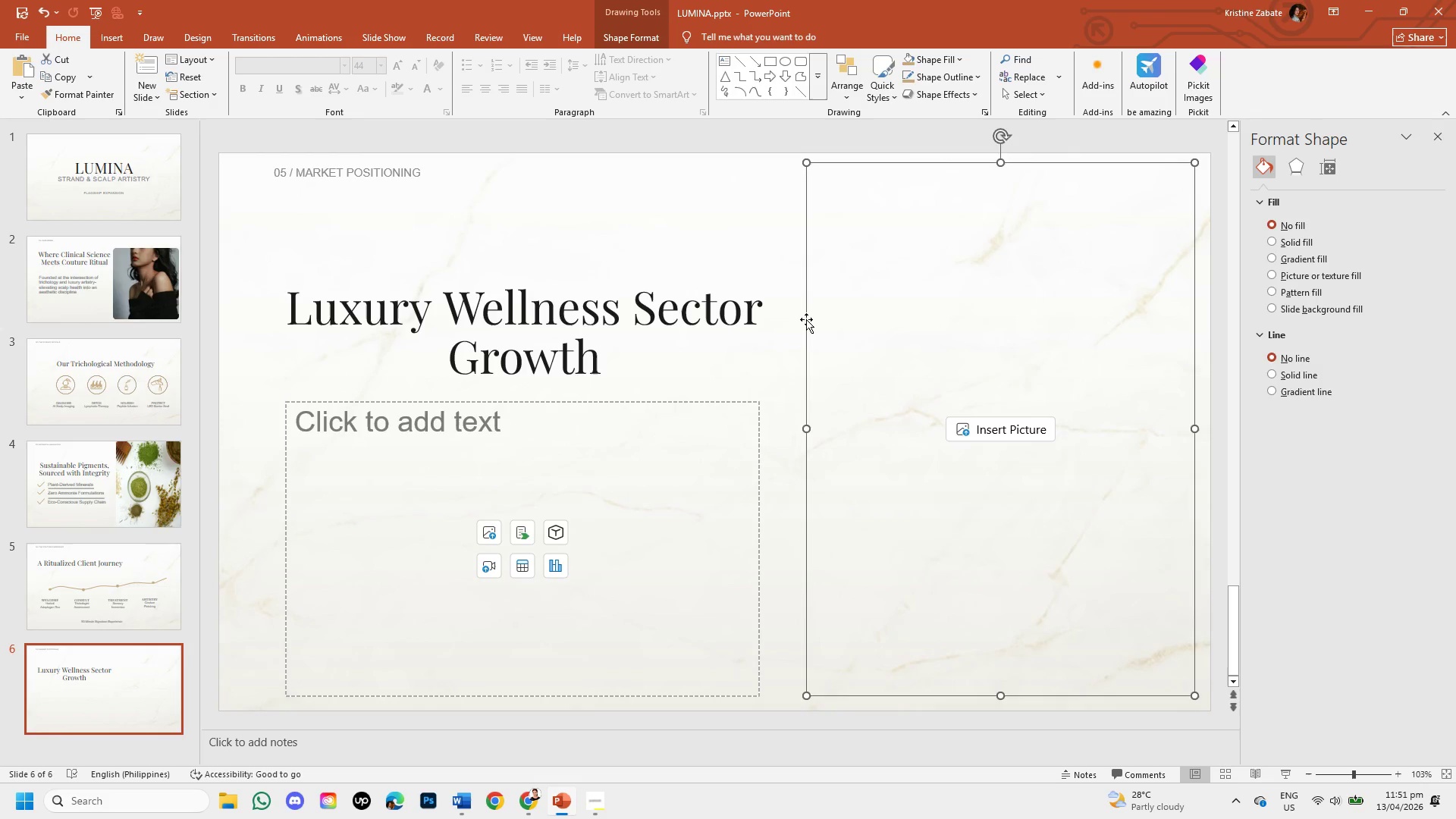 
key(Backspace)
 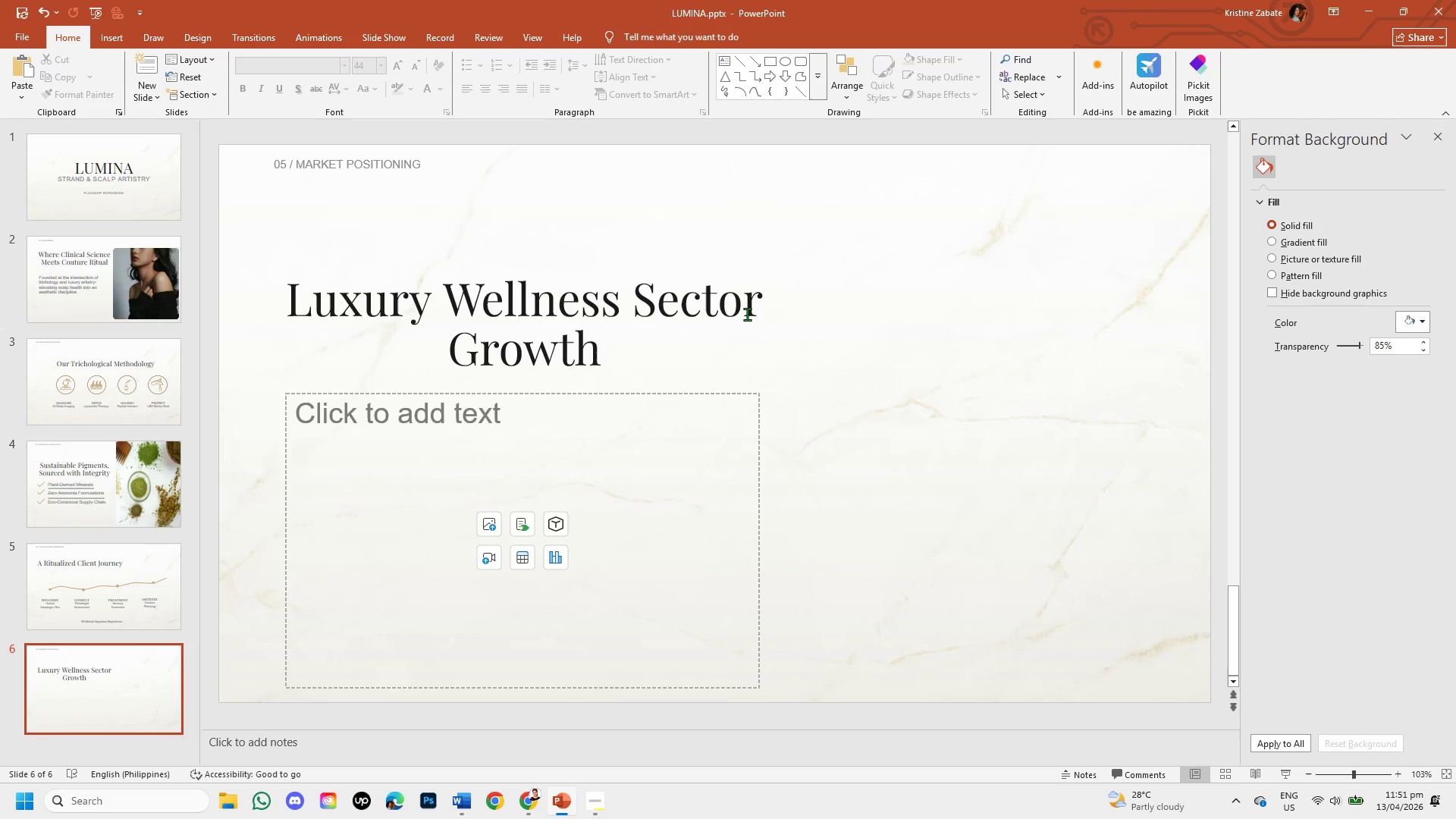 
left_click([747, 314])
 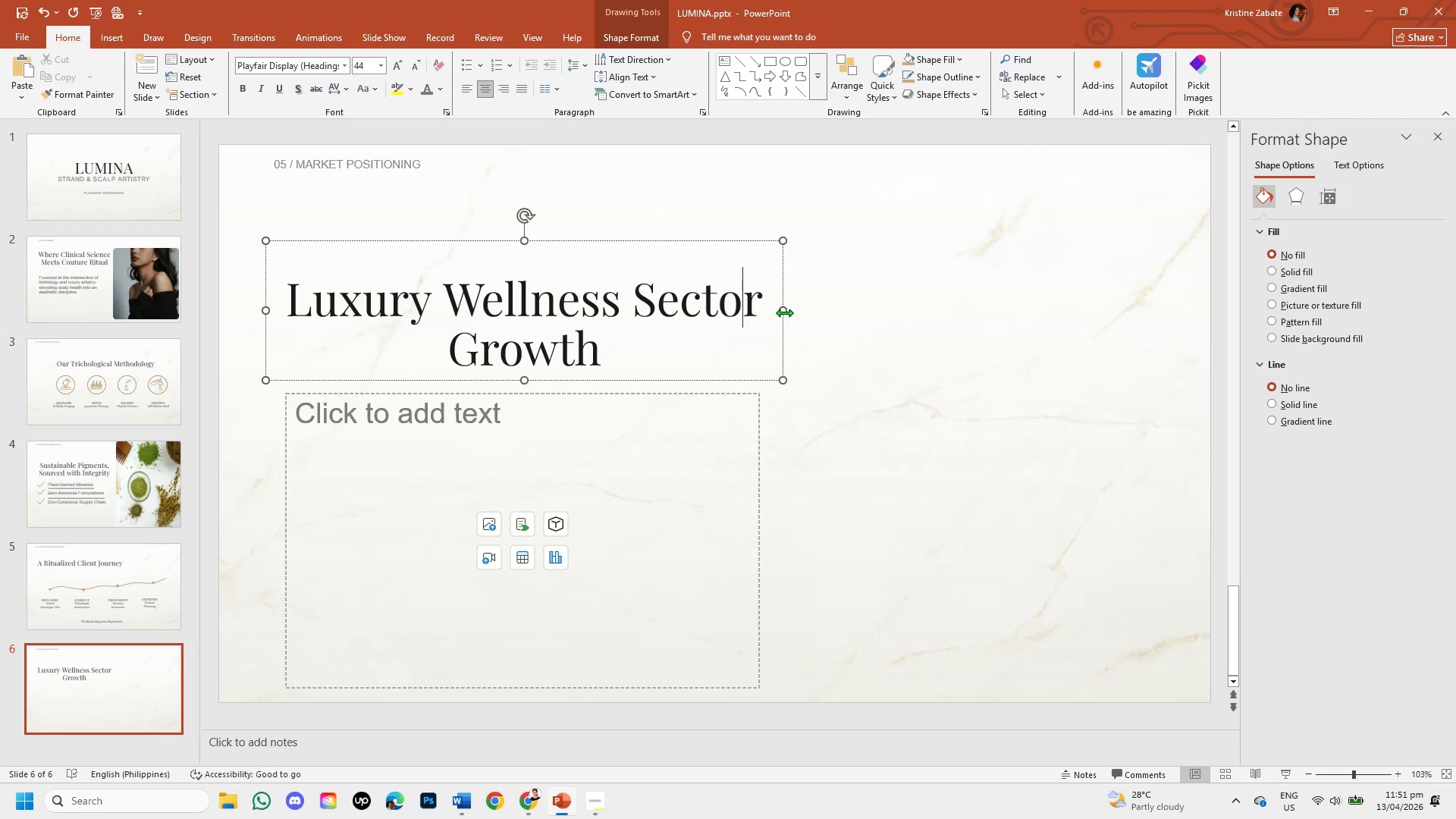 
left_click_drag(start_coordinate=[784, 312], to_coordinate=[962, 306])
 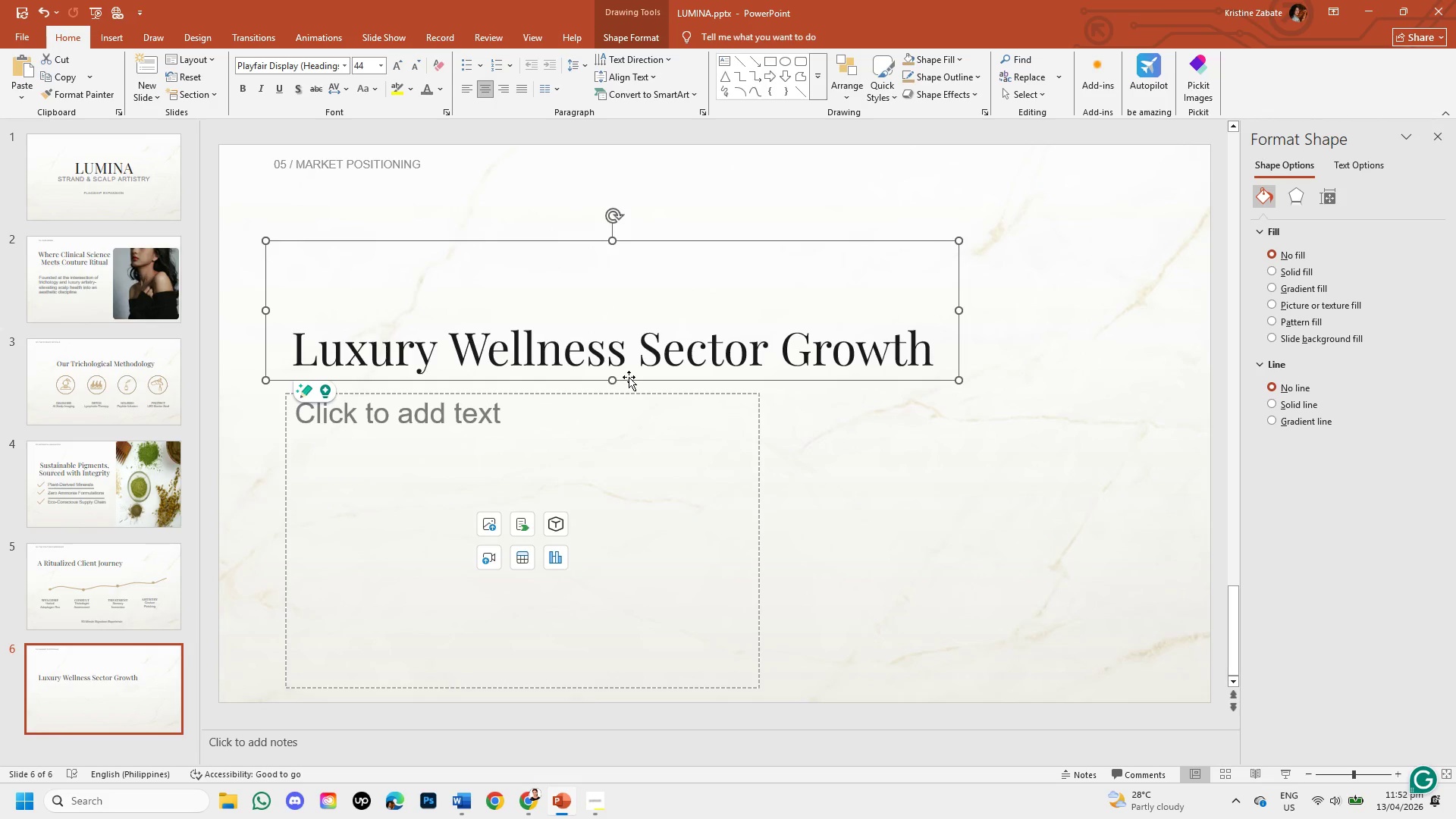 
left_click_drag(start_coordinate=[630, 381], to_coordinate=[622, 422])
 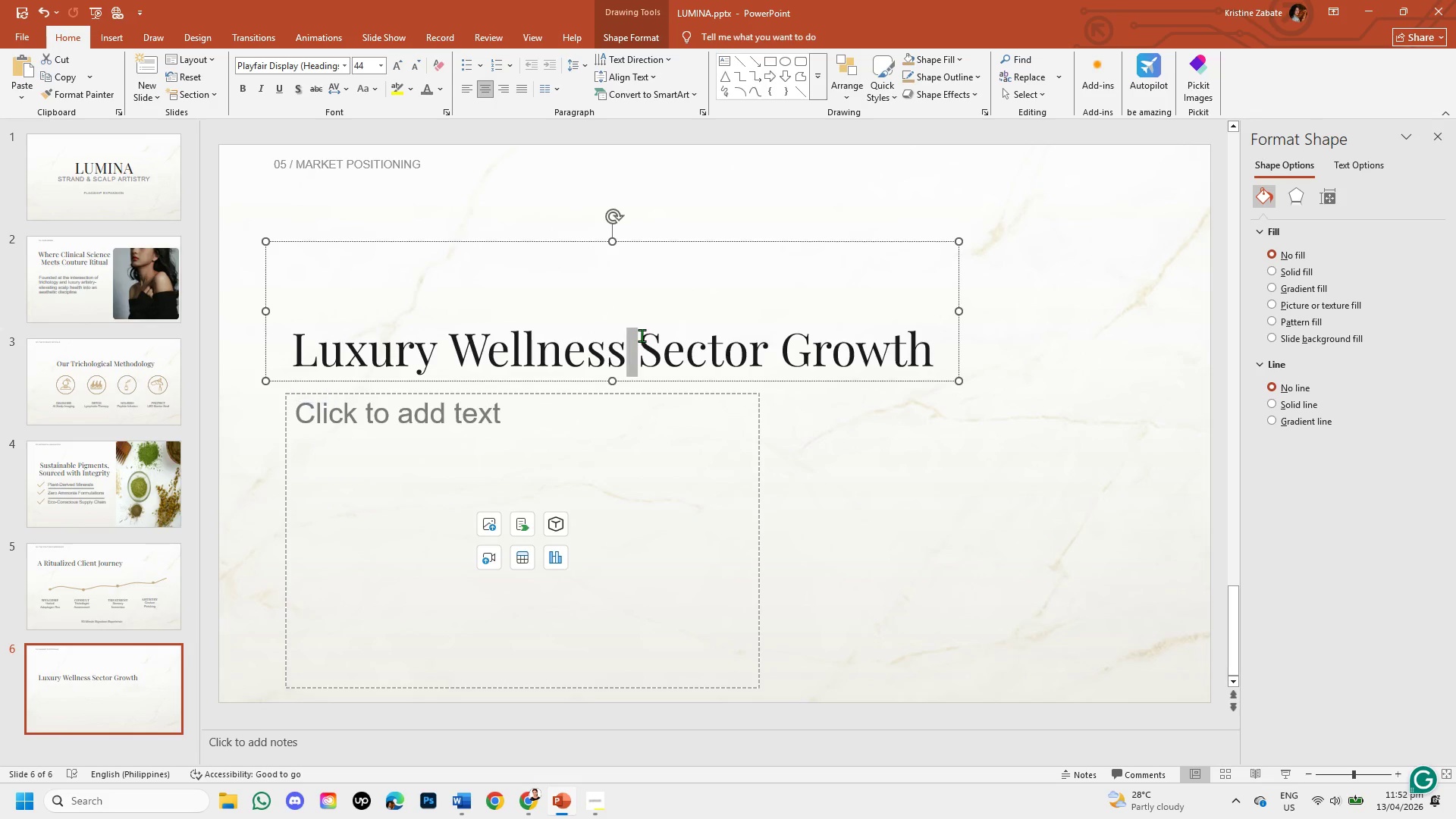 
left_click_drag(start_coordinate=[632, 346], to_coordinate=[642, 335])
 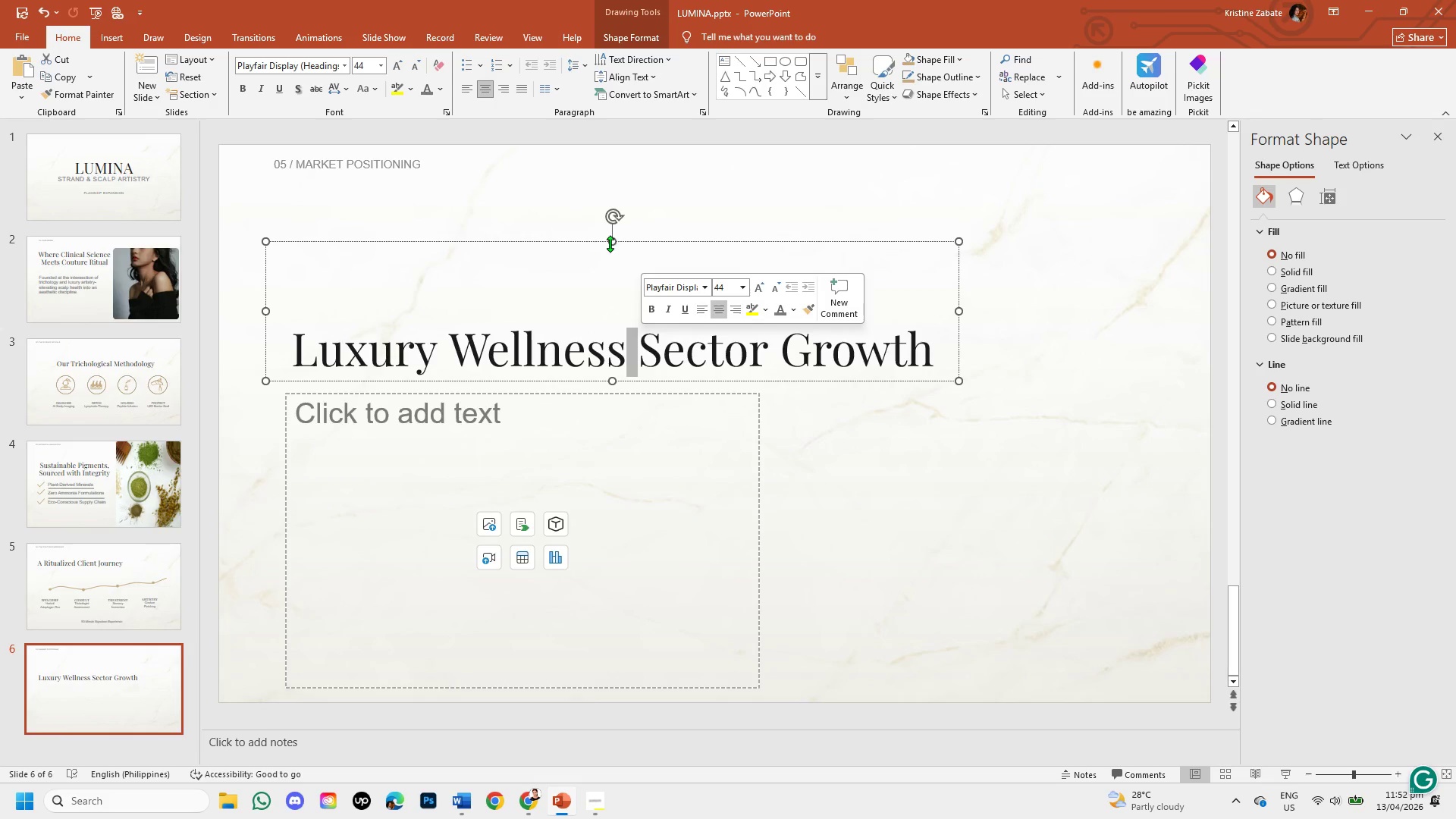 
left_click_drag(start_coordinate=[611, 243], to_coordinate=[623, 309])
 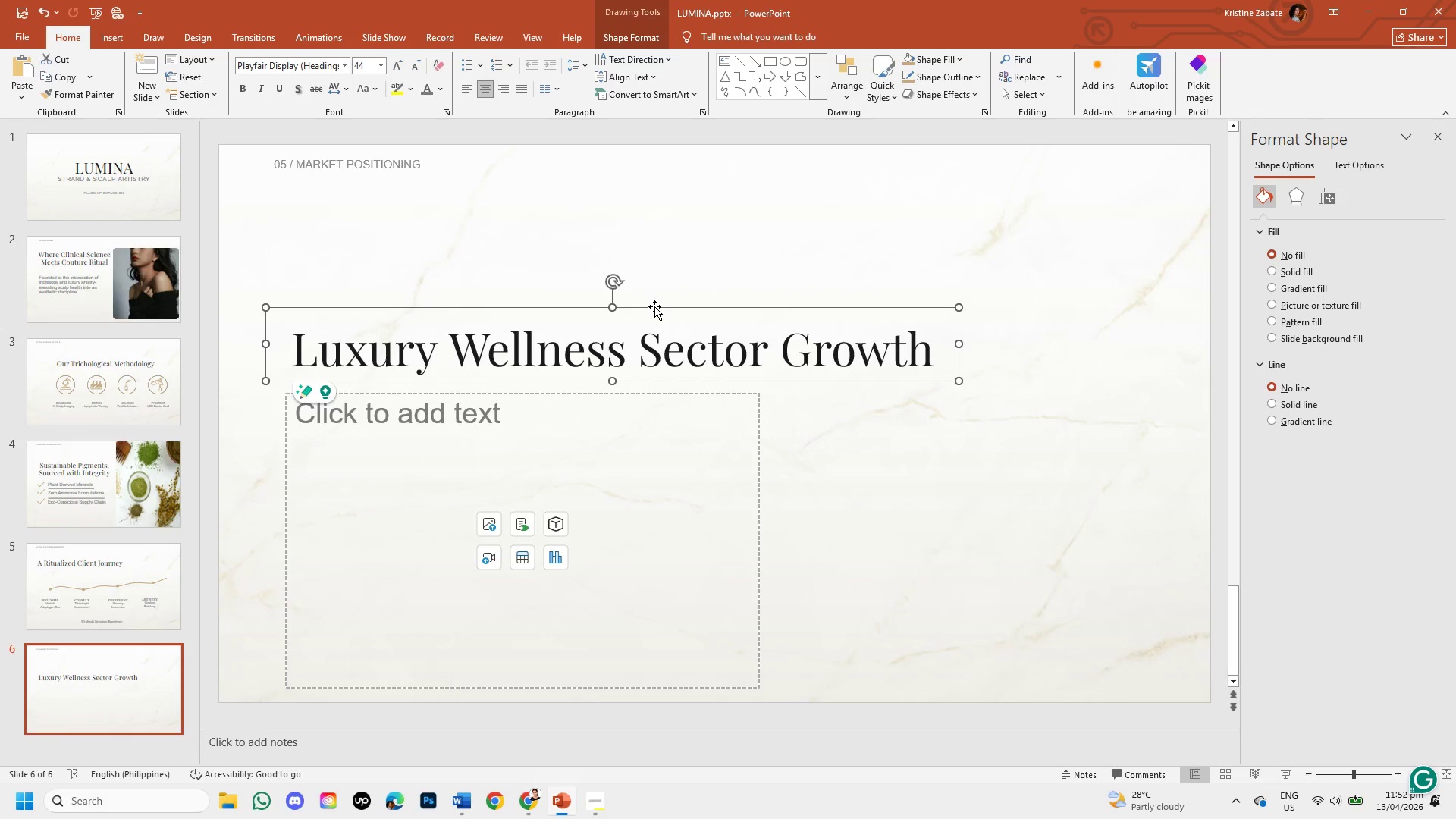 
left_click_drag(start_coordinate=[654, 306], to_coordinate=[661, 204])
 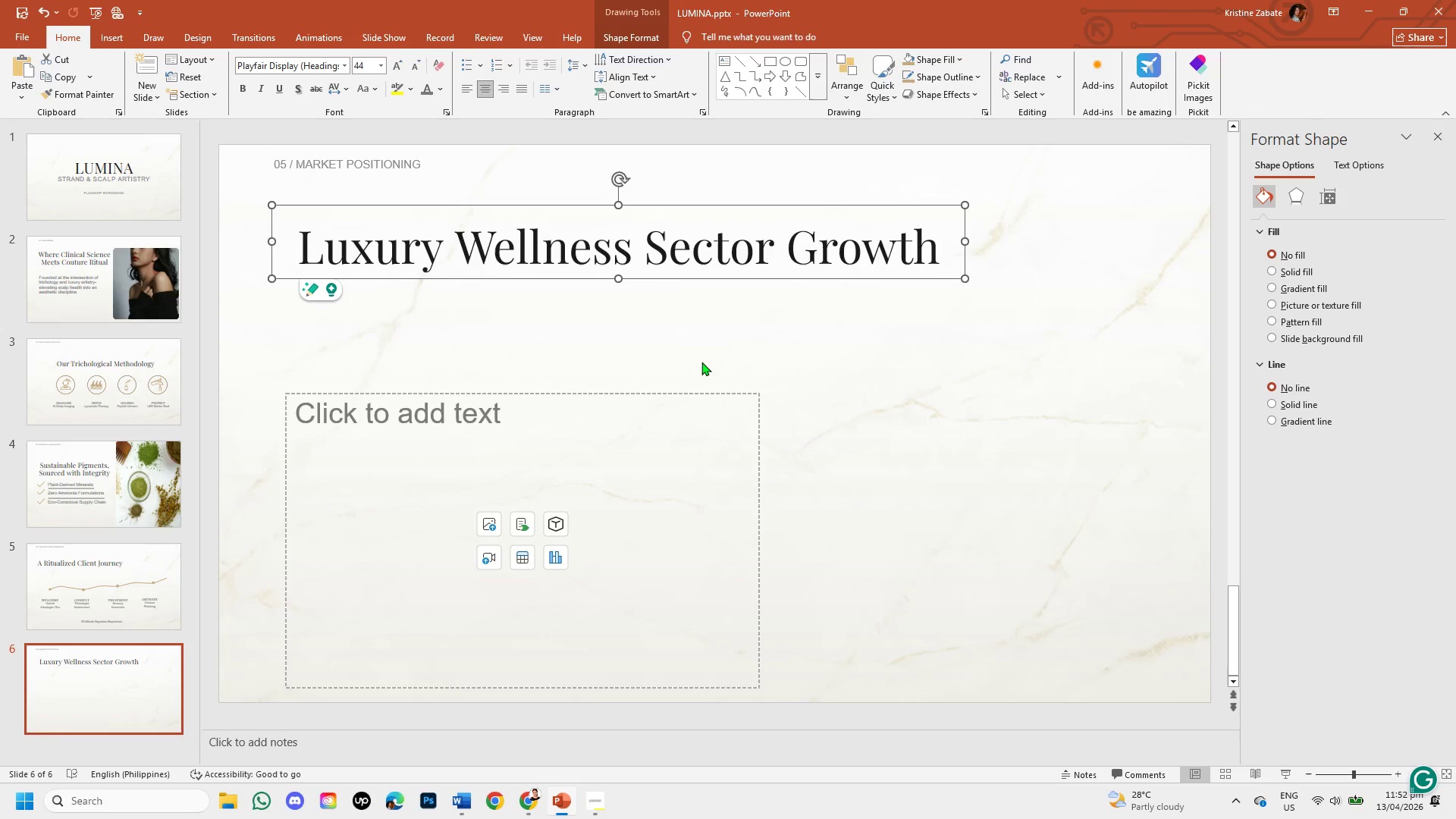 
left_click([701, 362])
 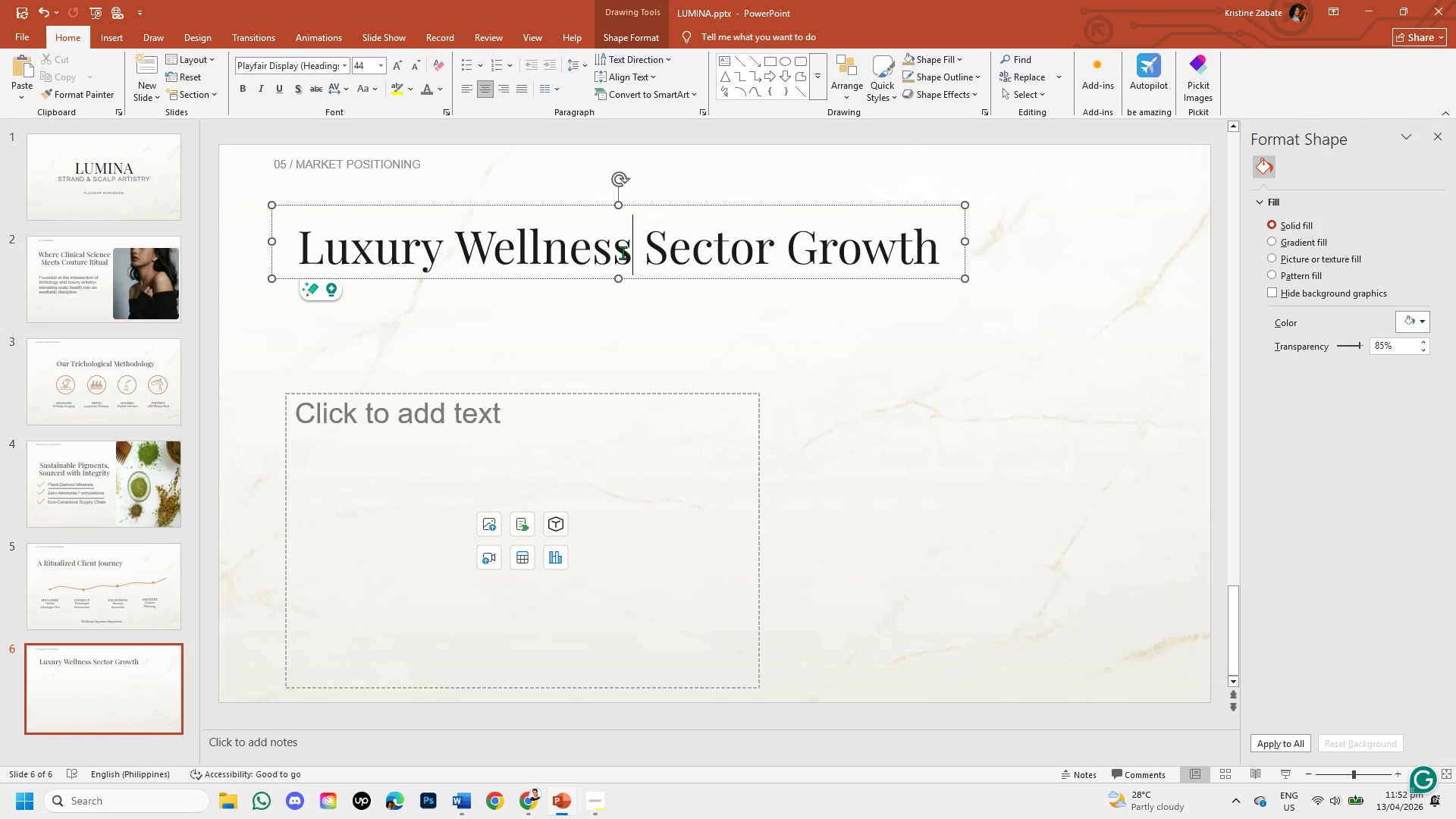 
wait(5.2)
 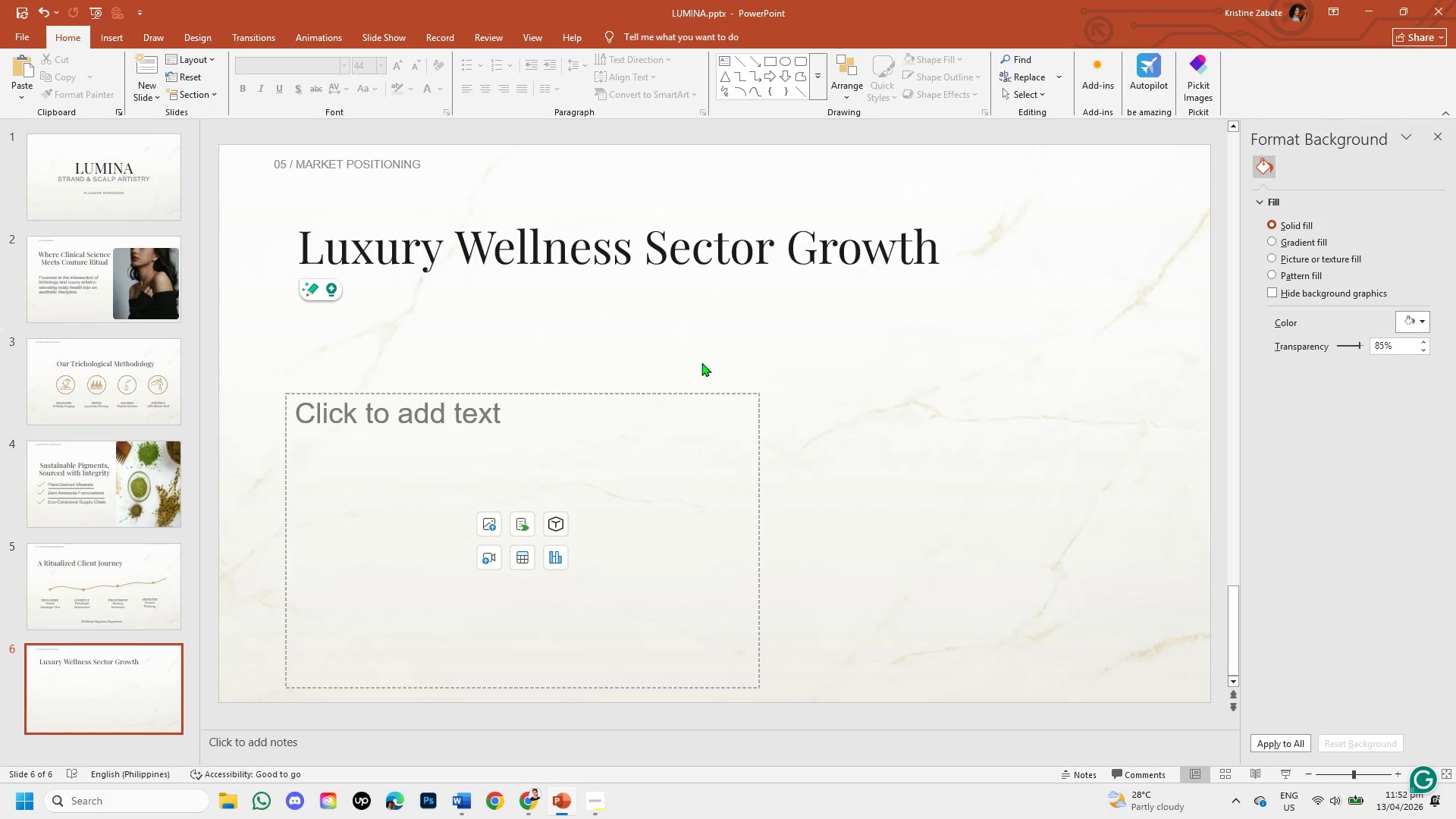 
left_click_drag(start_coordinate=[631, 276], to_coordinate=[607, 273])
 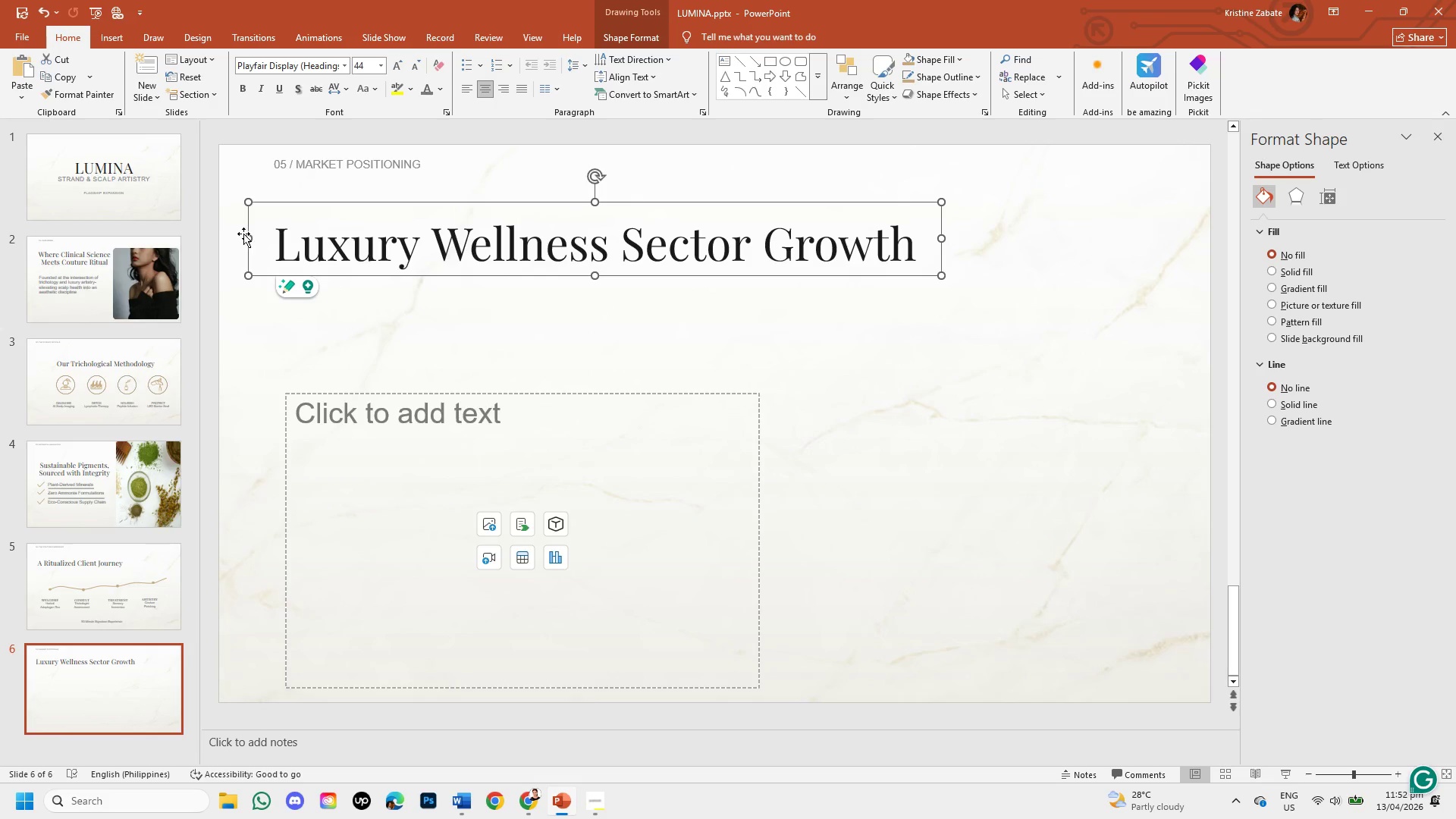 
left_click_drag(start_coordinate=[247, 237], to_coordinate=[265, 237])
 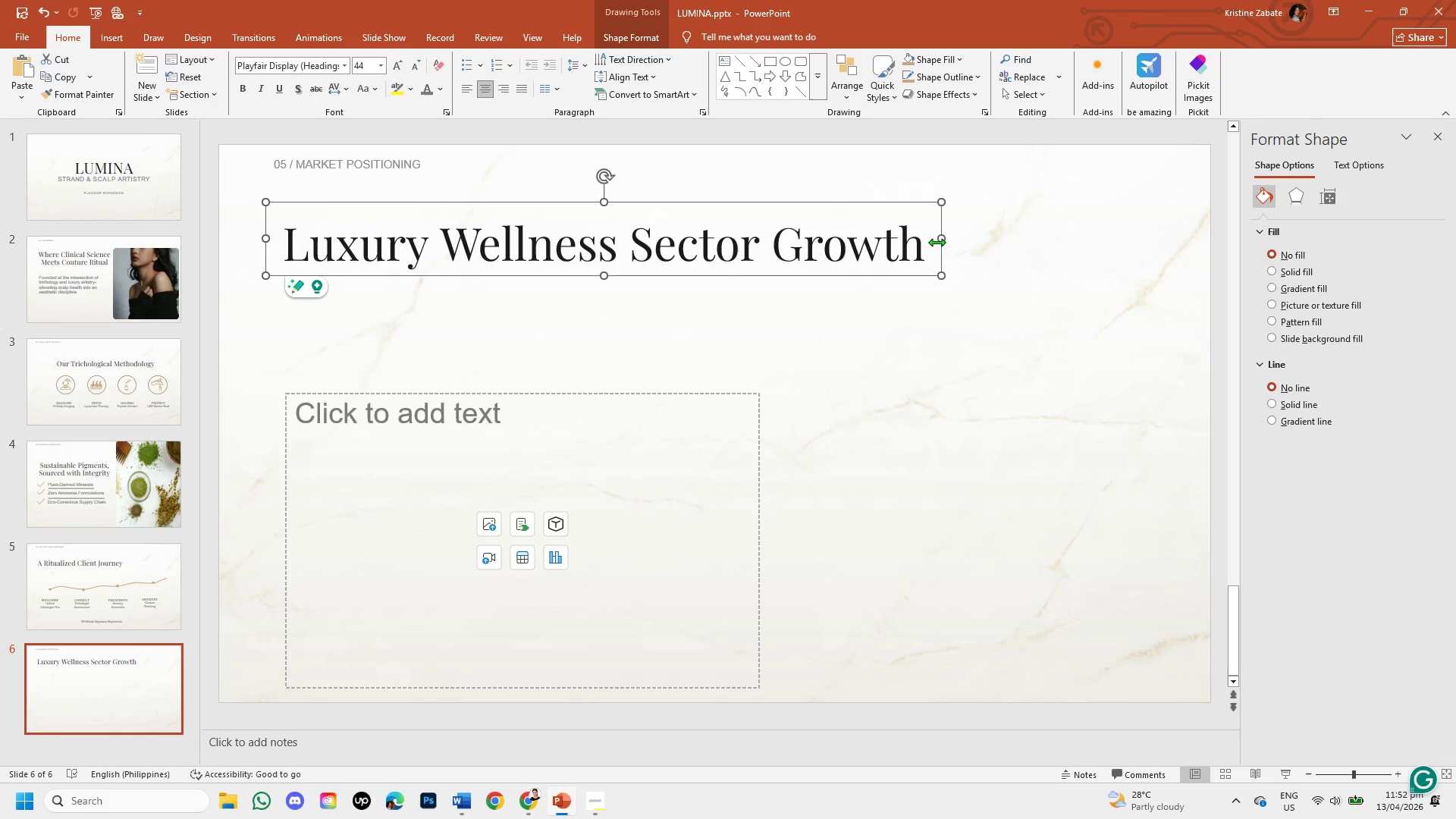 
left_click_drag(start_coordinate=[937, 240], to_coordinate=[930, 240])
 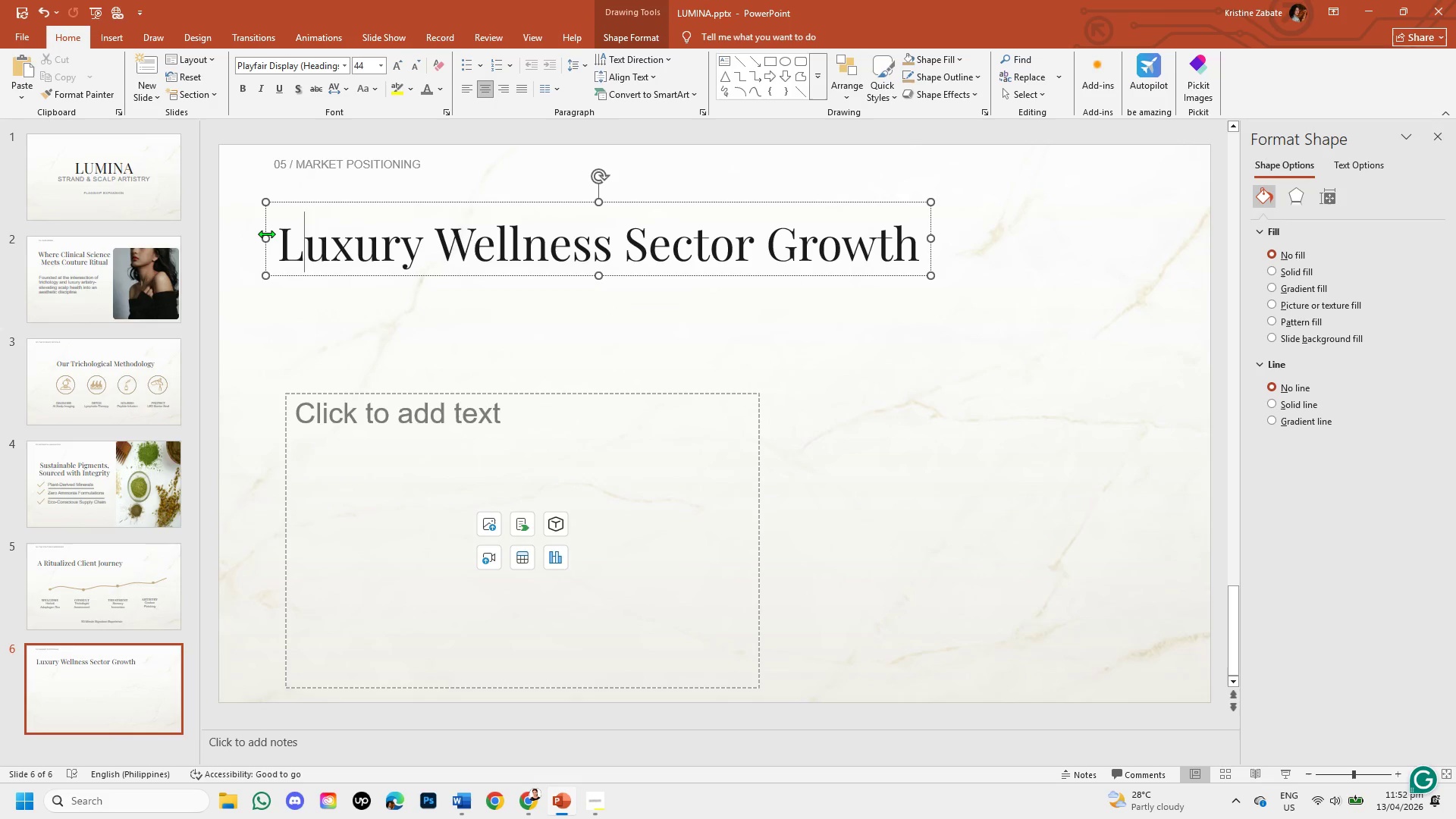 
left_click_drag(start_coordinate=[267, 239], to_coordinate=[276, 240])
 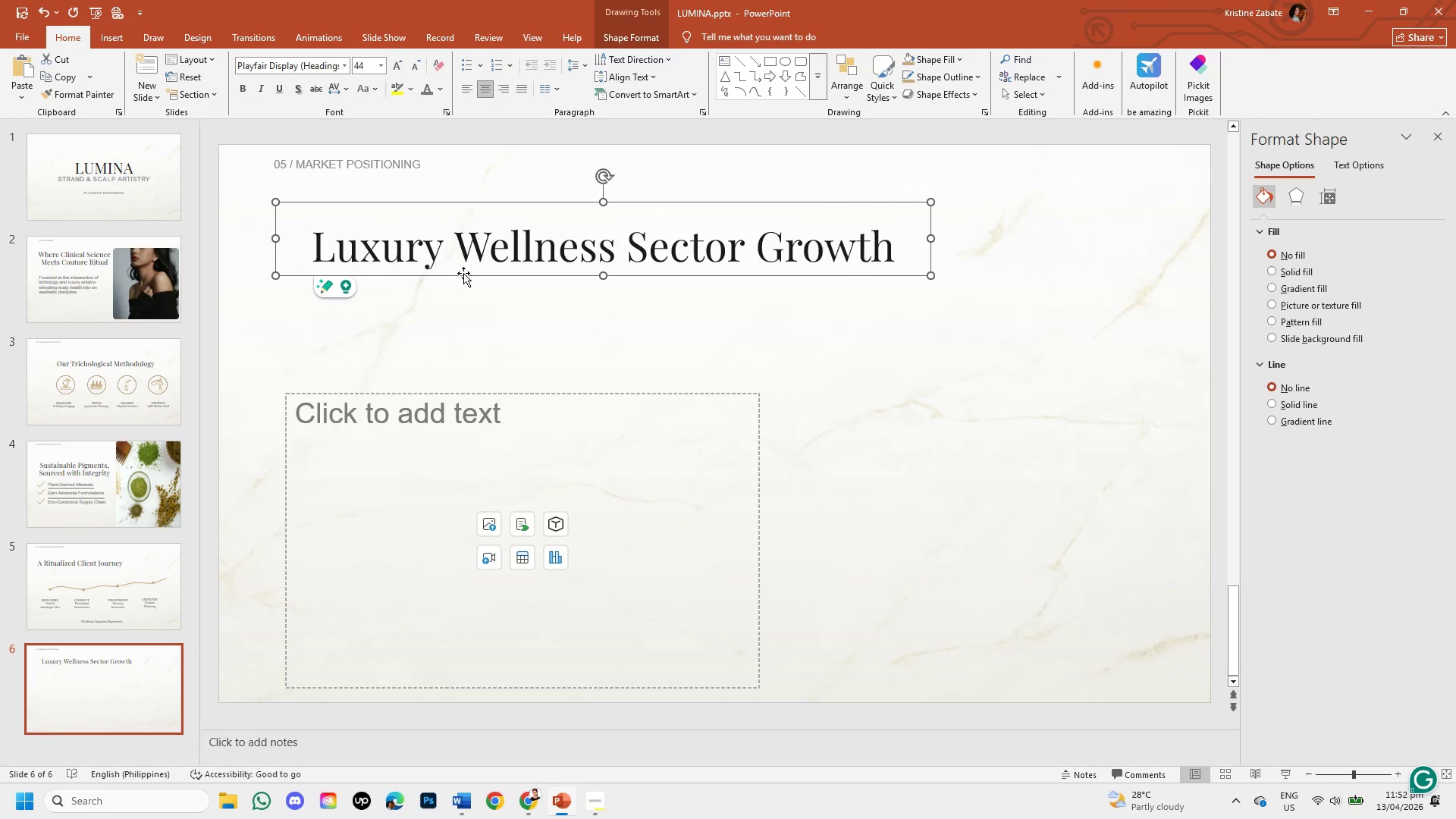 
left_click_drag(start_coordinate=[464, 275], to_coordinate=[451, 271])
 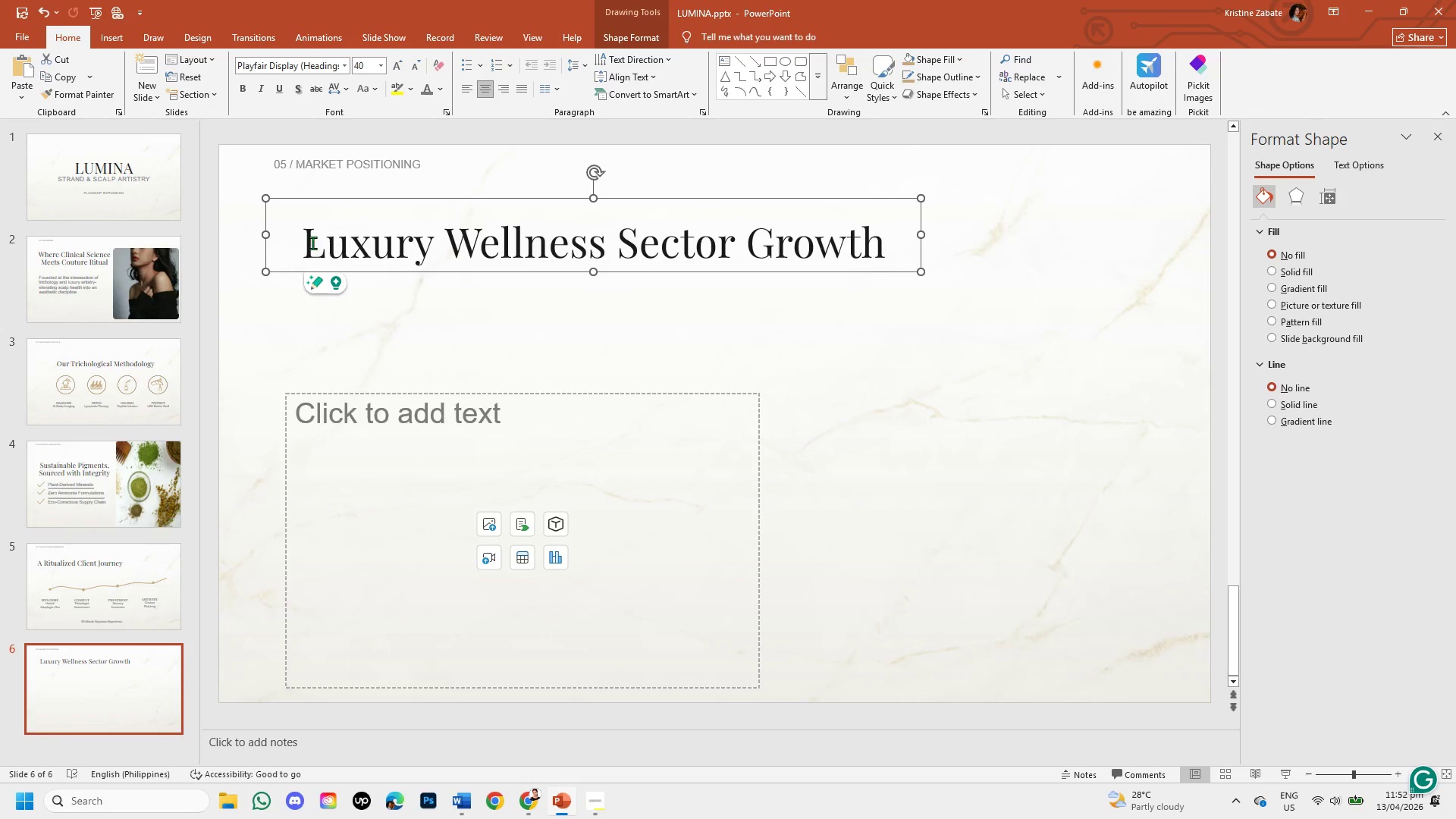 
left_click([309, 242])
 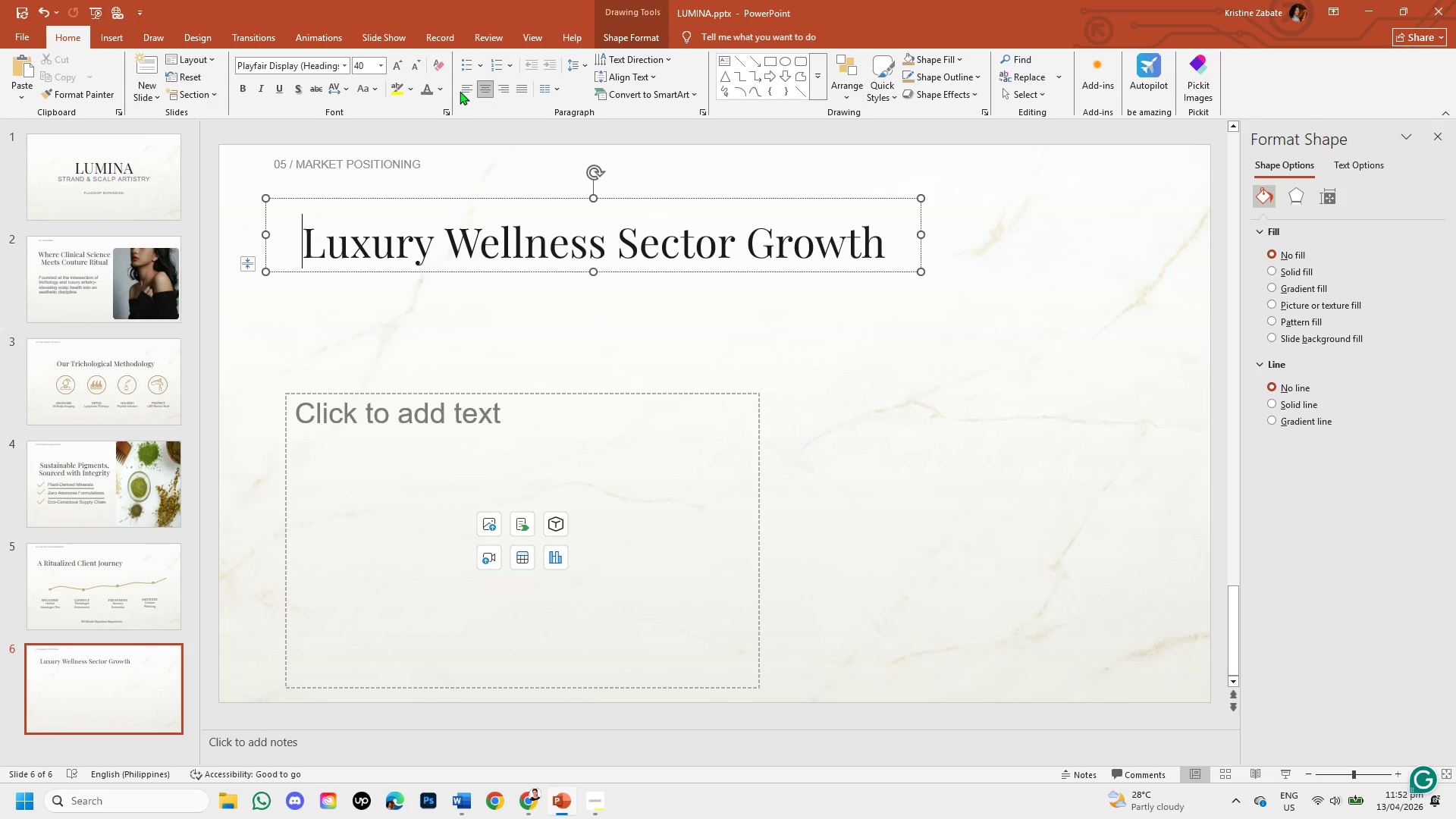 
left_click([460, 91])
 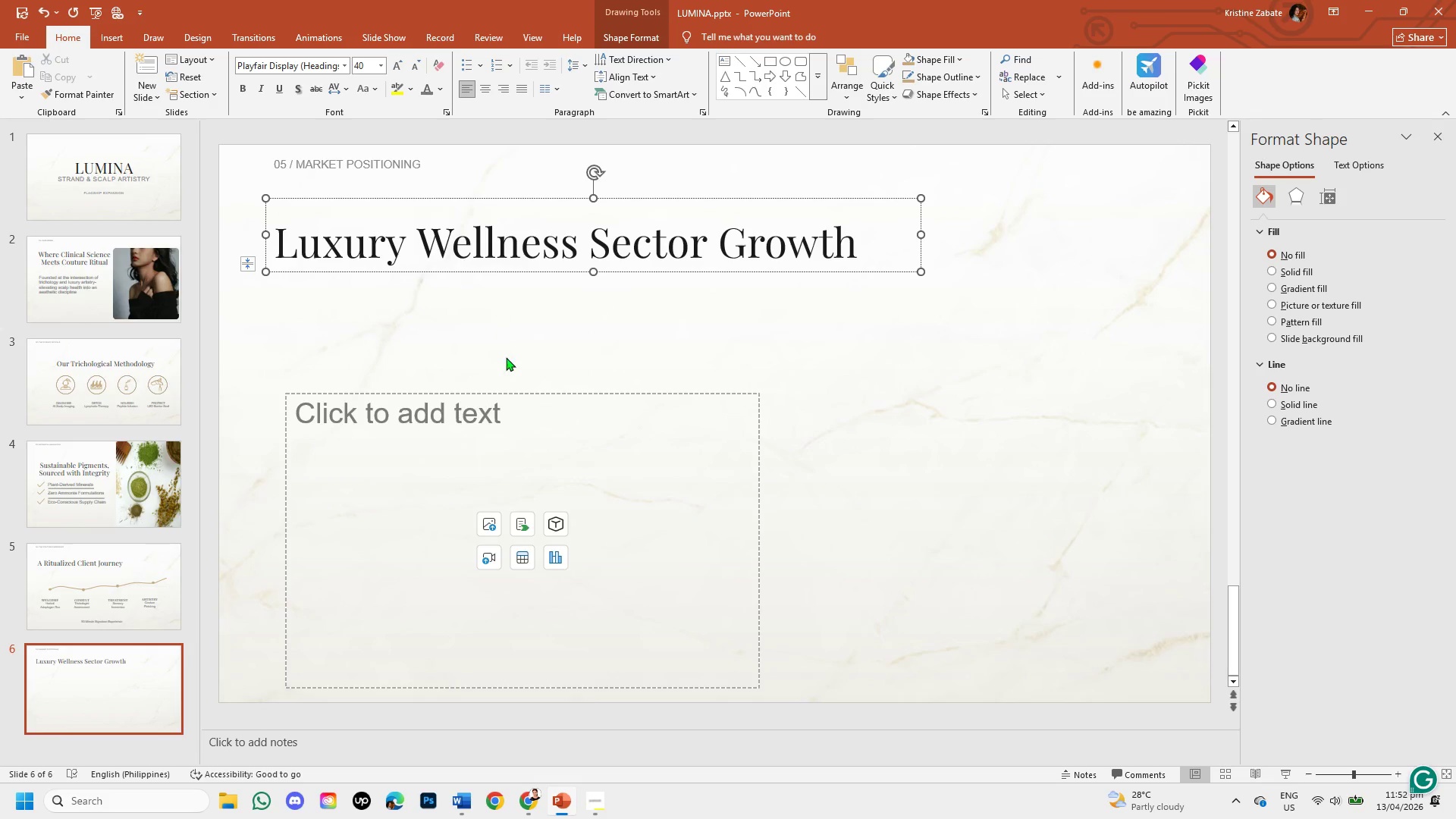 
left_click([500, 362])
 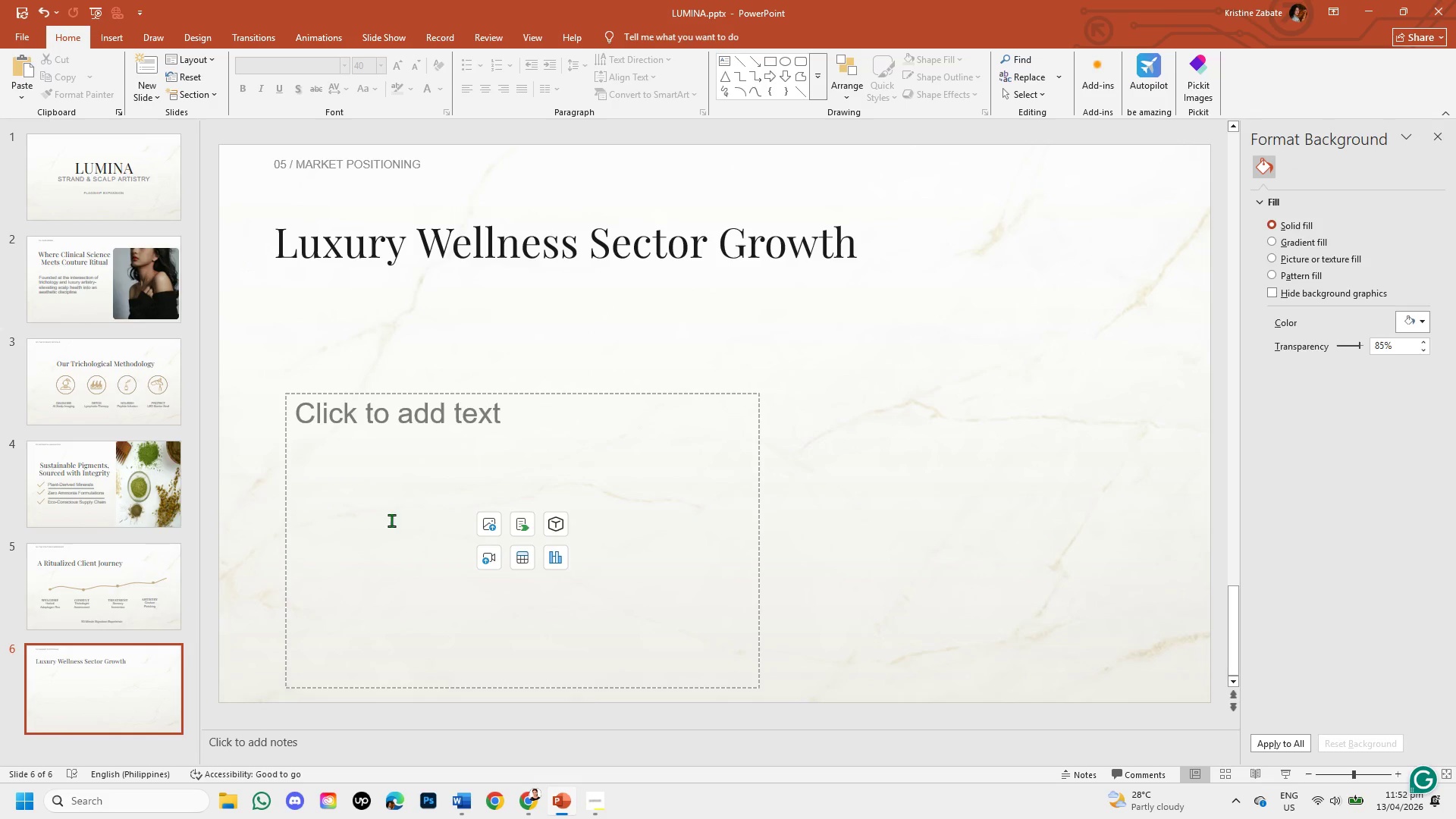 
wait(5.34)
 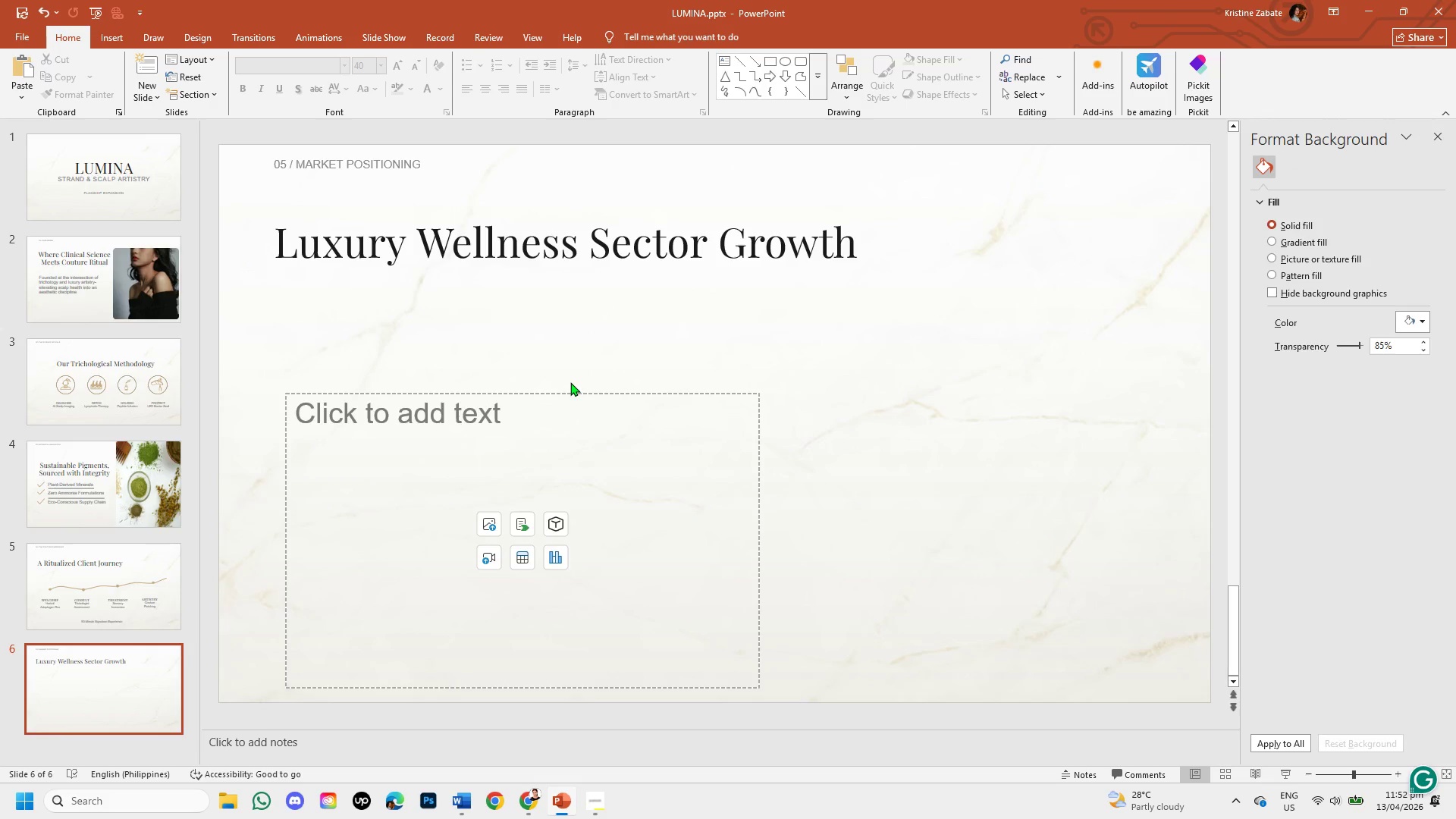 
left_click([541, 393])
 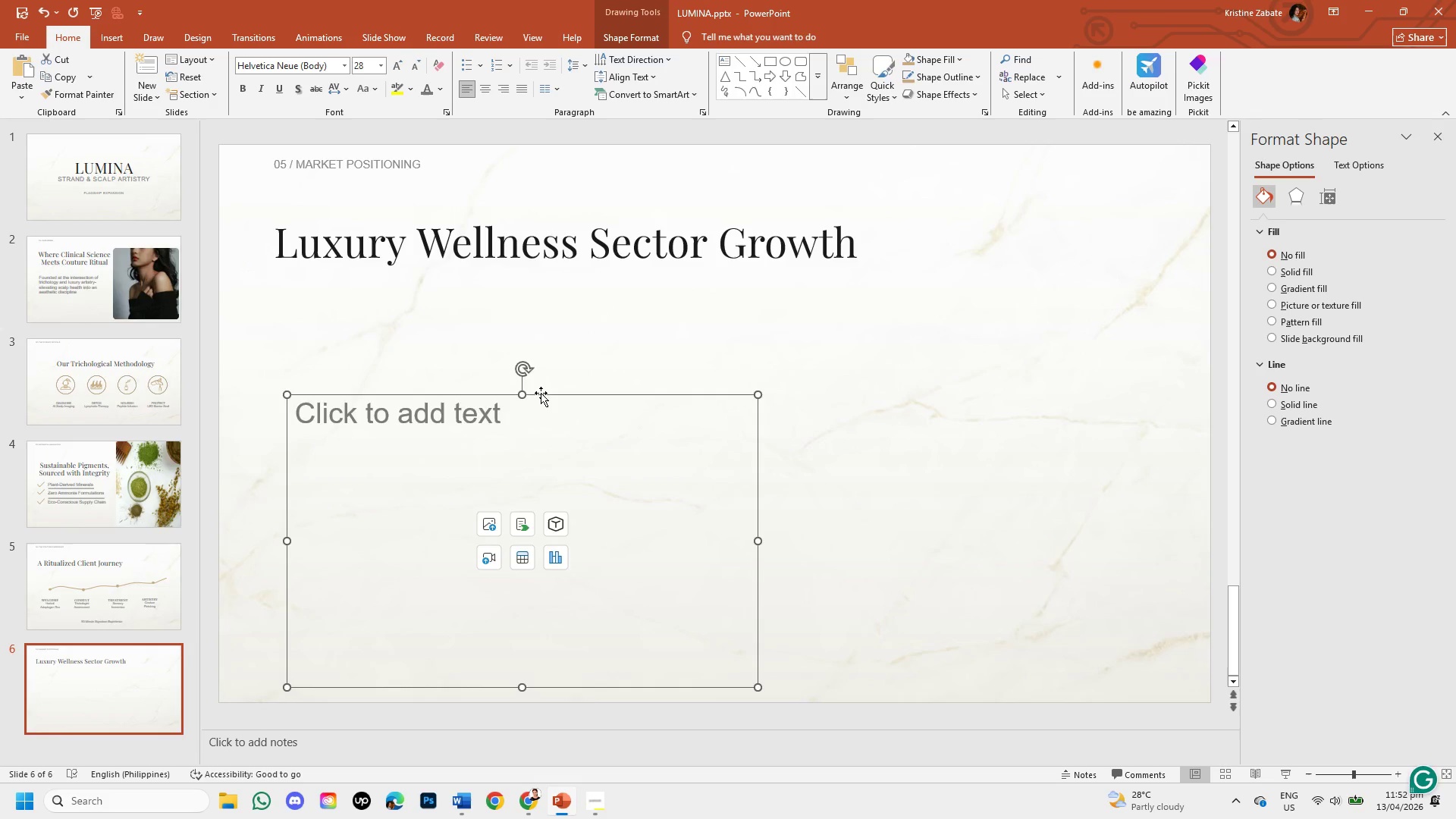 
key(Backspace)
 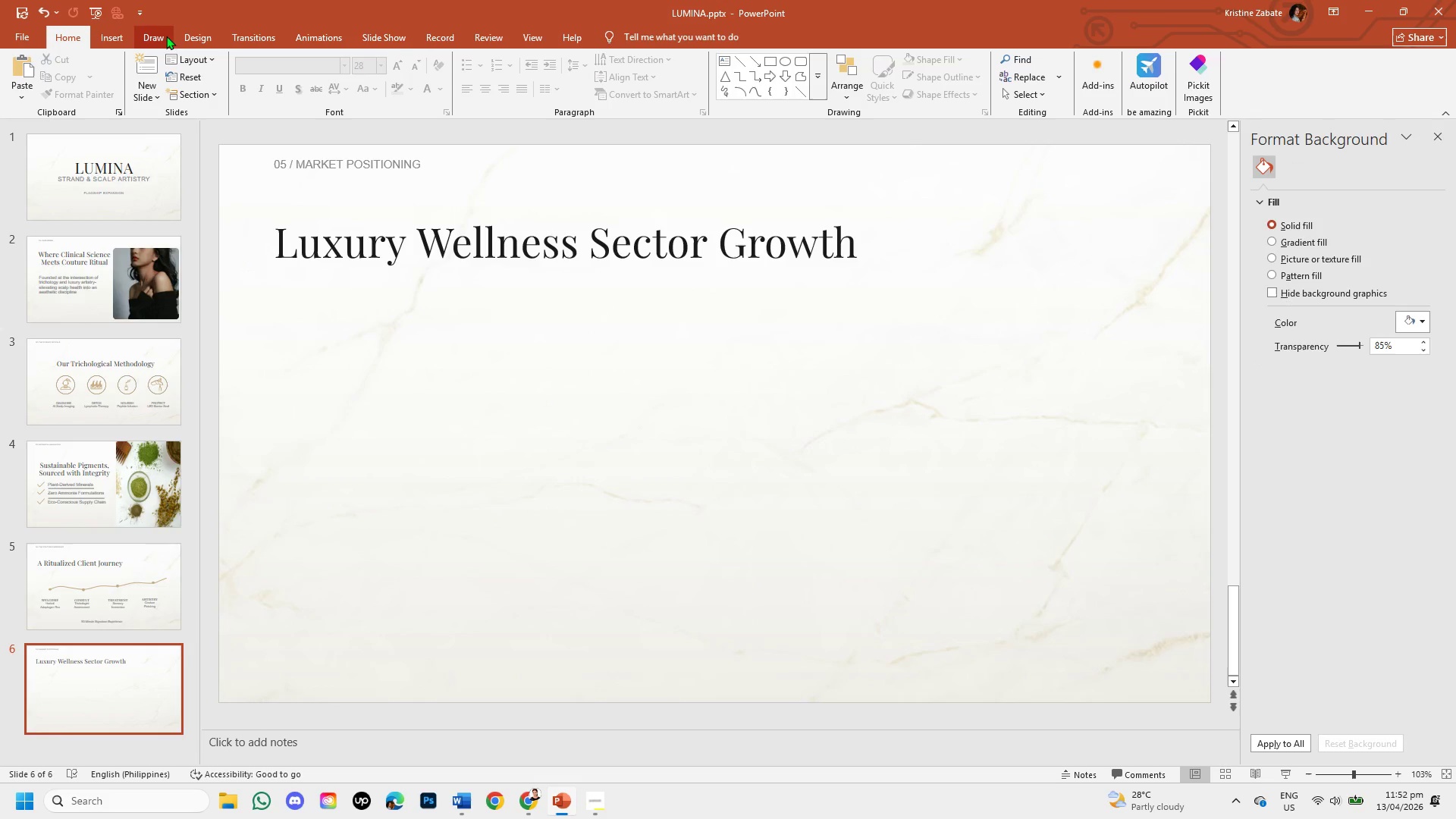 
left_click([124, 39])
 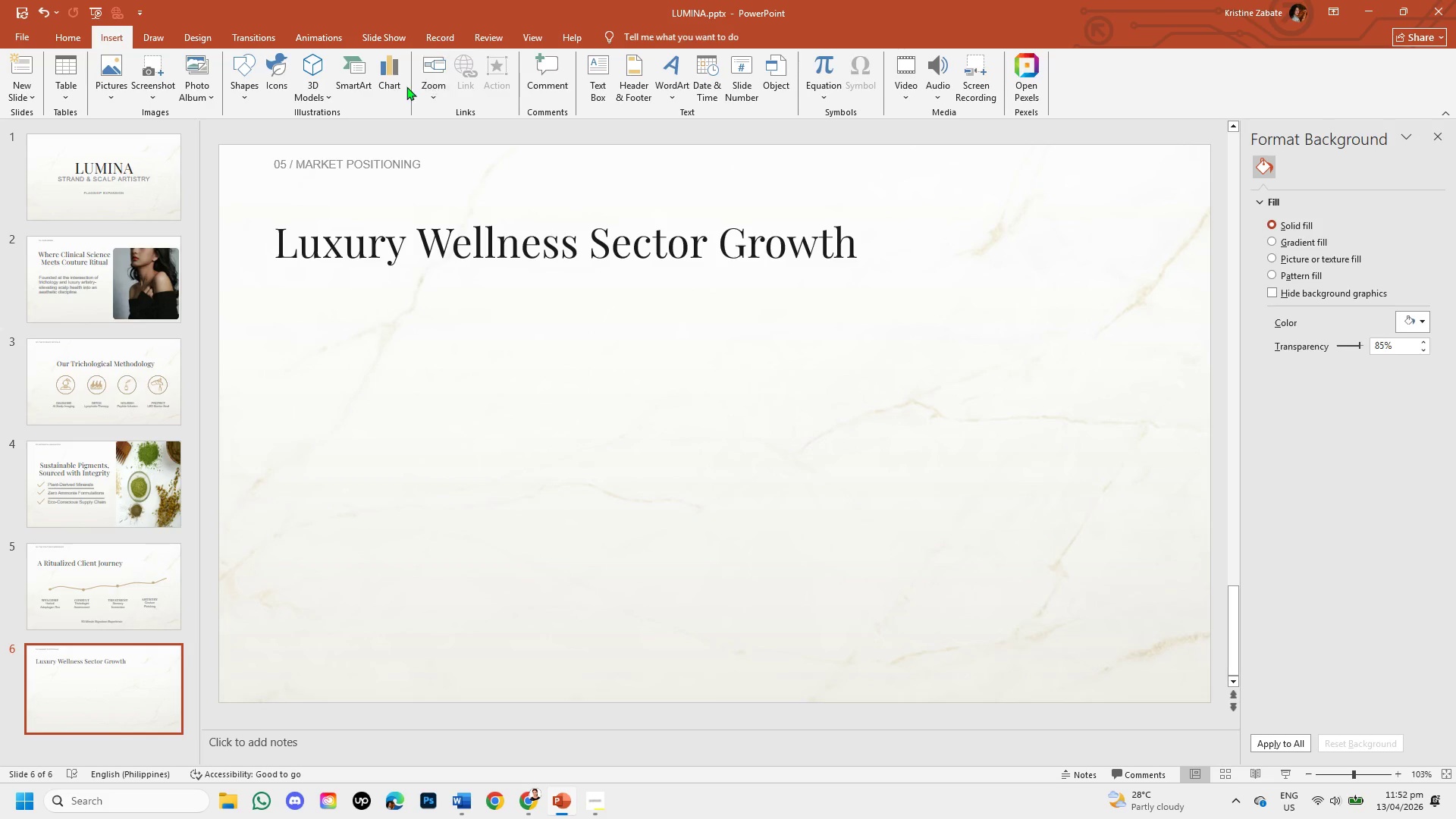 
left_click([386, 80])
 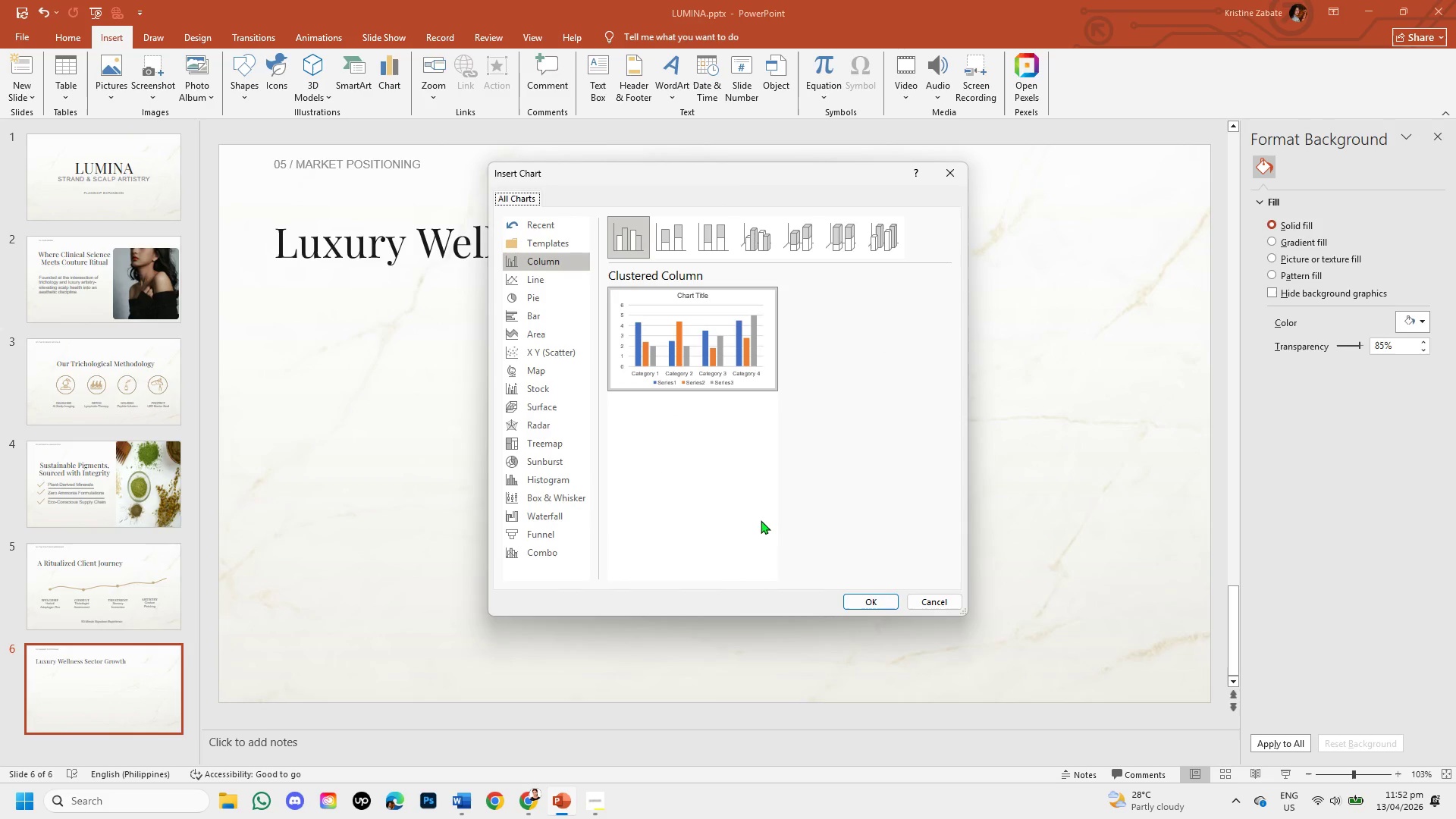 
left_click([864, 598])
 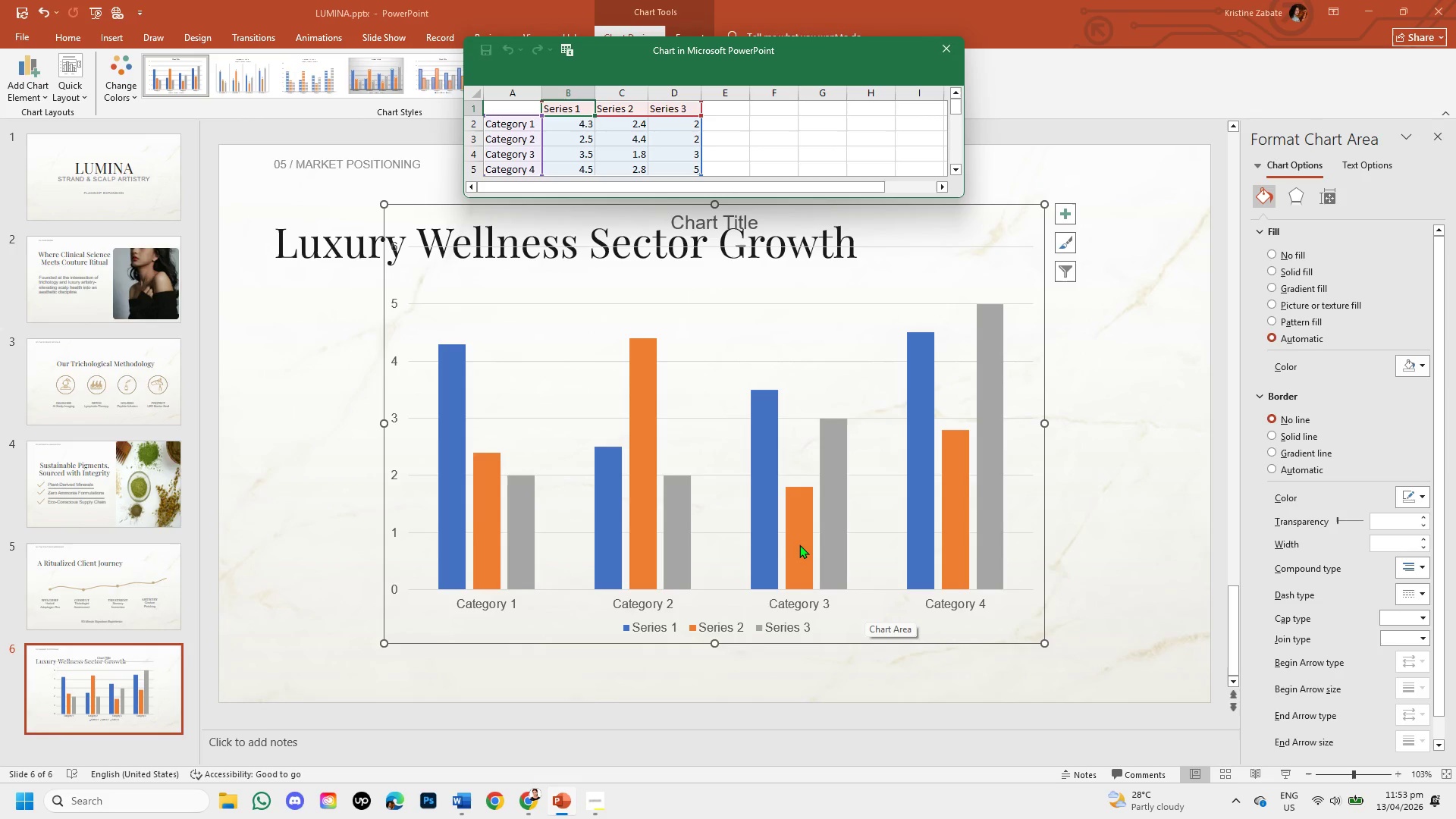 
wait(16.36)
 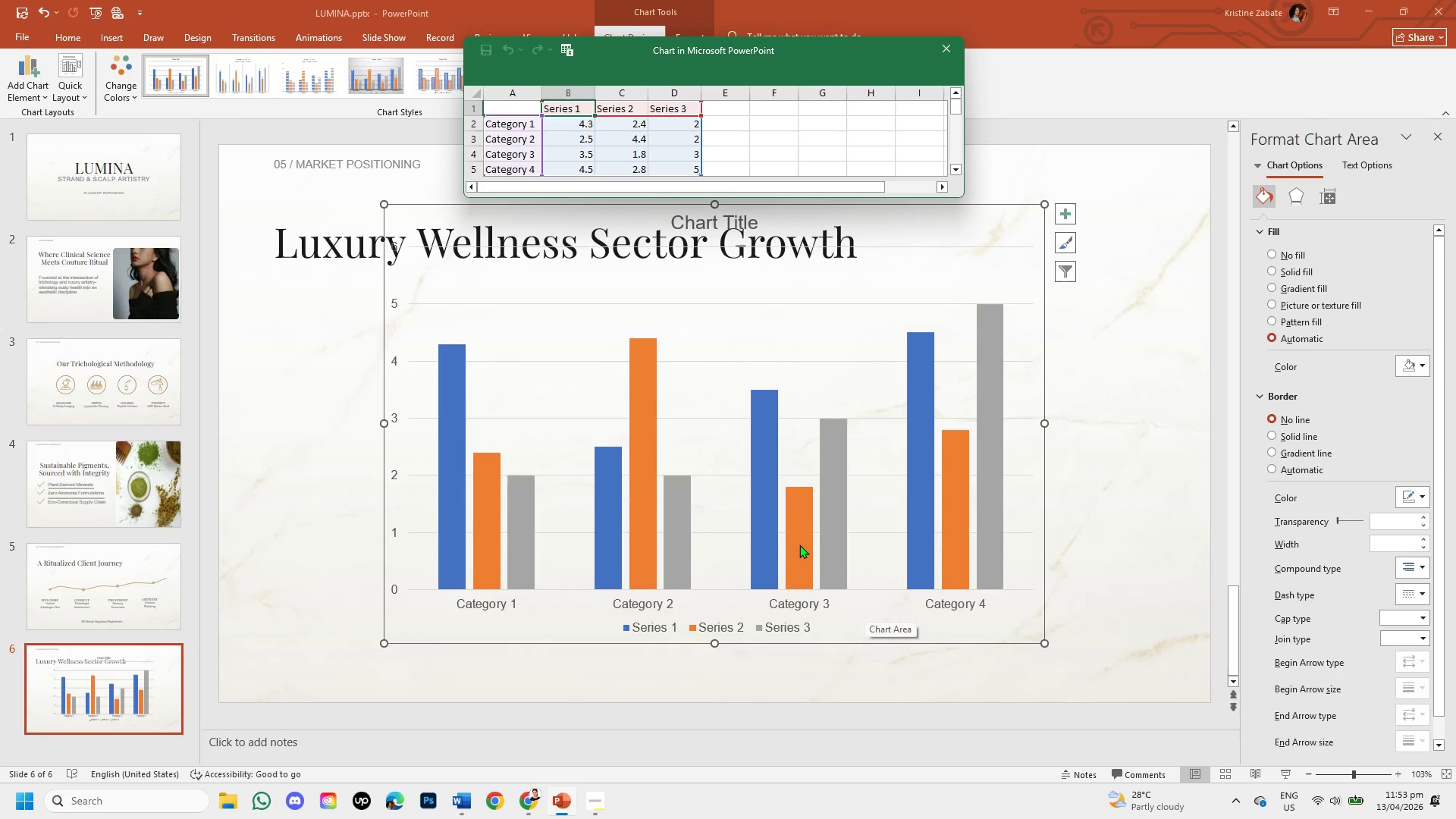 
double_click([530, 124])
 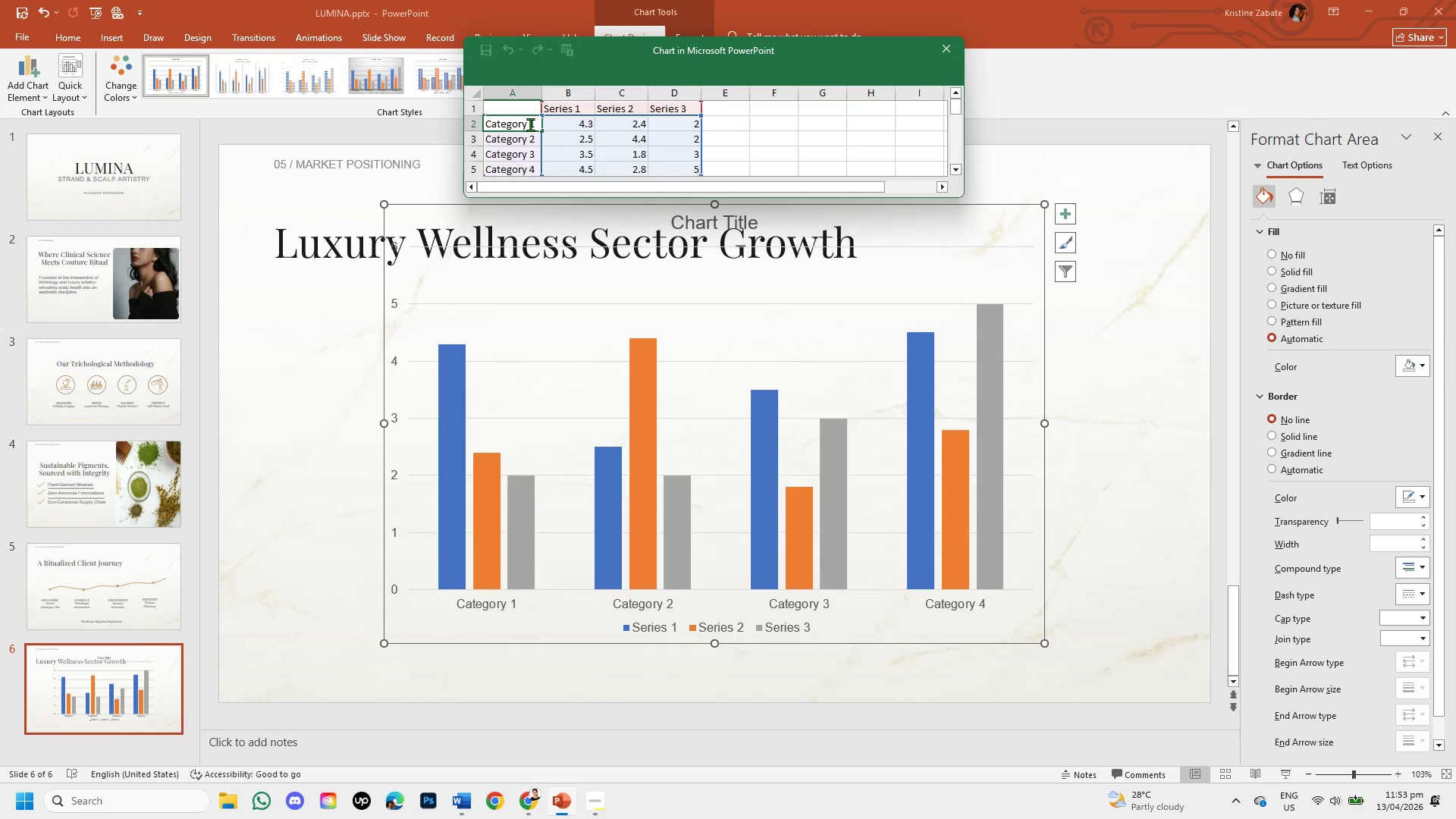 
triple_click([530, 124])
 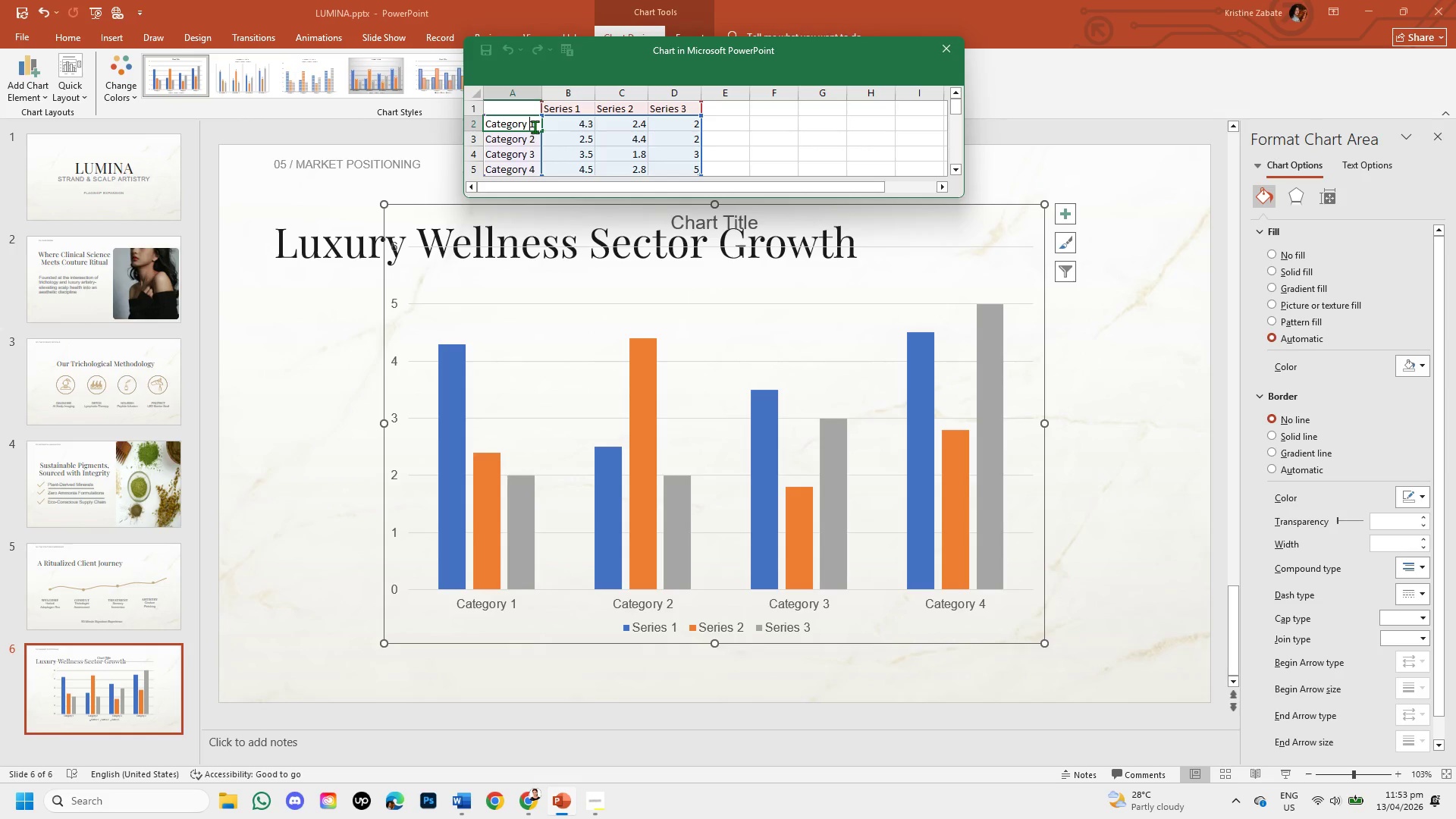 
left_click([535, 127])
 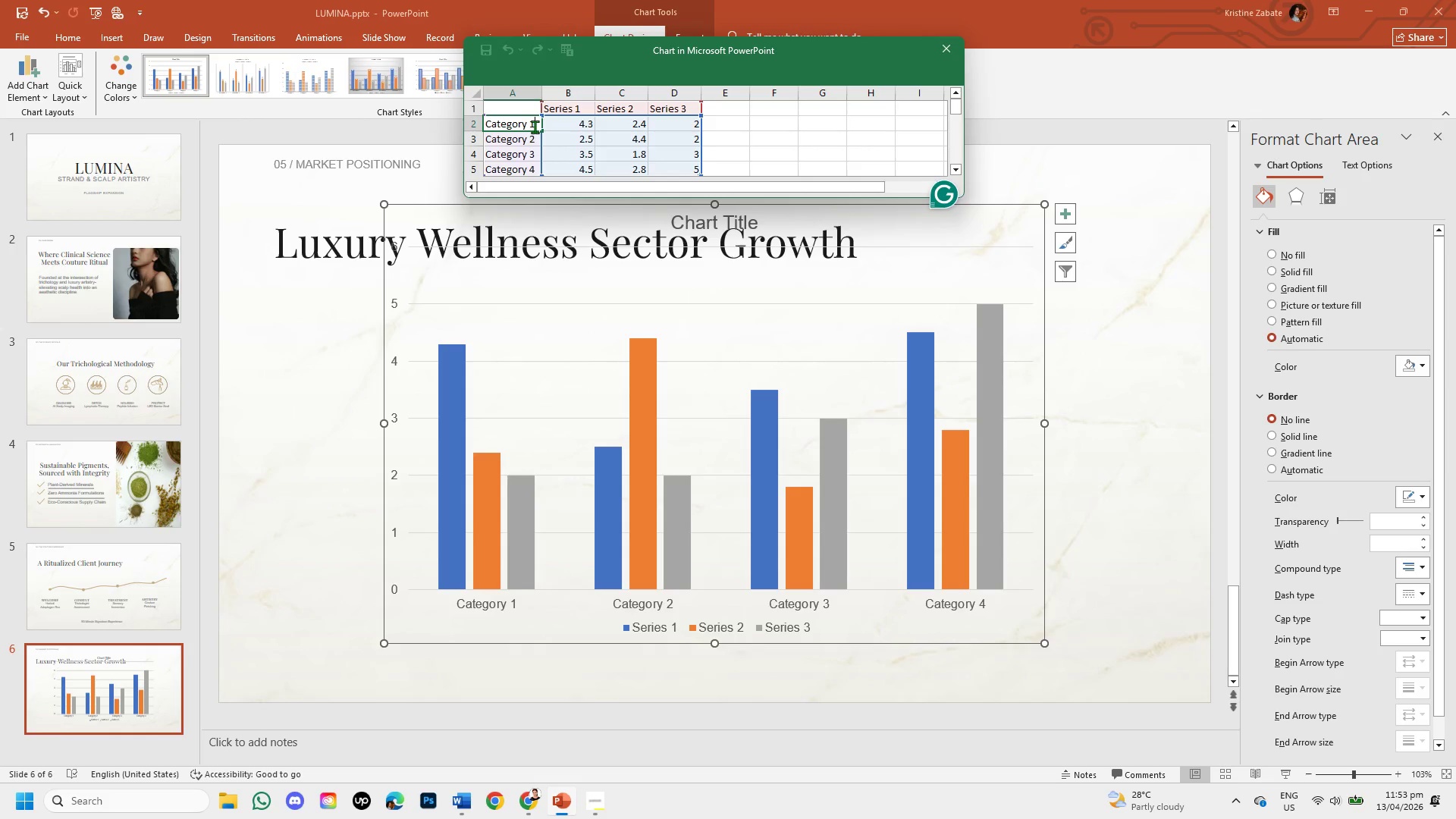 
key(Backspace)
 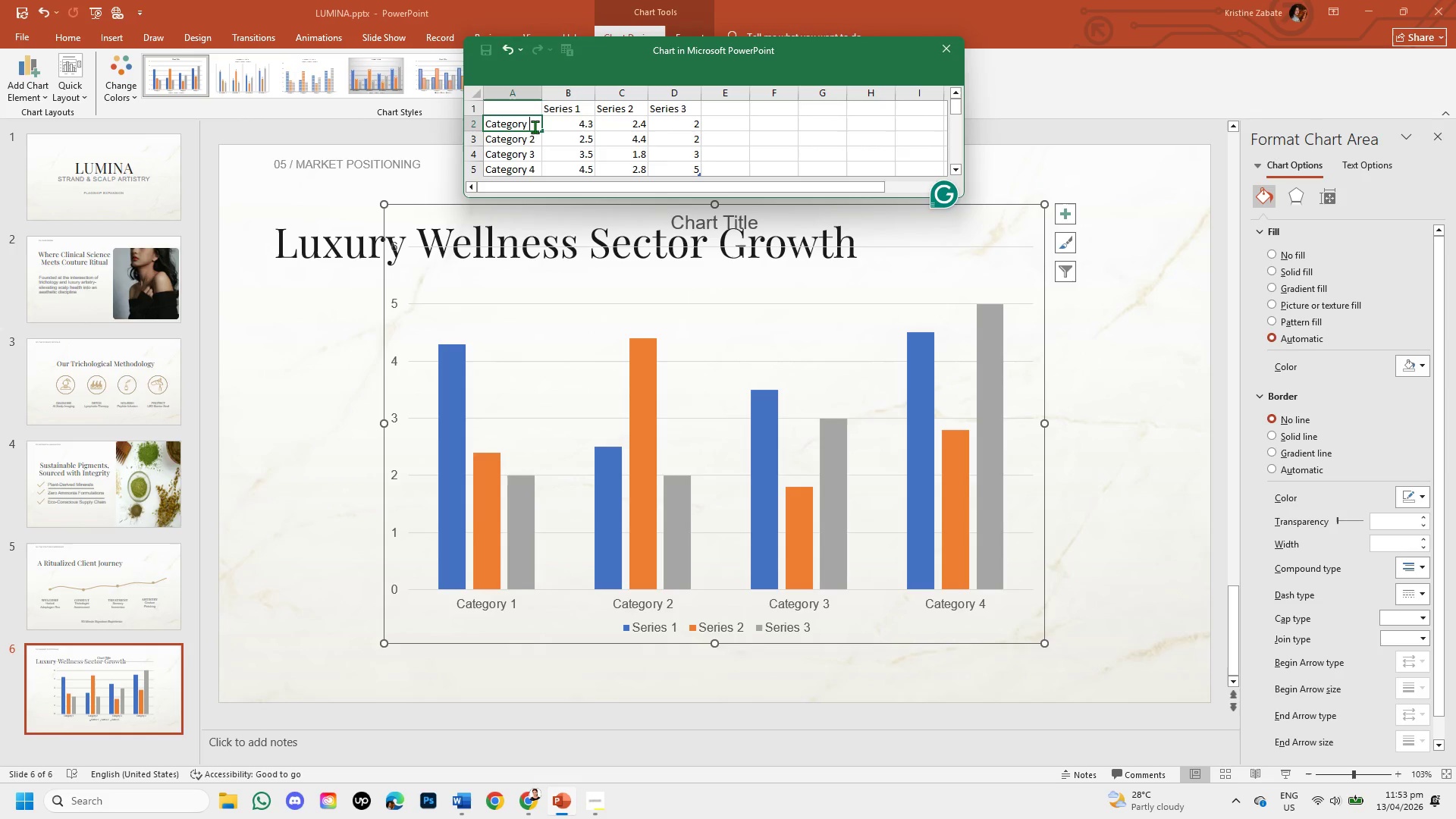 
key(Backspace)
 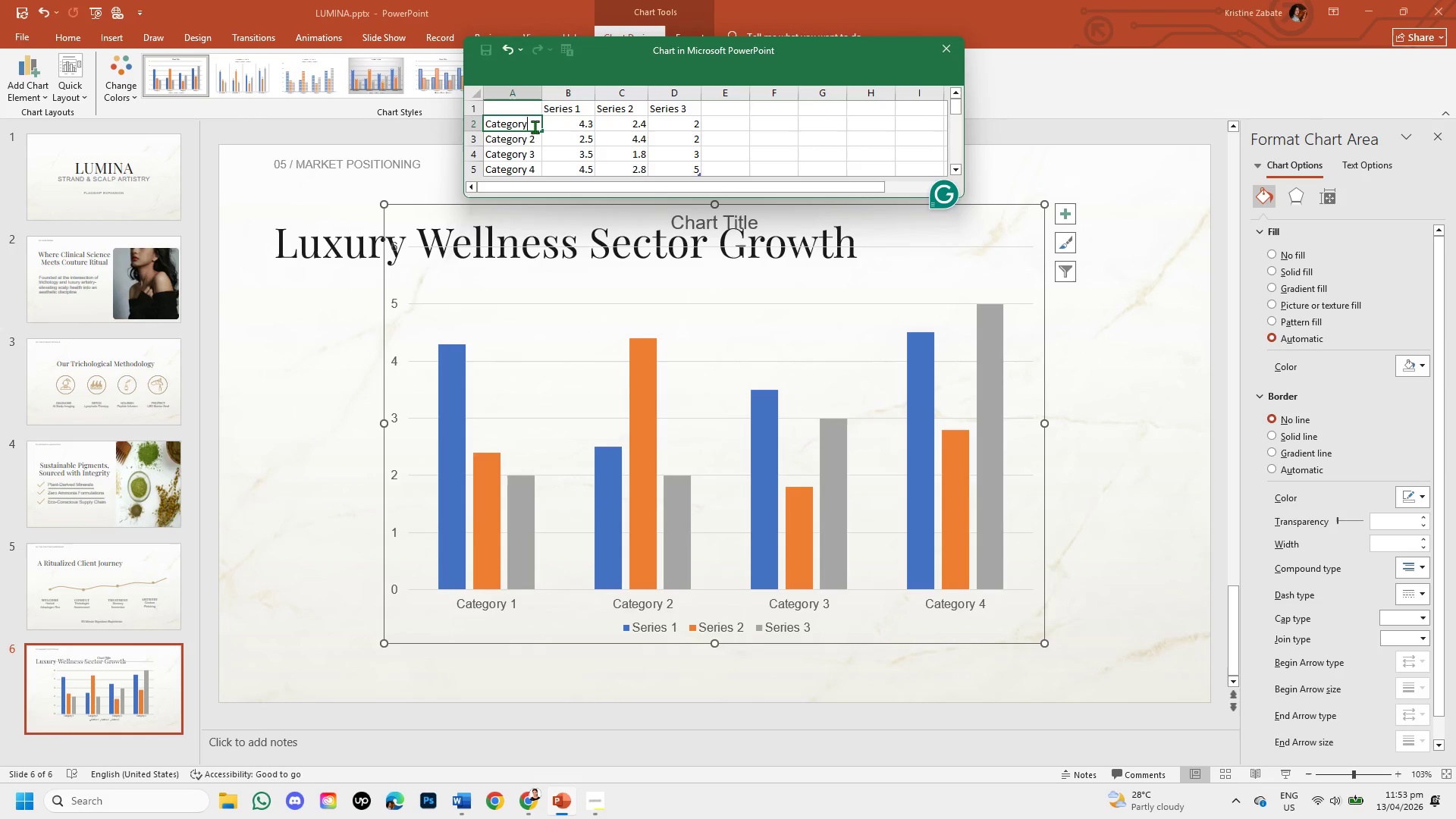 
key(Backspace)
 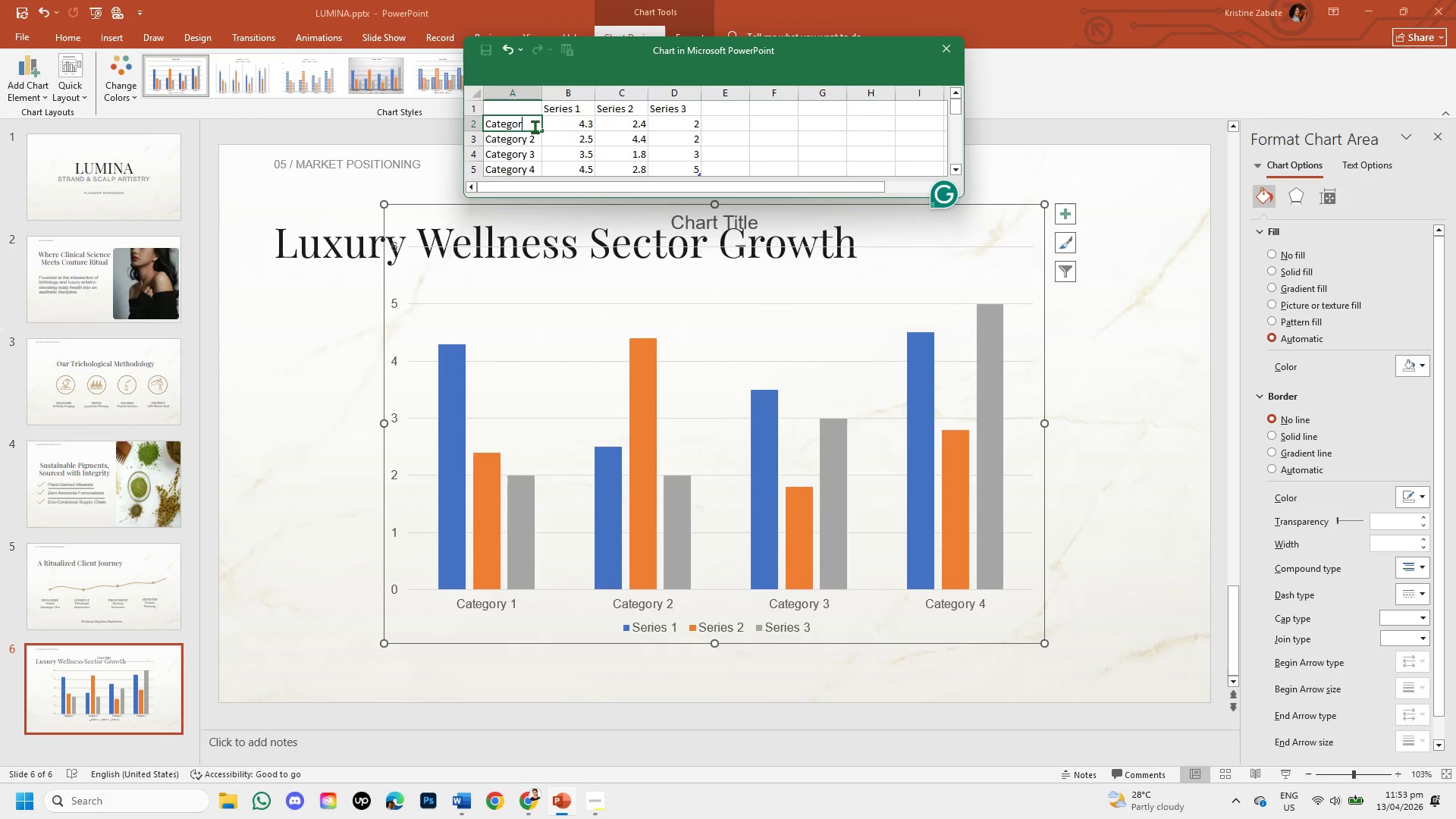 
hold_key(key=Backspace, duration=1.02)
 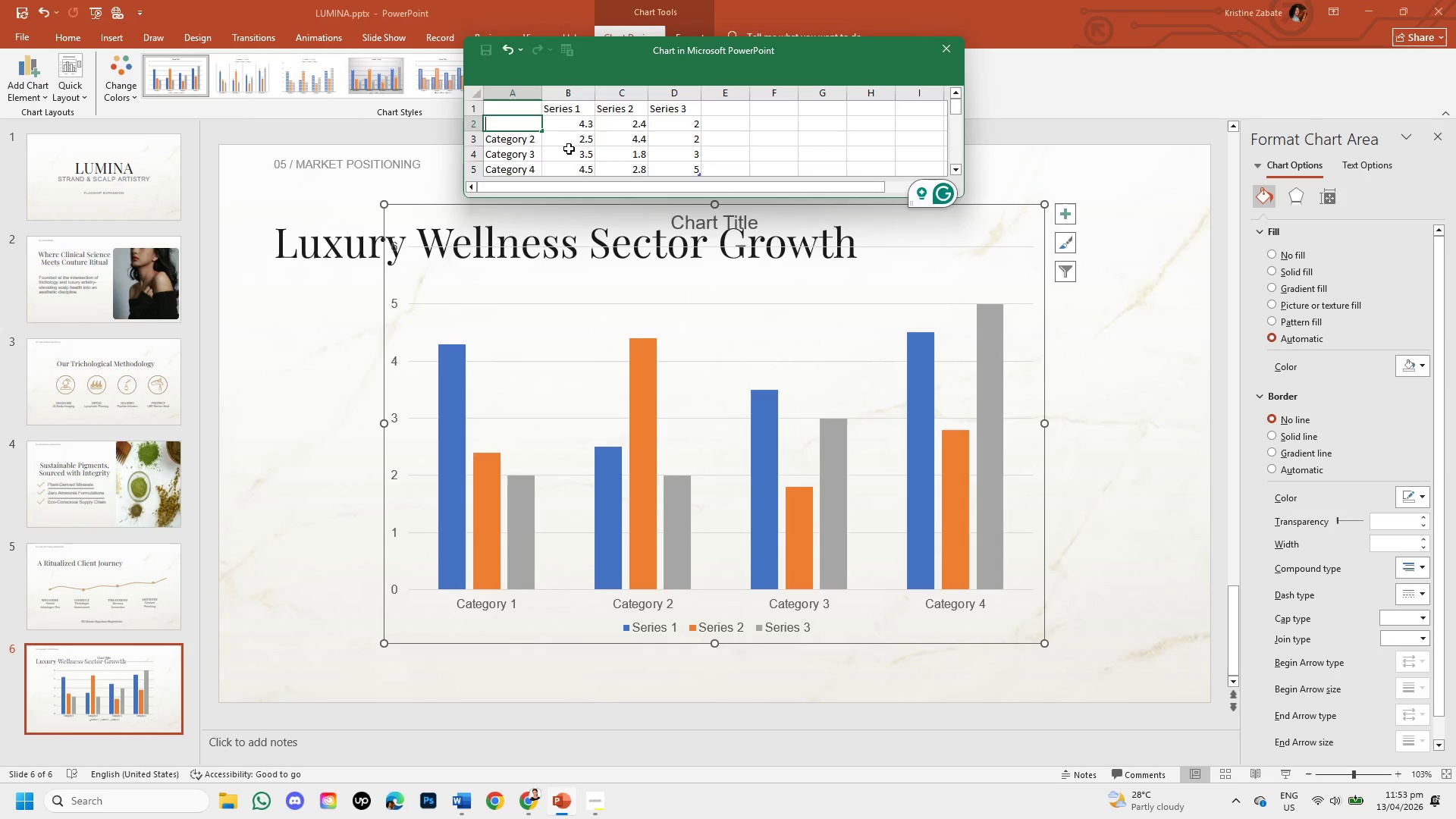 
type(2024)
 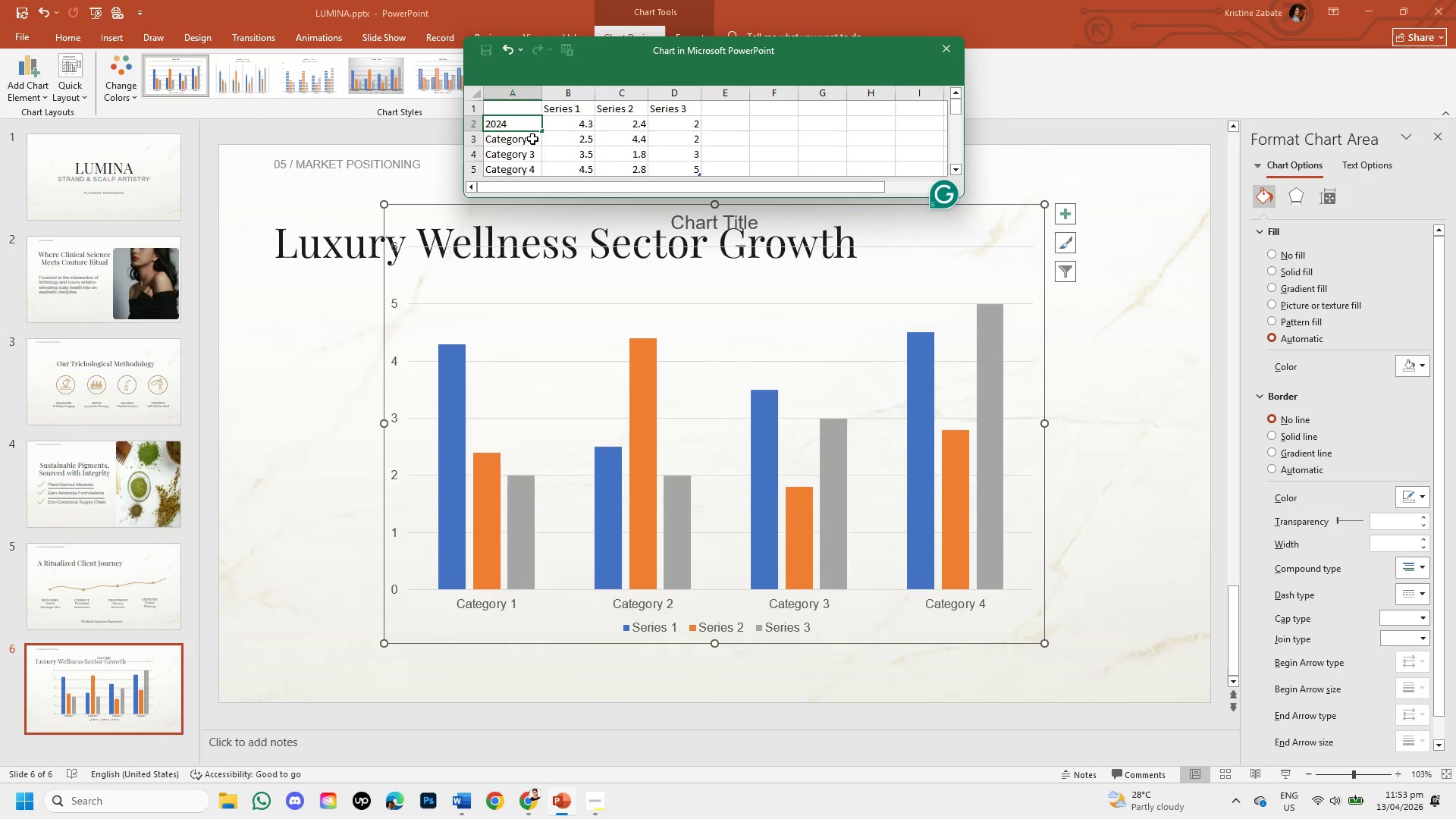 
double_click([532, 139])
 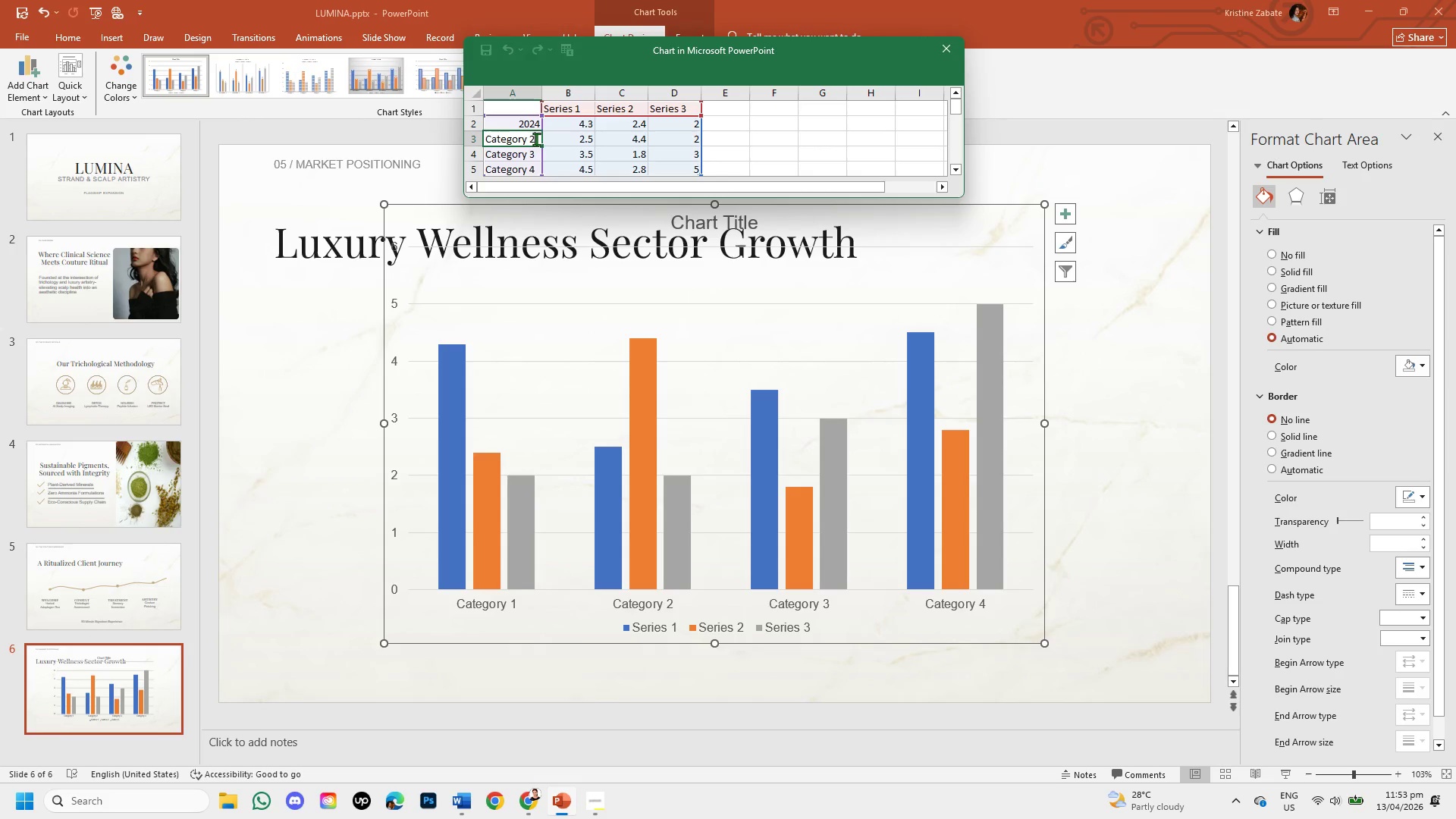 
left_click_drag(start_coordinate=[536, 139], to_coordinate=[481, 136])
 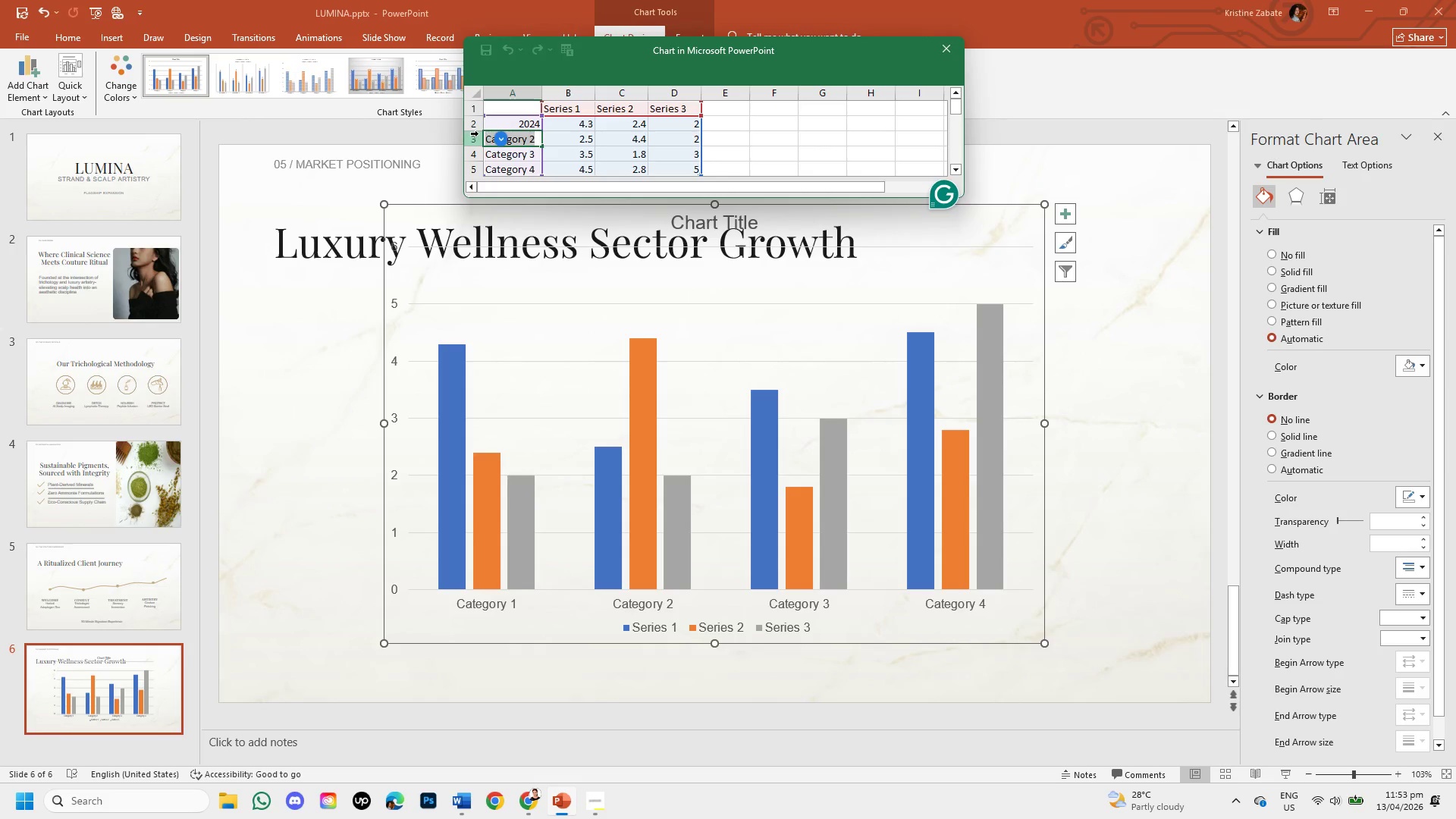 
key(Backspace)
 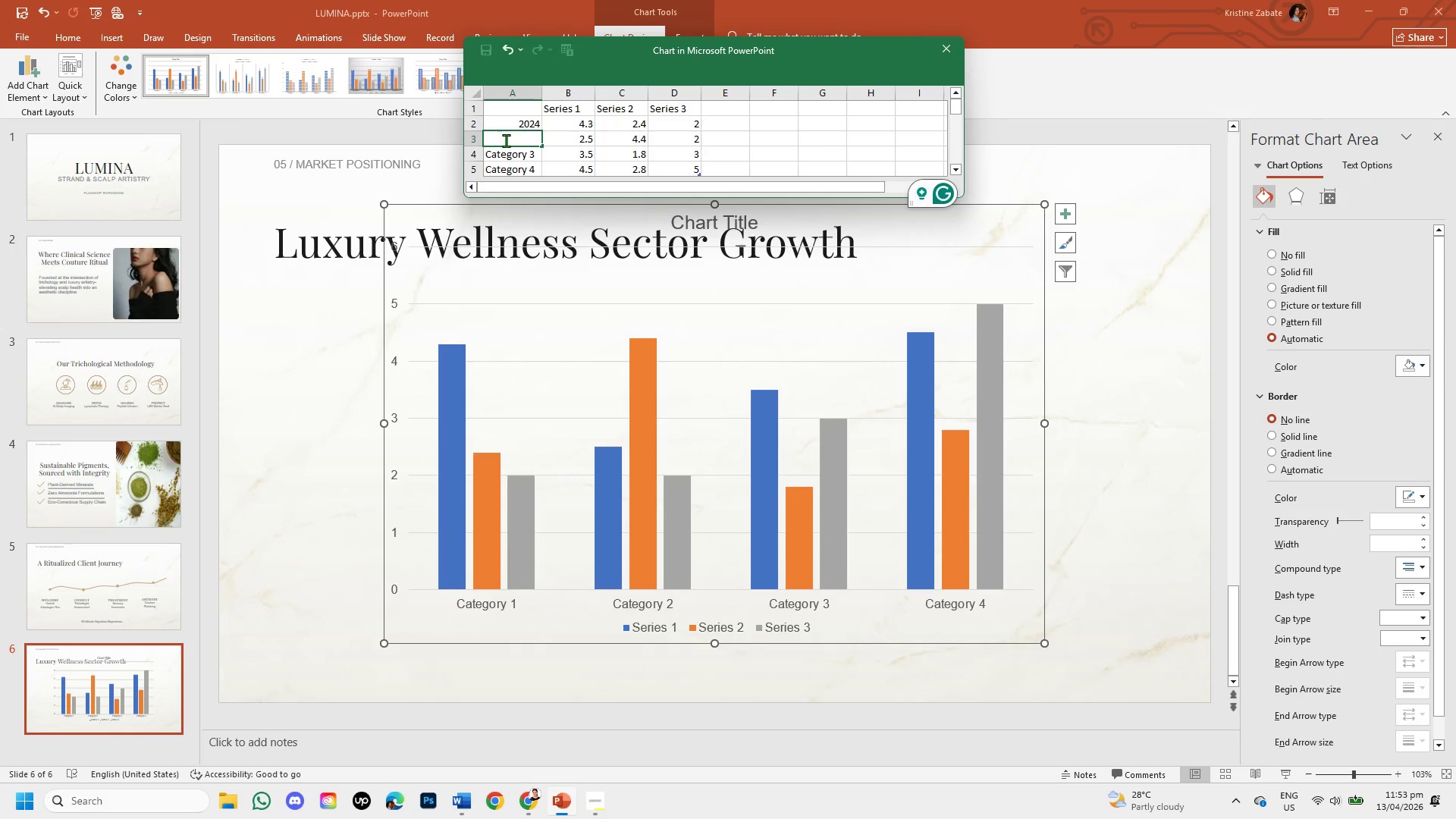 
wait(5.69)
 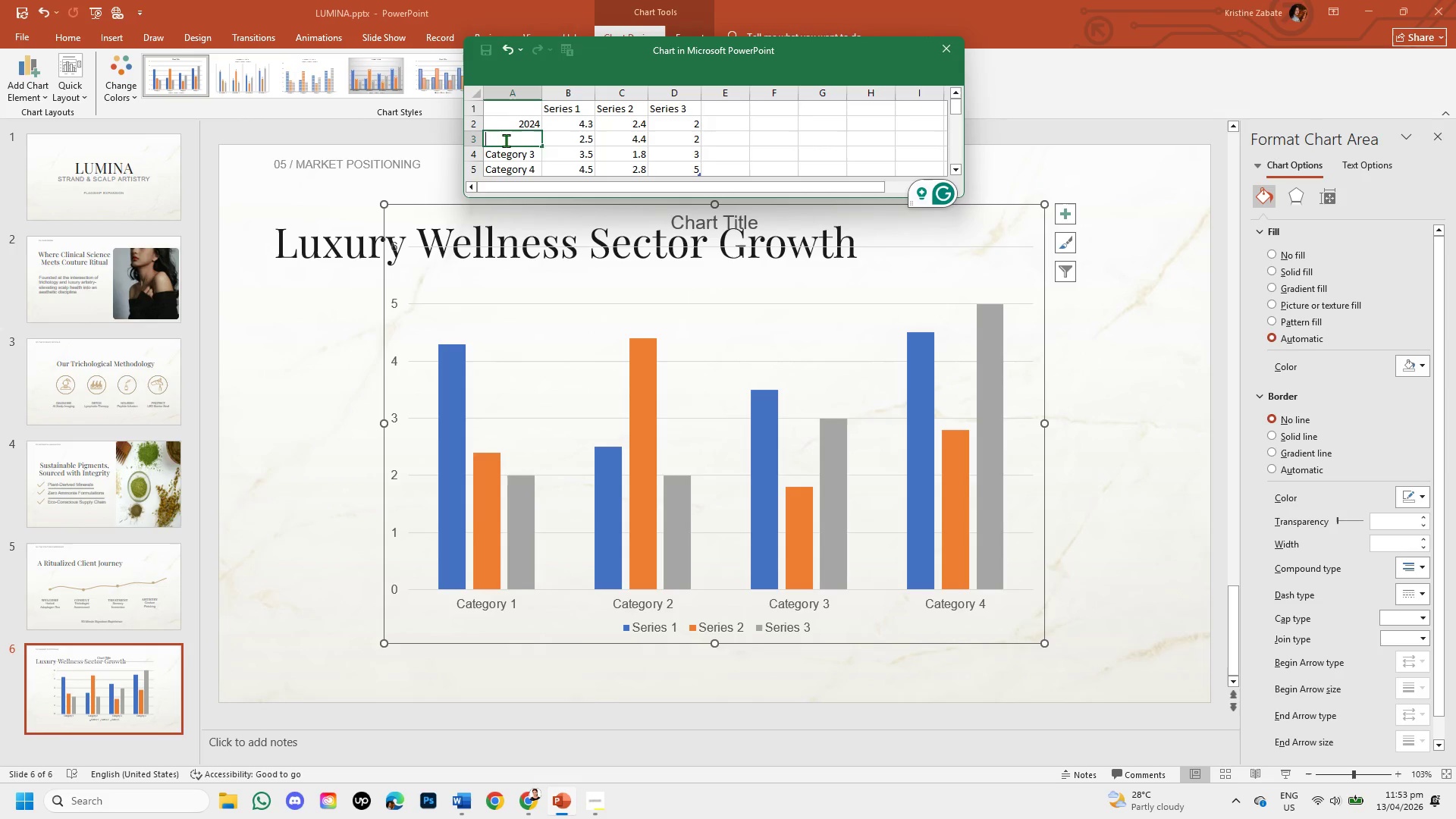 
type(2027)
 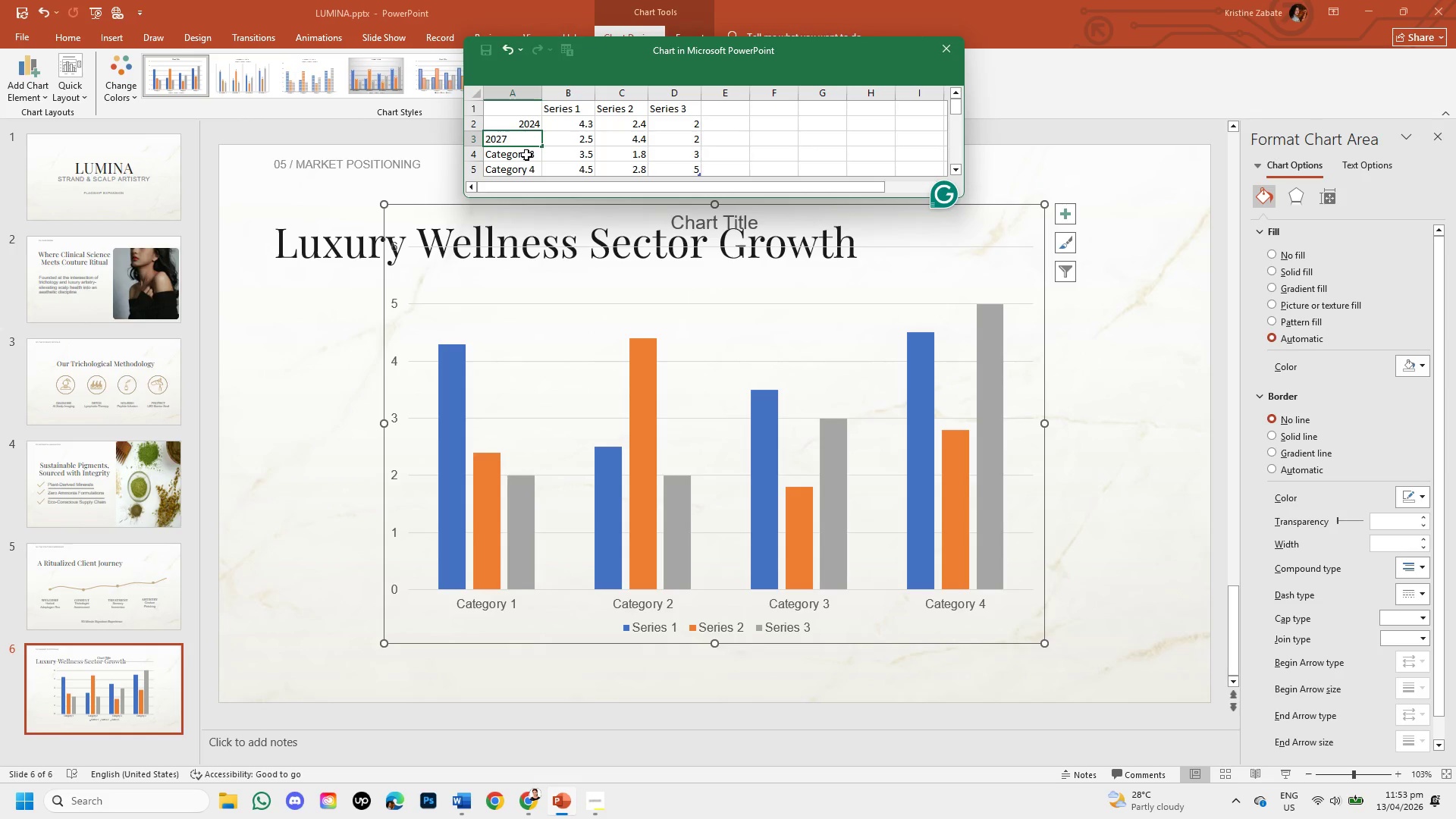 
double_click([527, 155])
 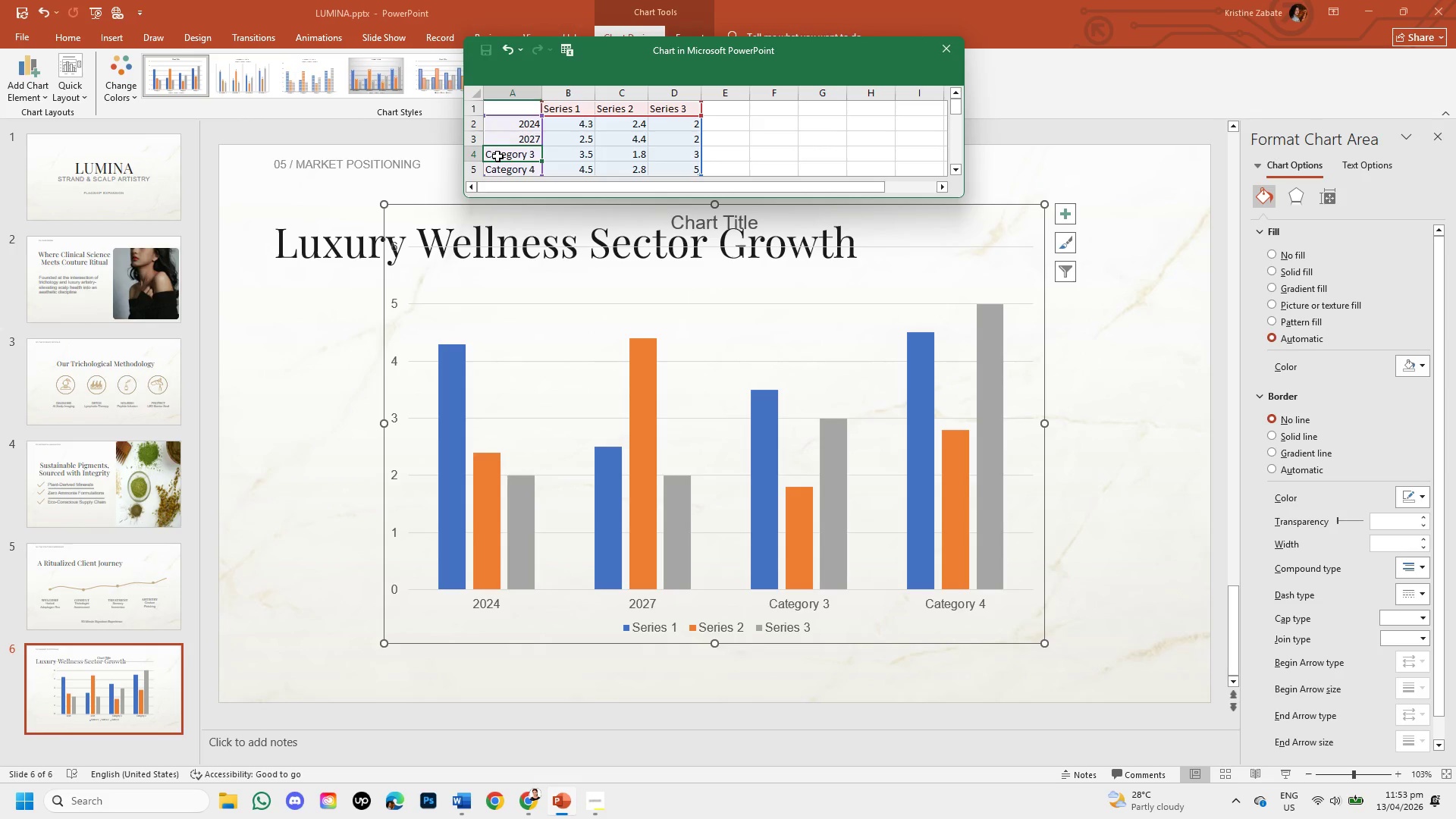 
double_click([497, 156])
 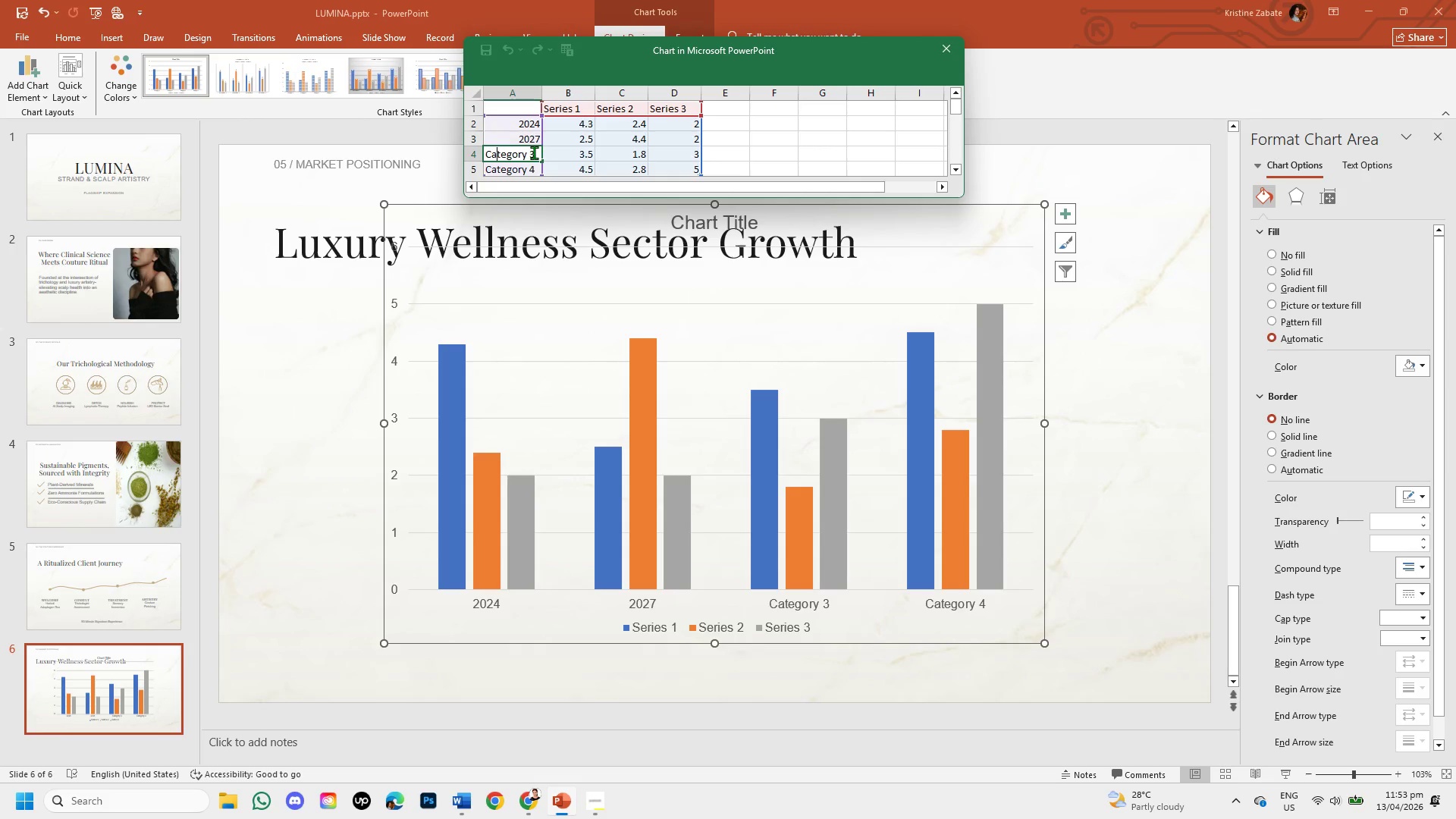 
left_click_drag(start_coordinate=[534, 152], to_coordinate=[486, 152])
 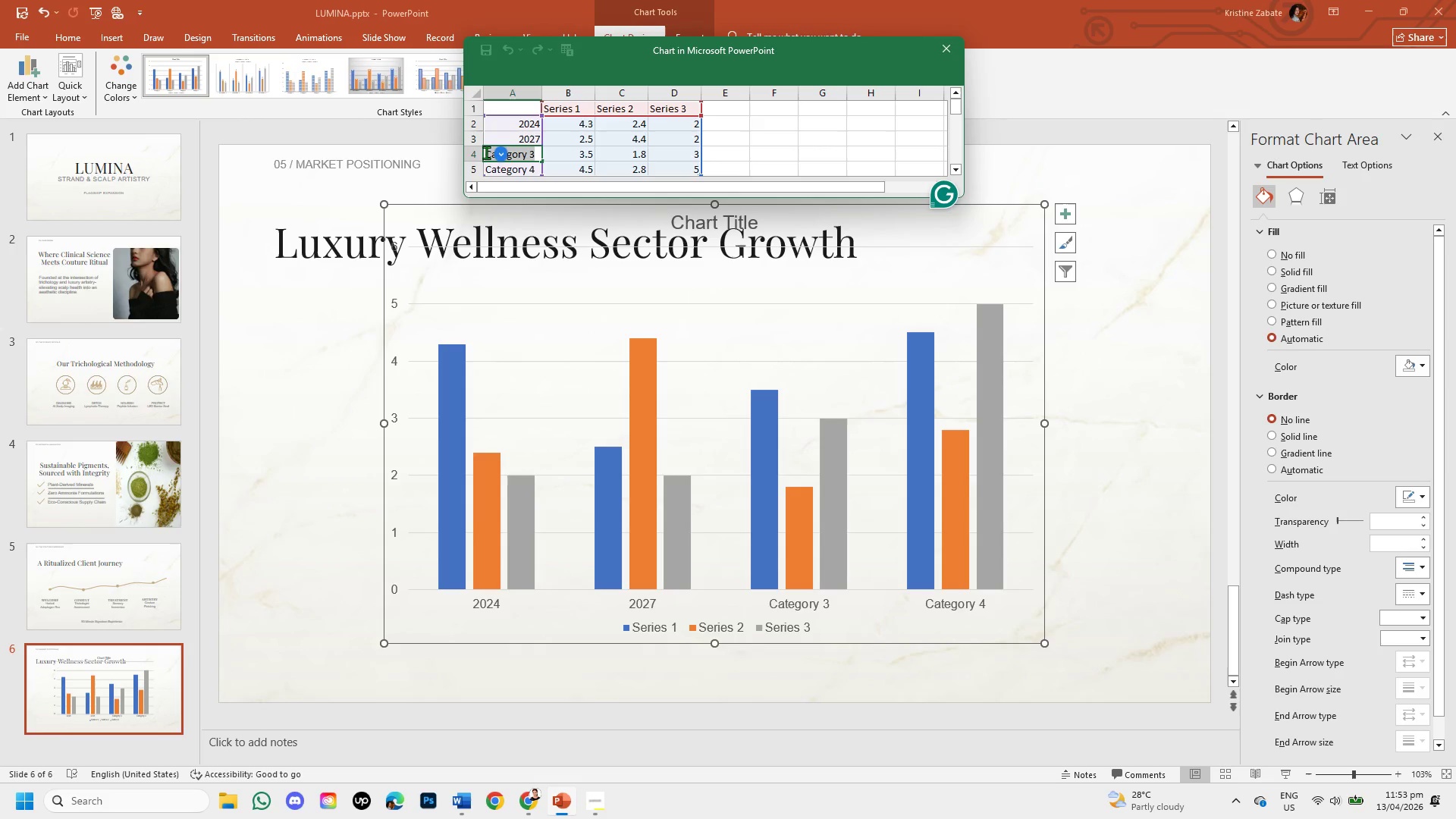 
key(Backspace)
 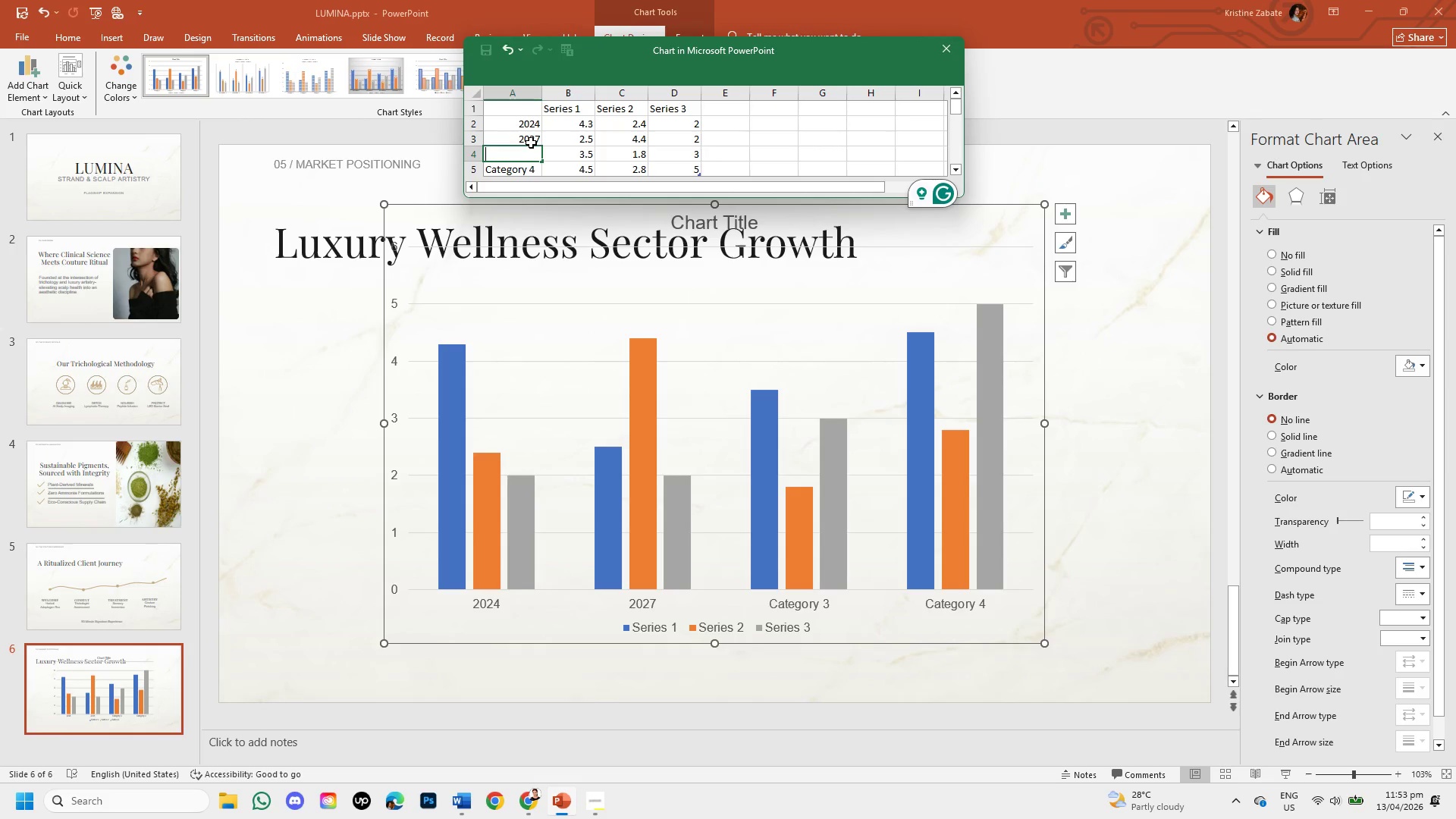 
type(2030)
 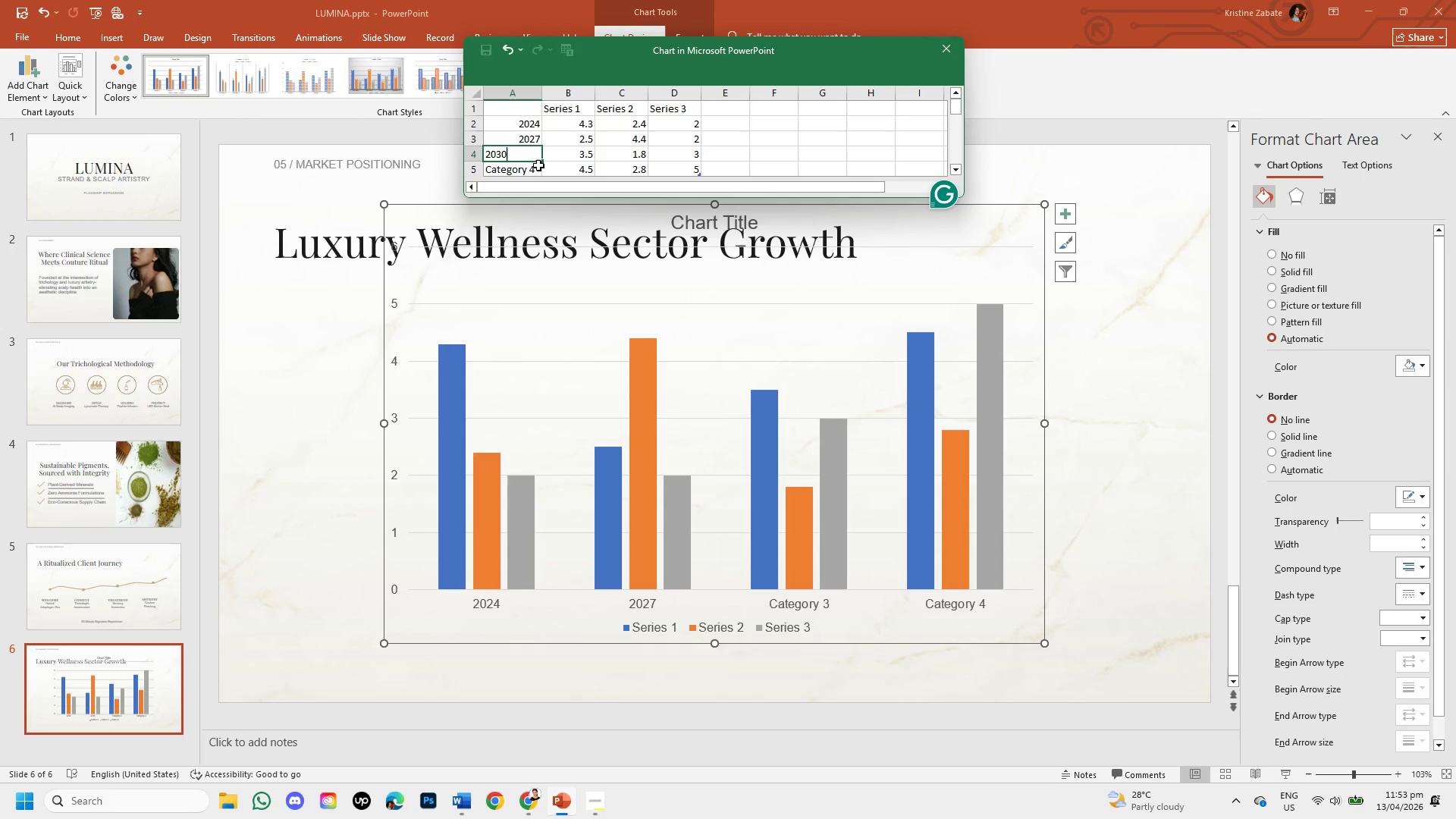 
left_click([532, 168])
 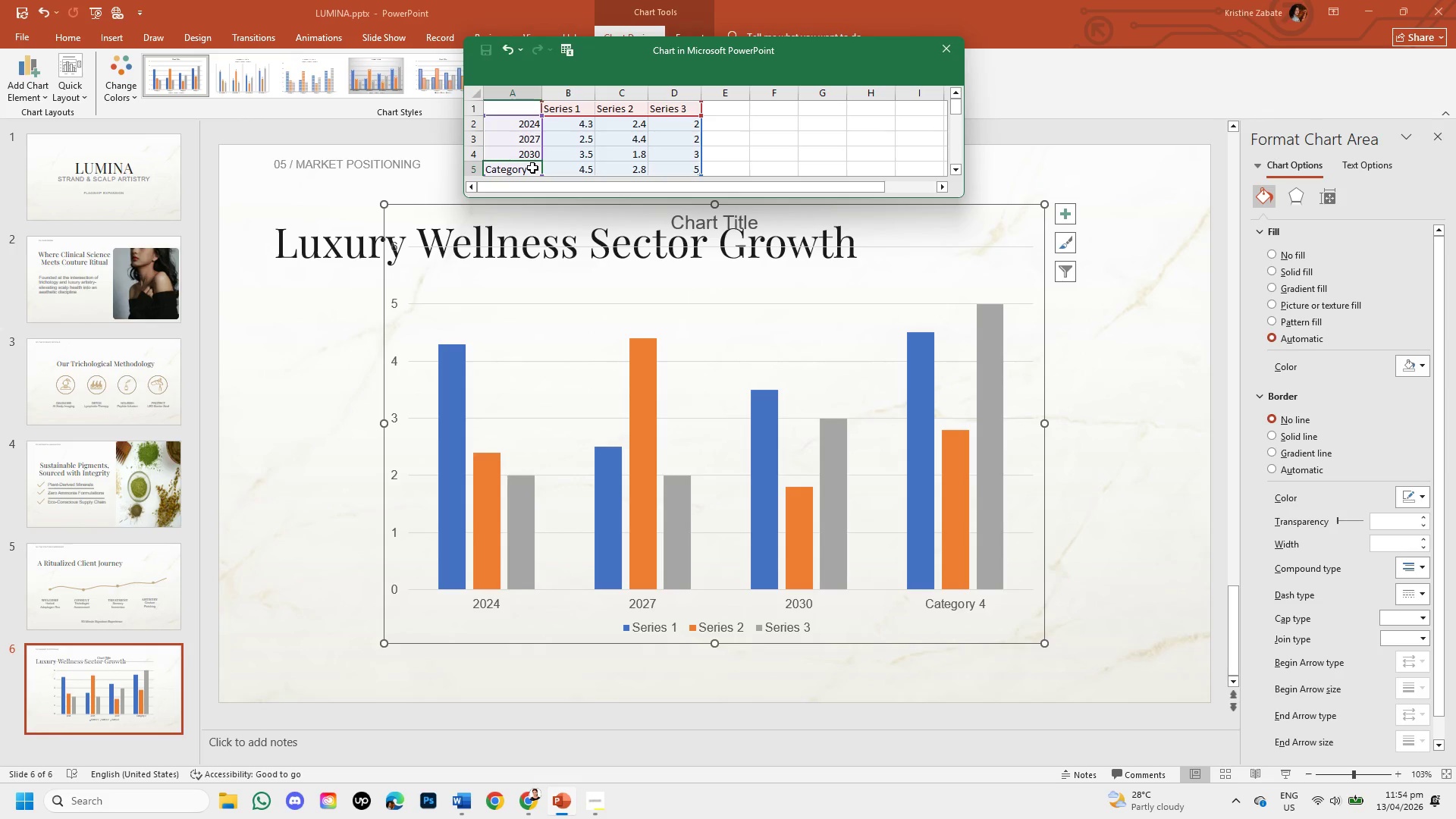 
wait(12.27)
 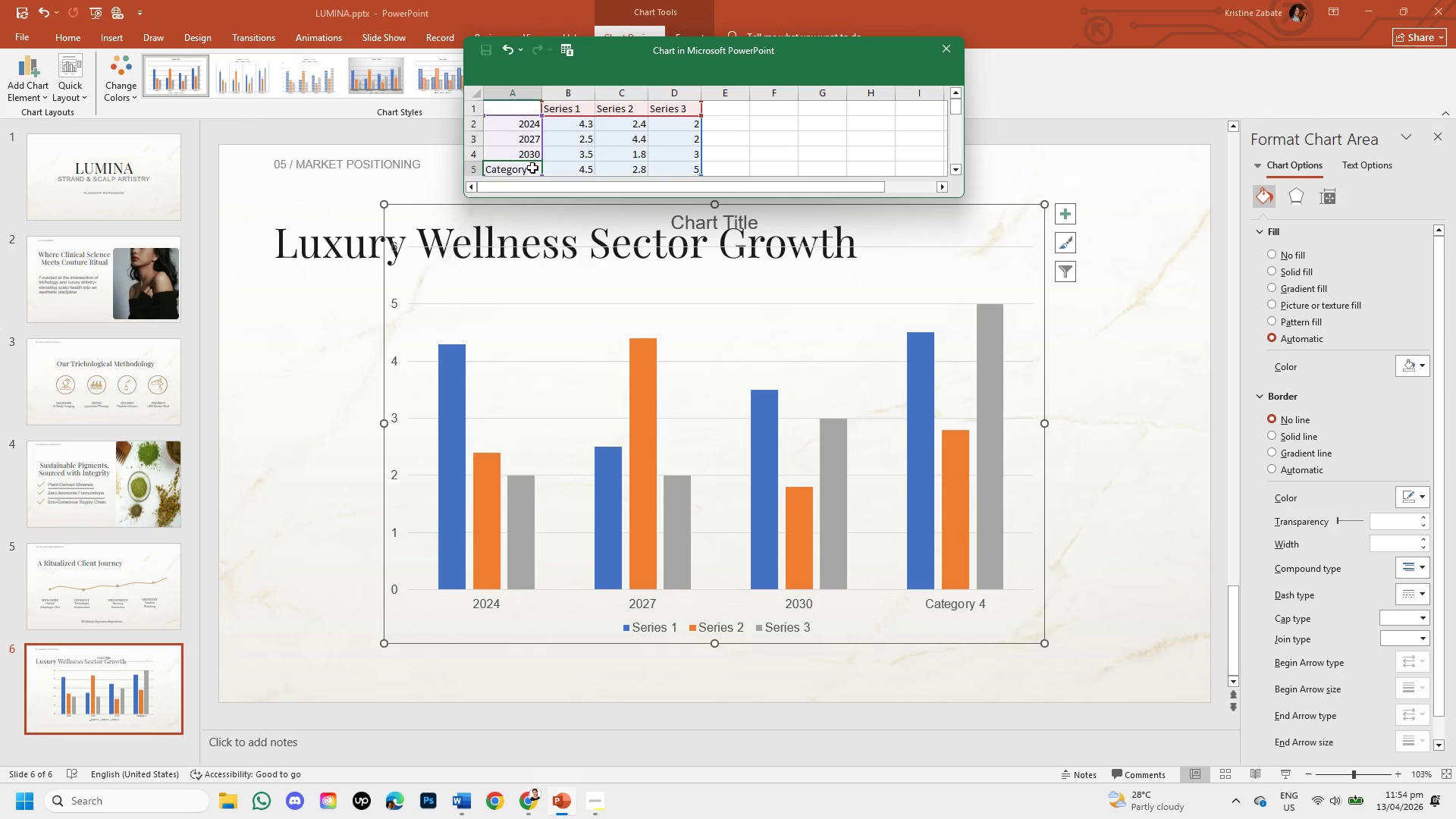 
left_click([533, 802])
 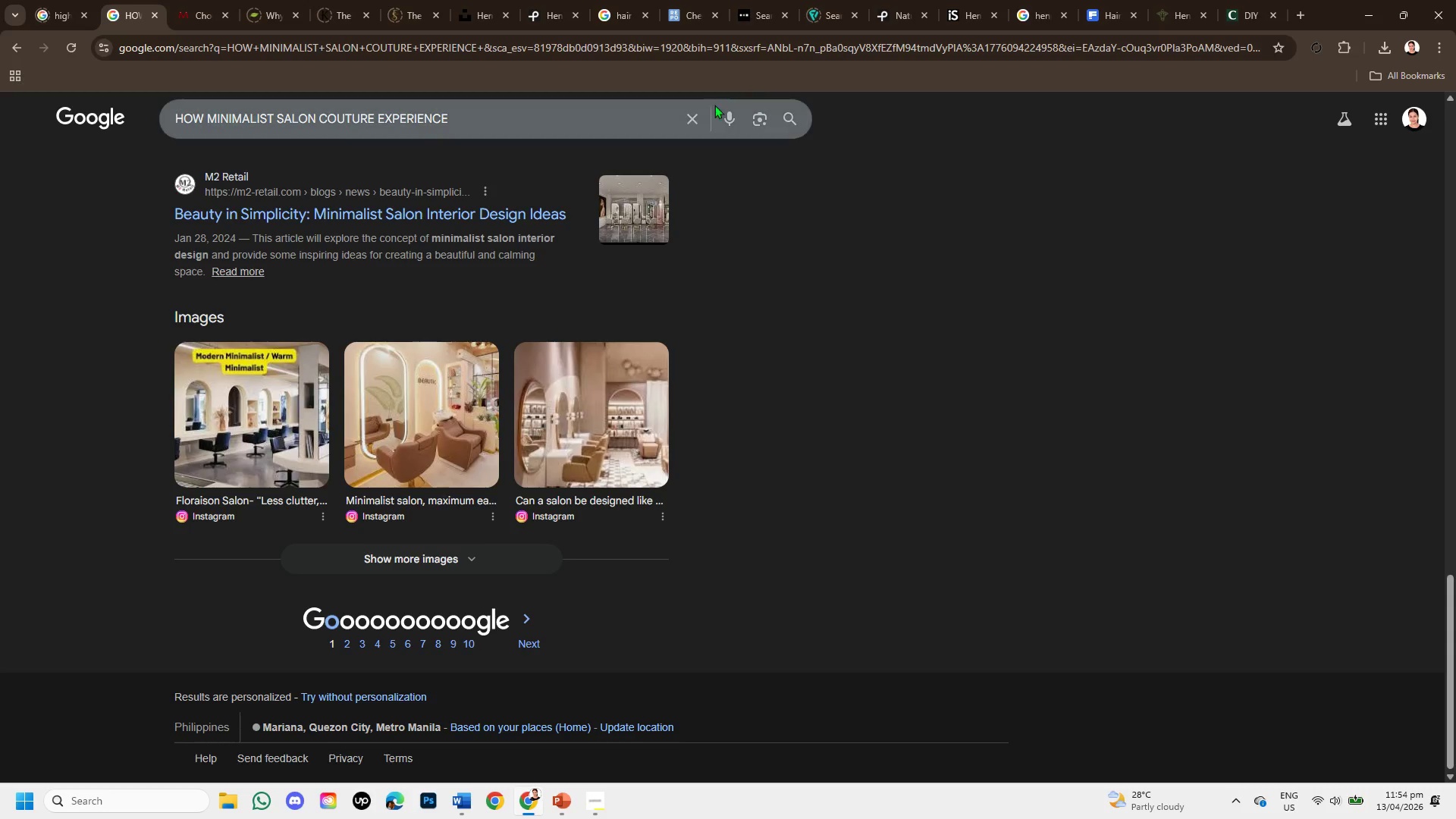 
left_click([689, 116])
 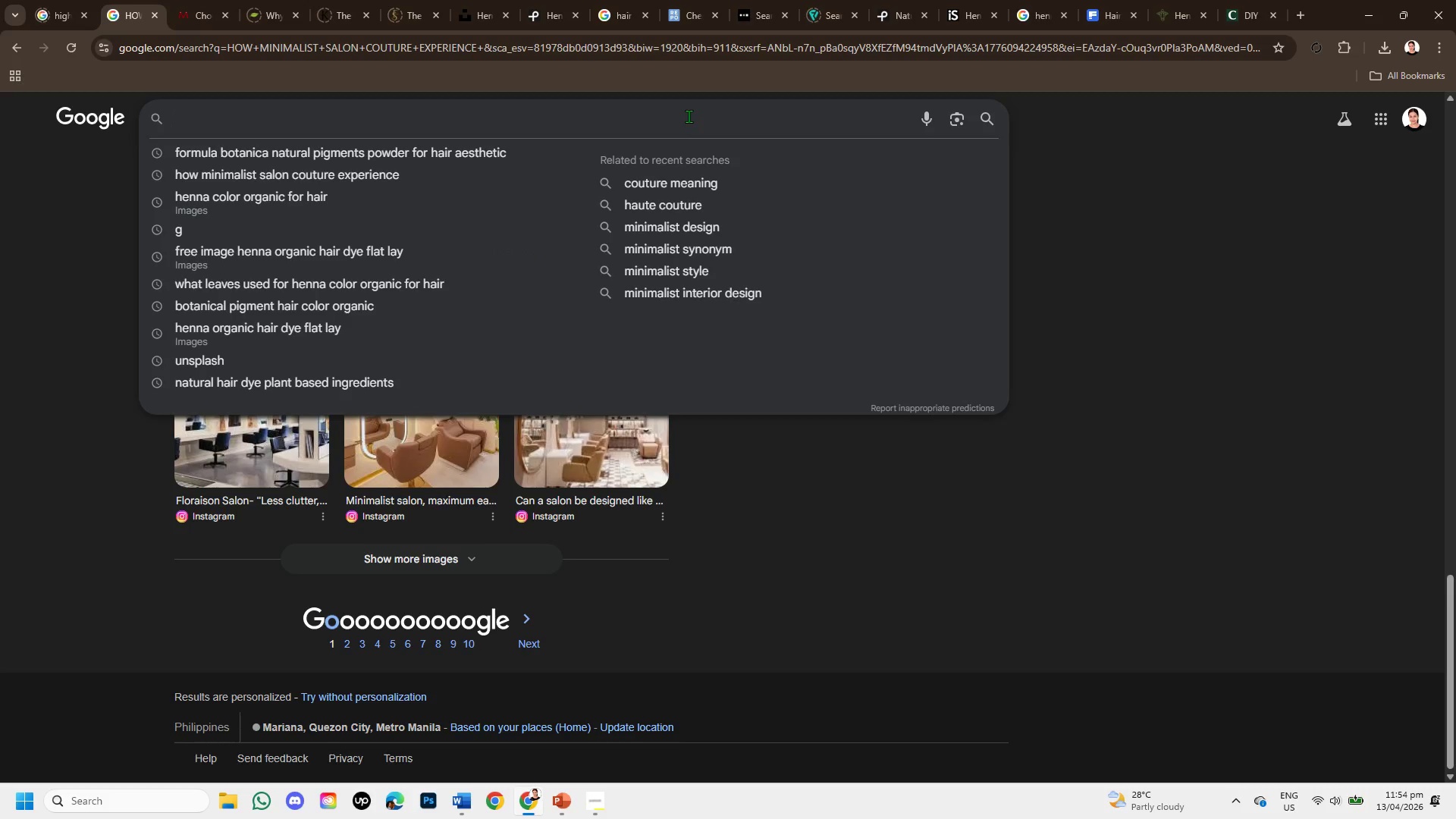 
type(mediv)
key(Backspace)
type(cal haircaRE)
key(Backspace)
key(Backspace)
key(Backspace)
type(are)
 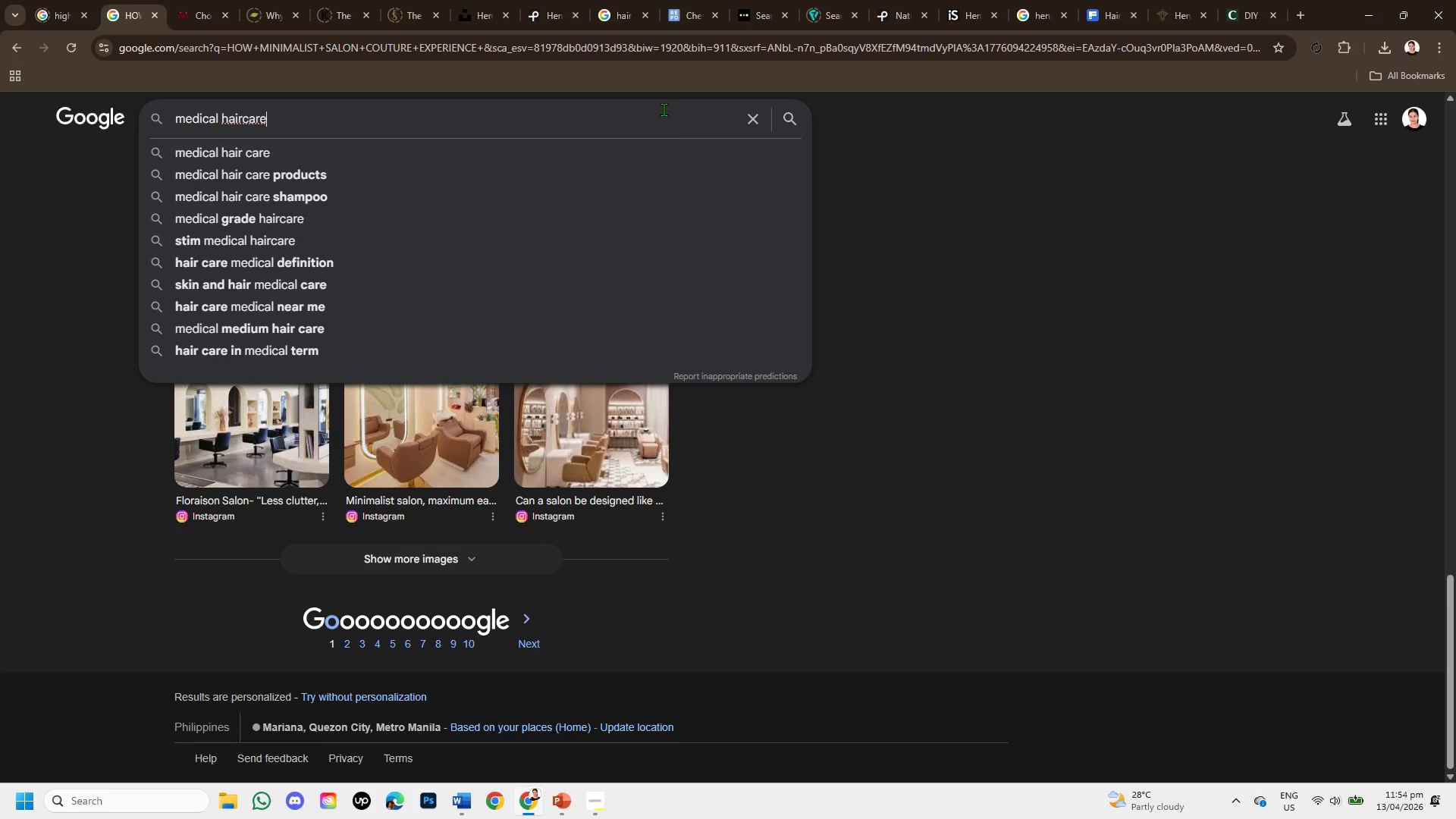 
key(Space)
 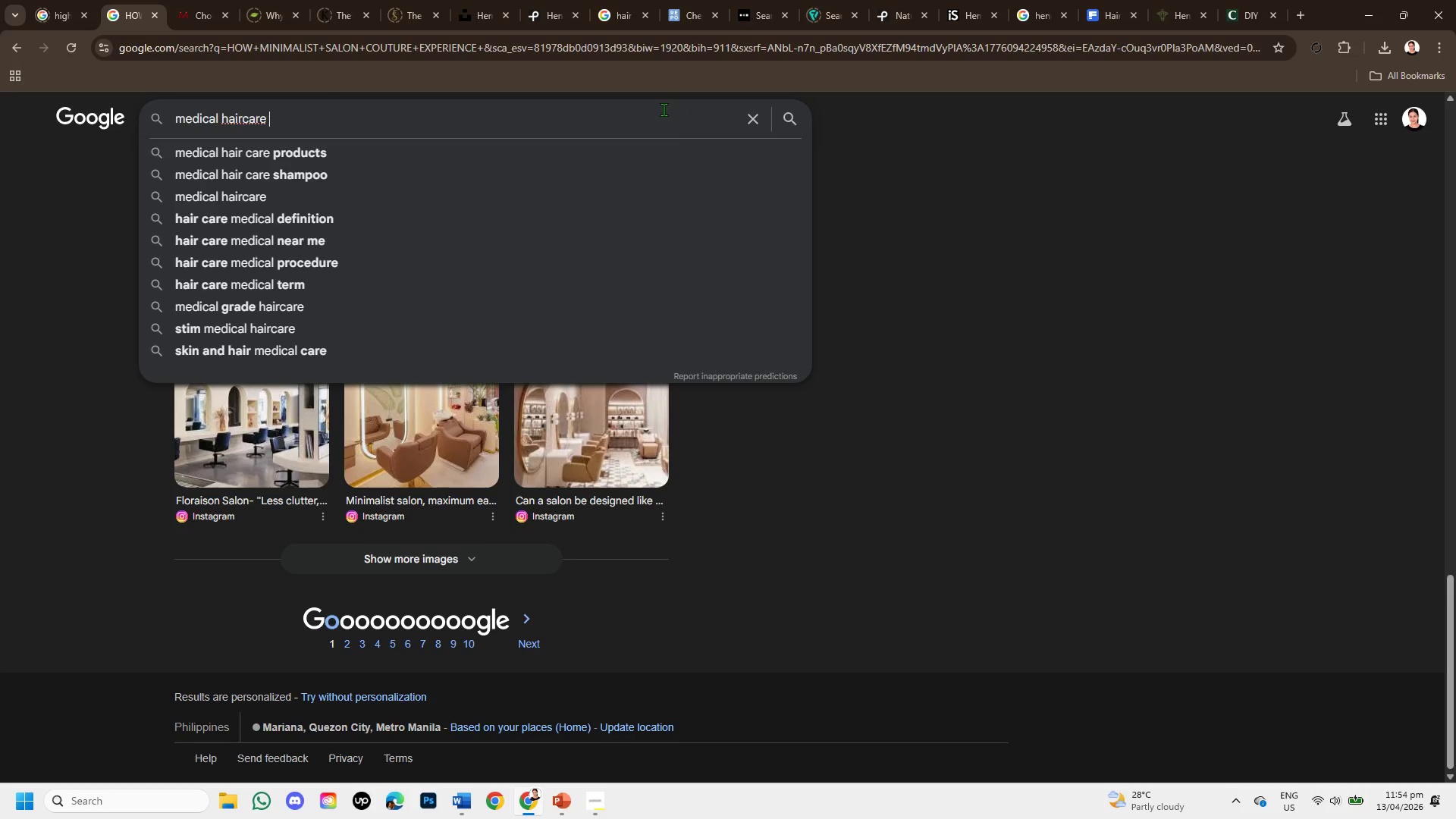 
type(market size 2025 )
 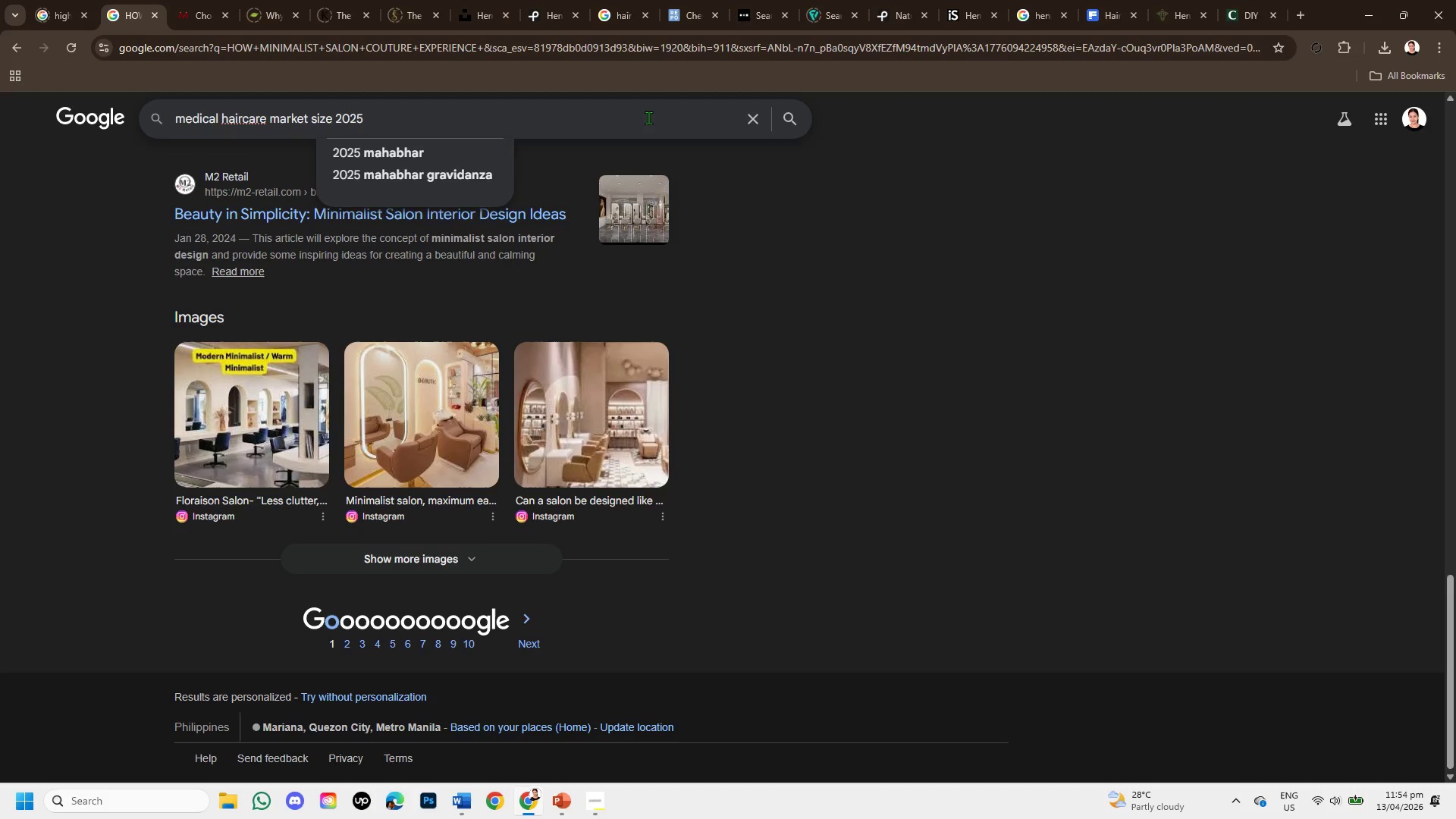 
key(Enter)
 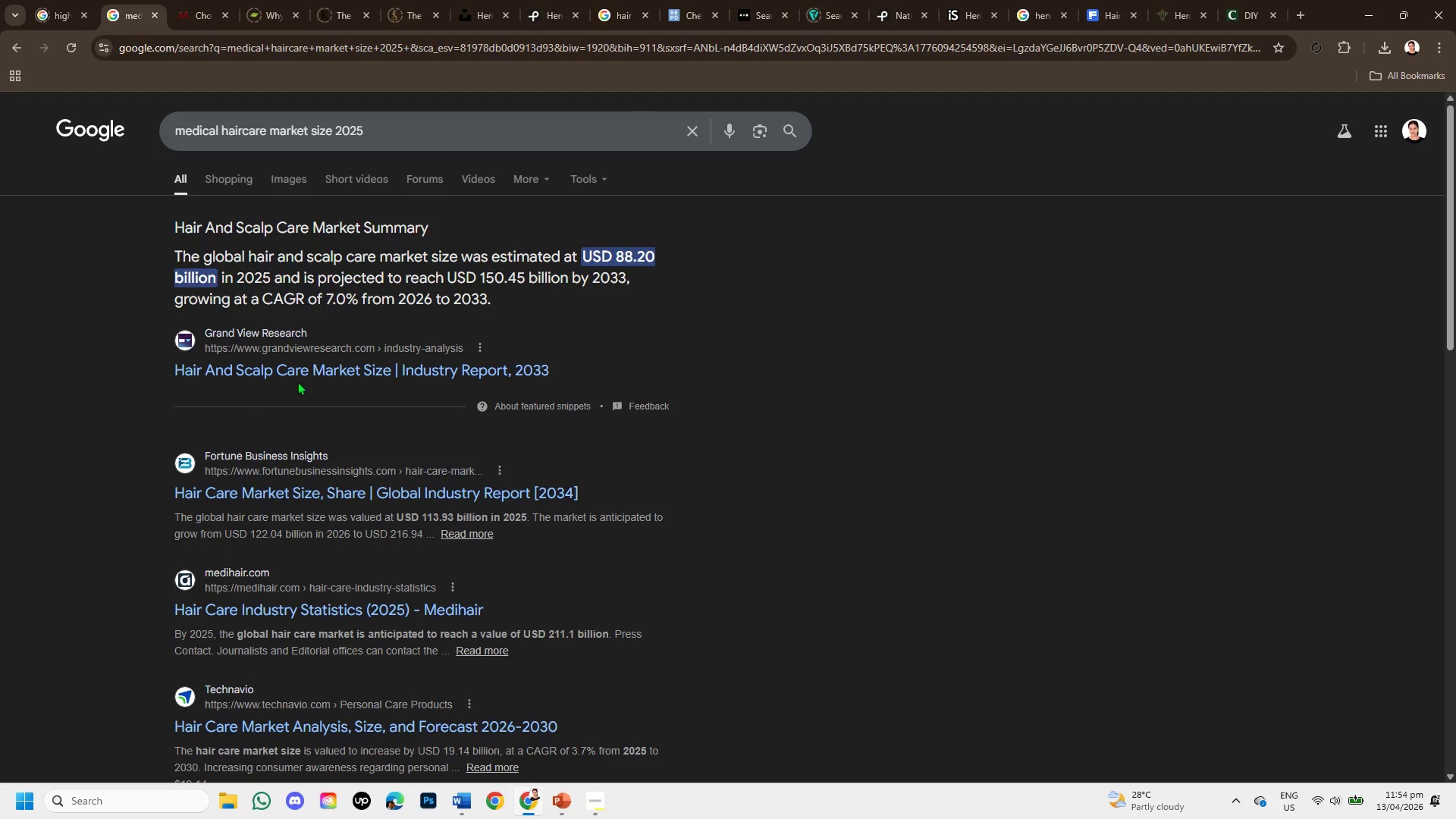 
right_click([354, 351])
 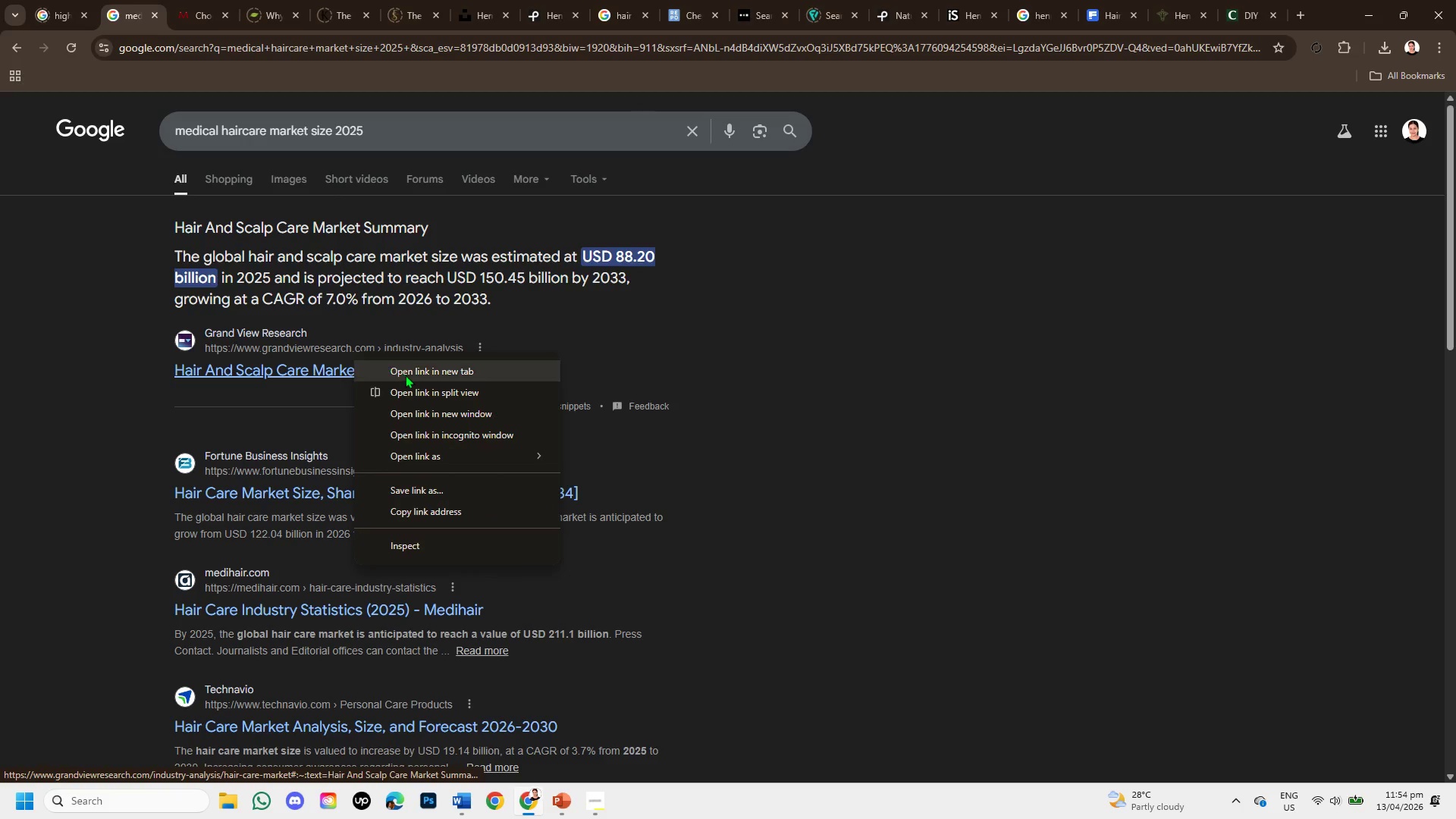 
left_click([405, 375])
 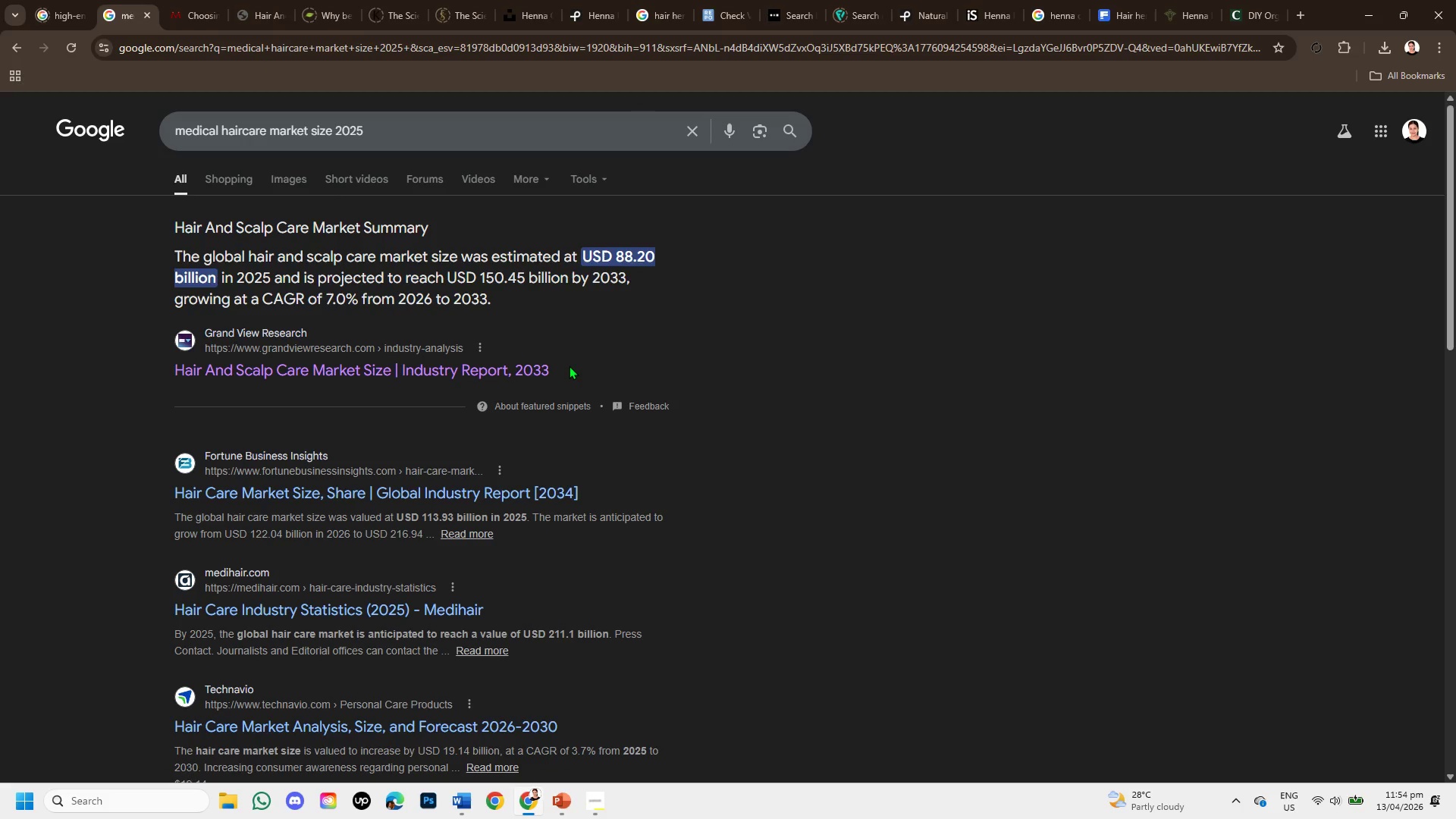 
wait(5.36)
 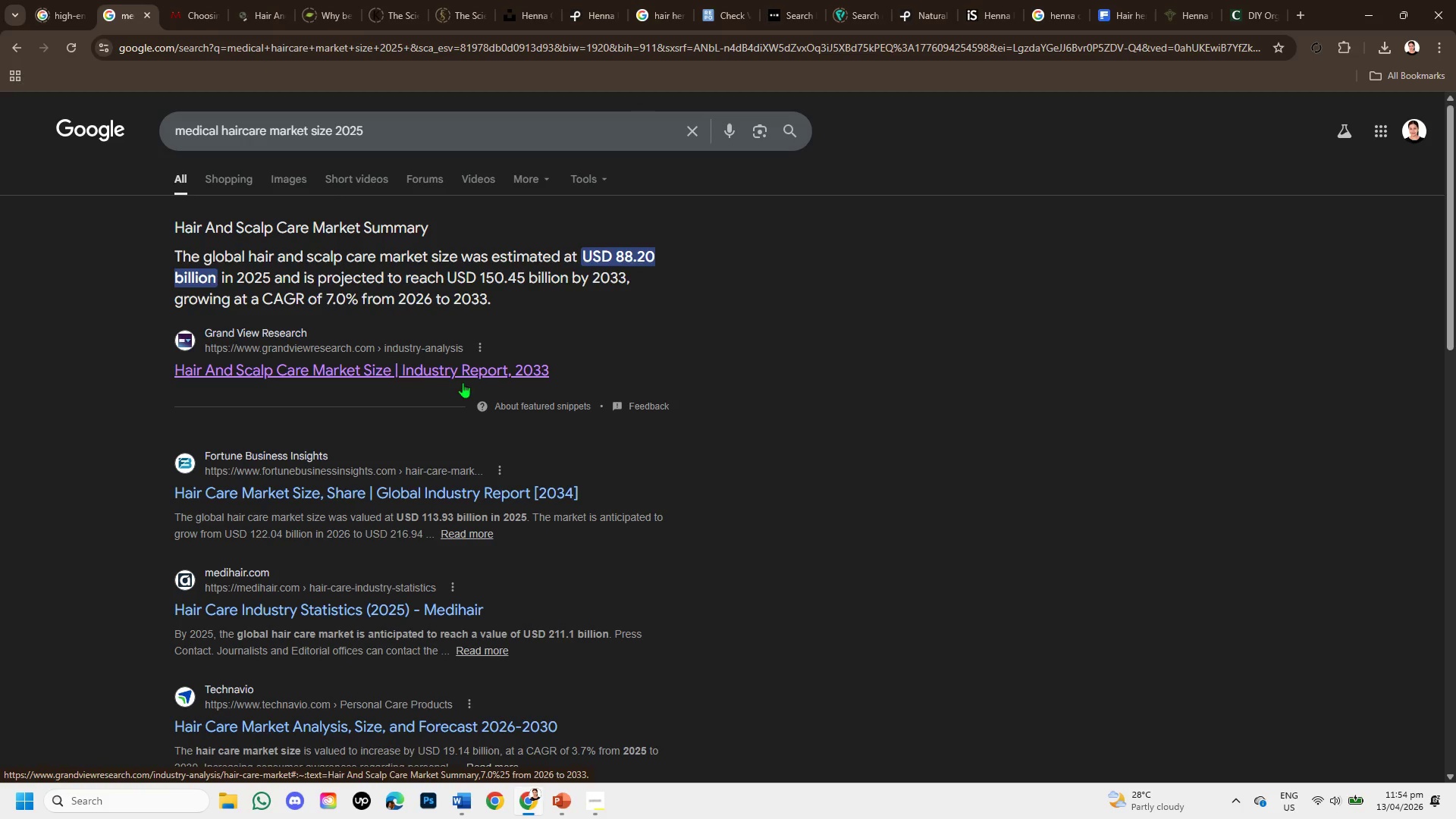 
left_click([265, 10])
 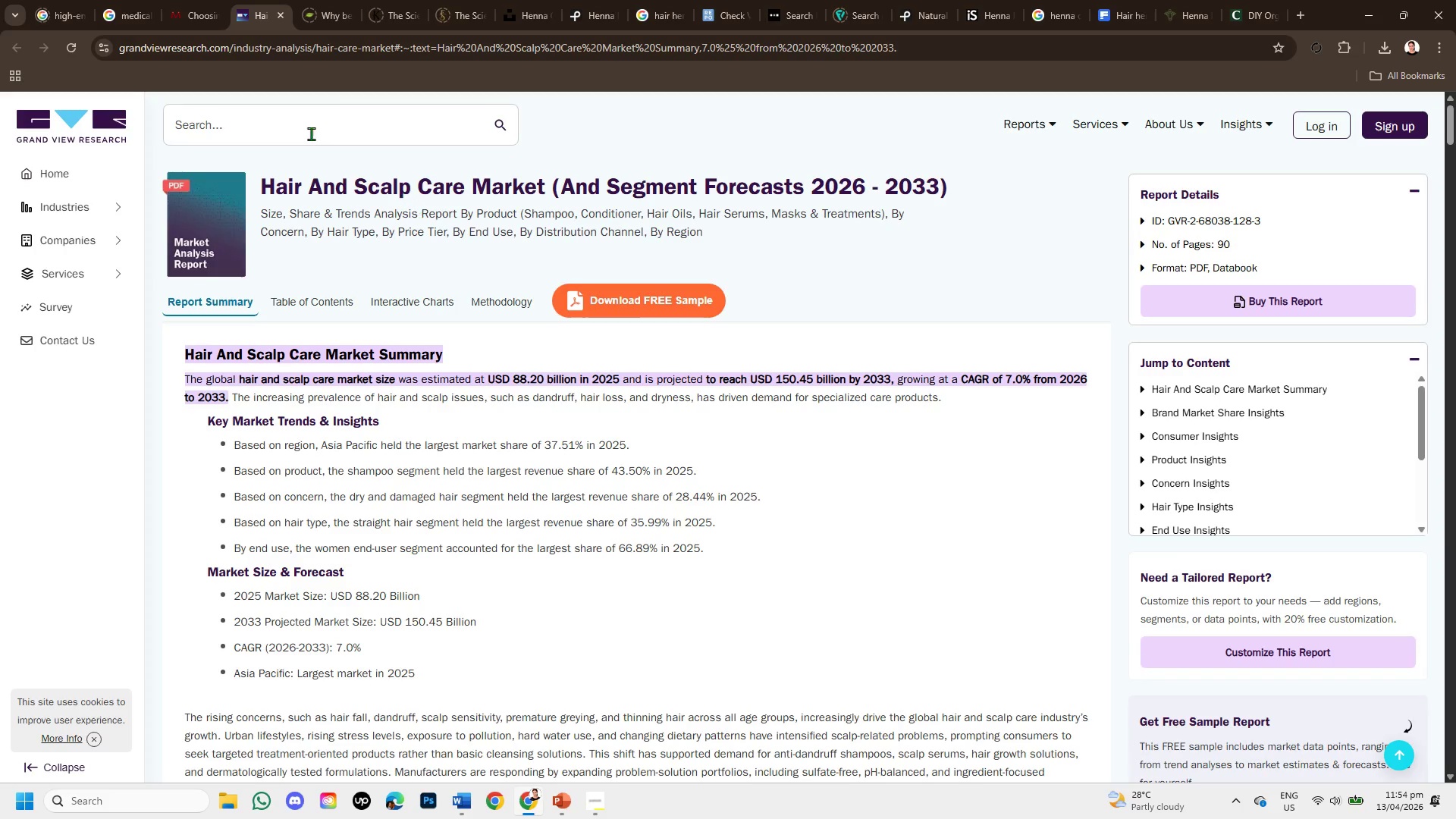 
left_click([170, 0])
 